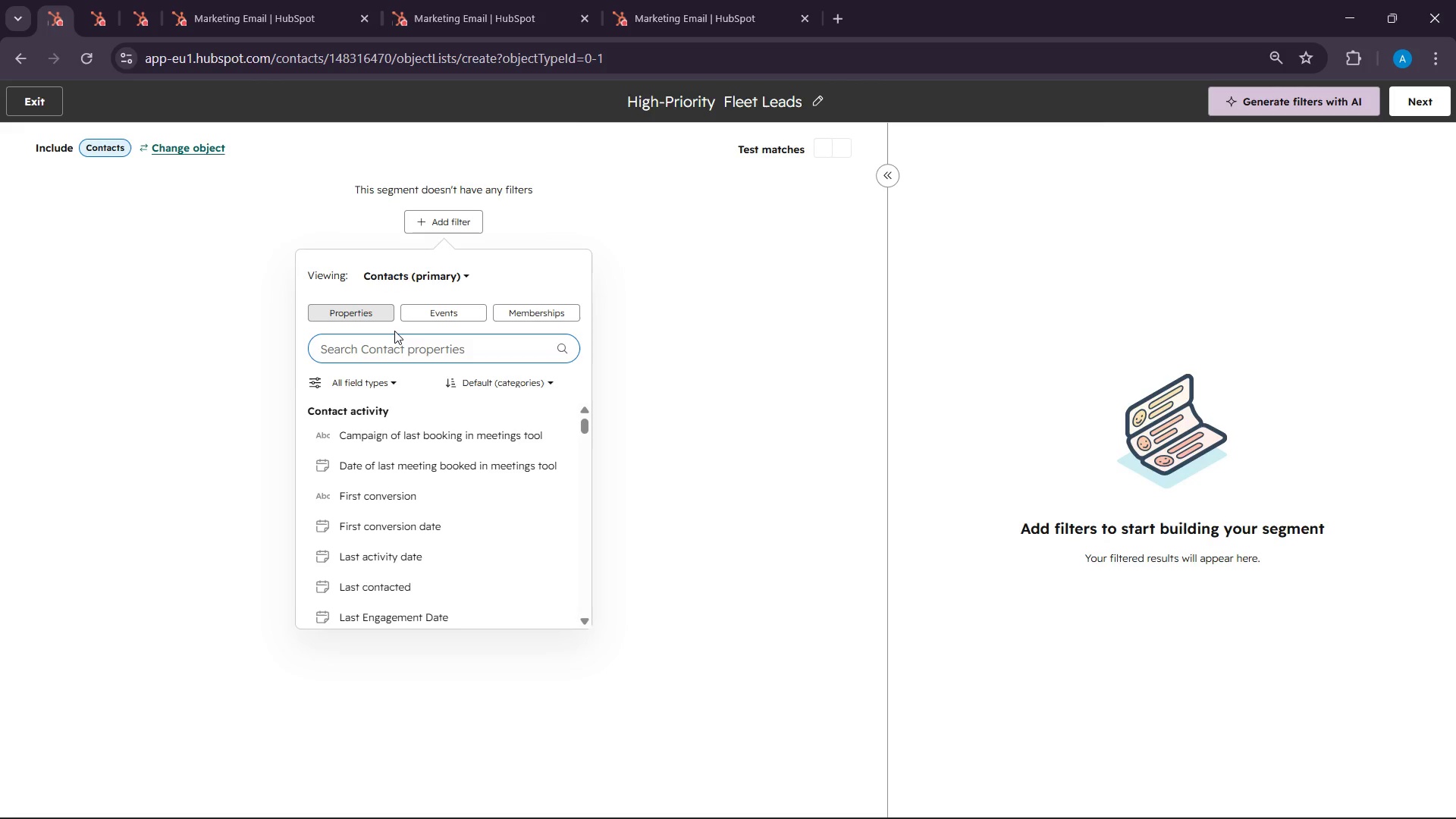 
type(fll)
key(Backspace)
type(eet)
 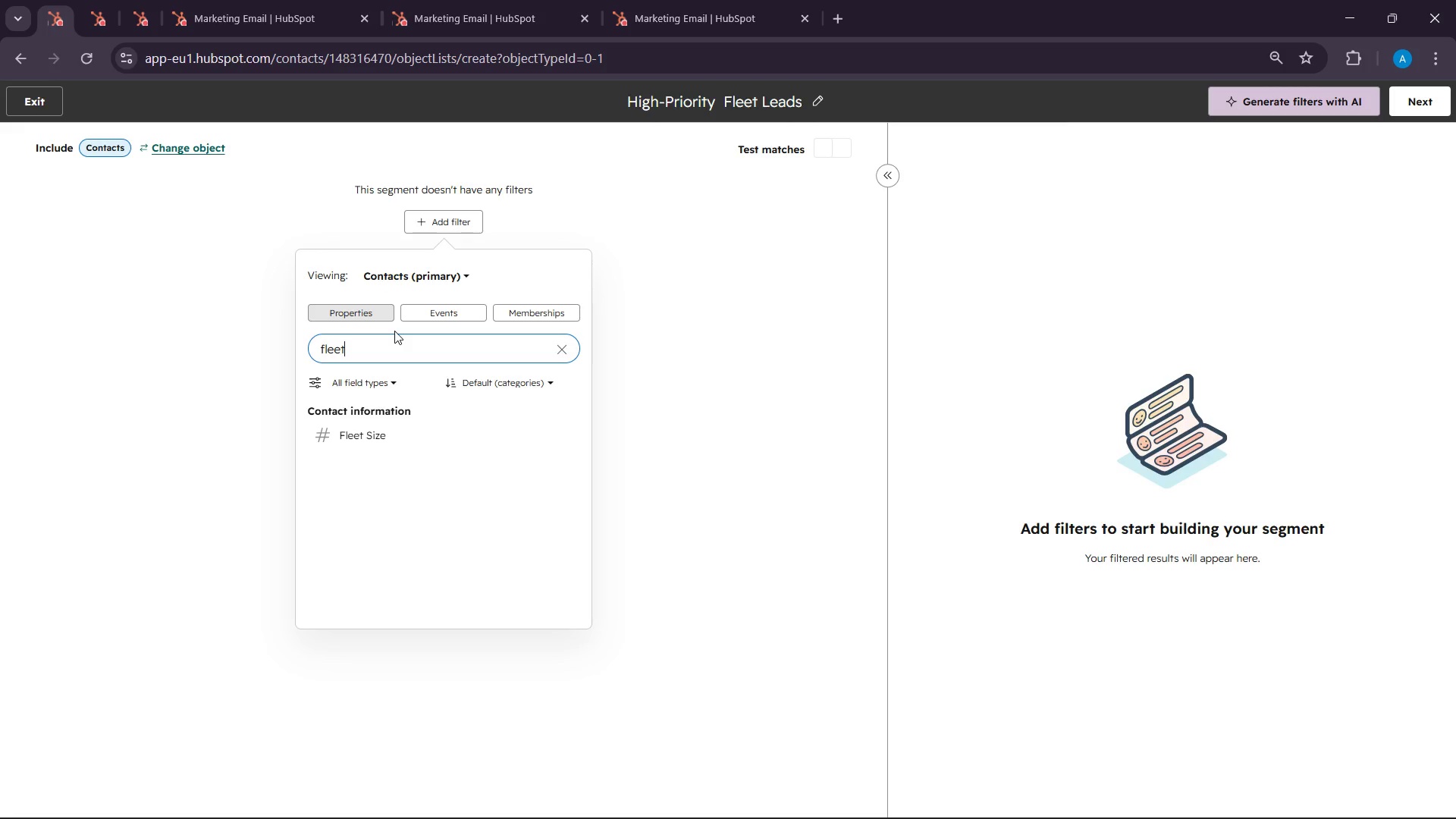 
wait(5.34)
 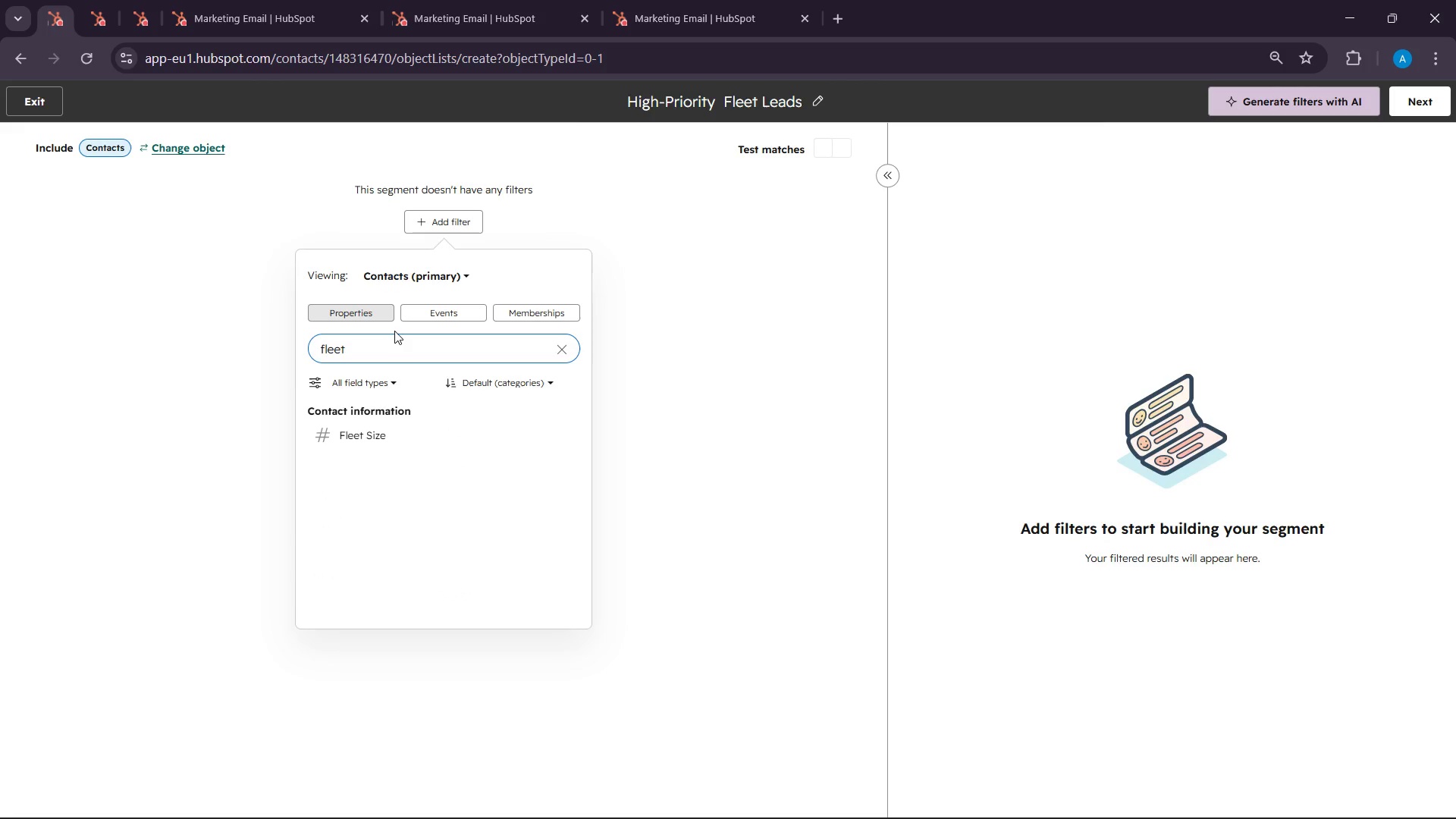 
left_click([384, 445])
 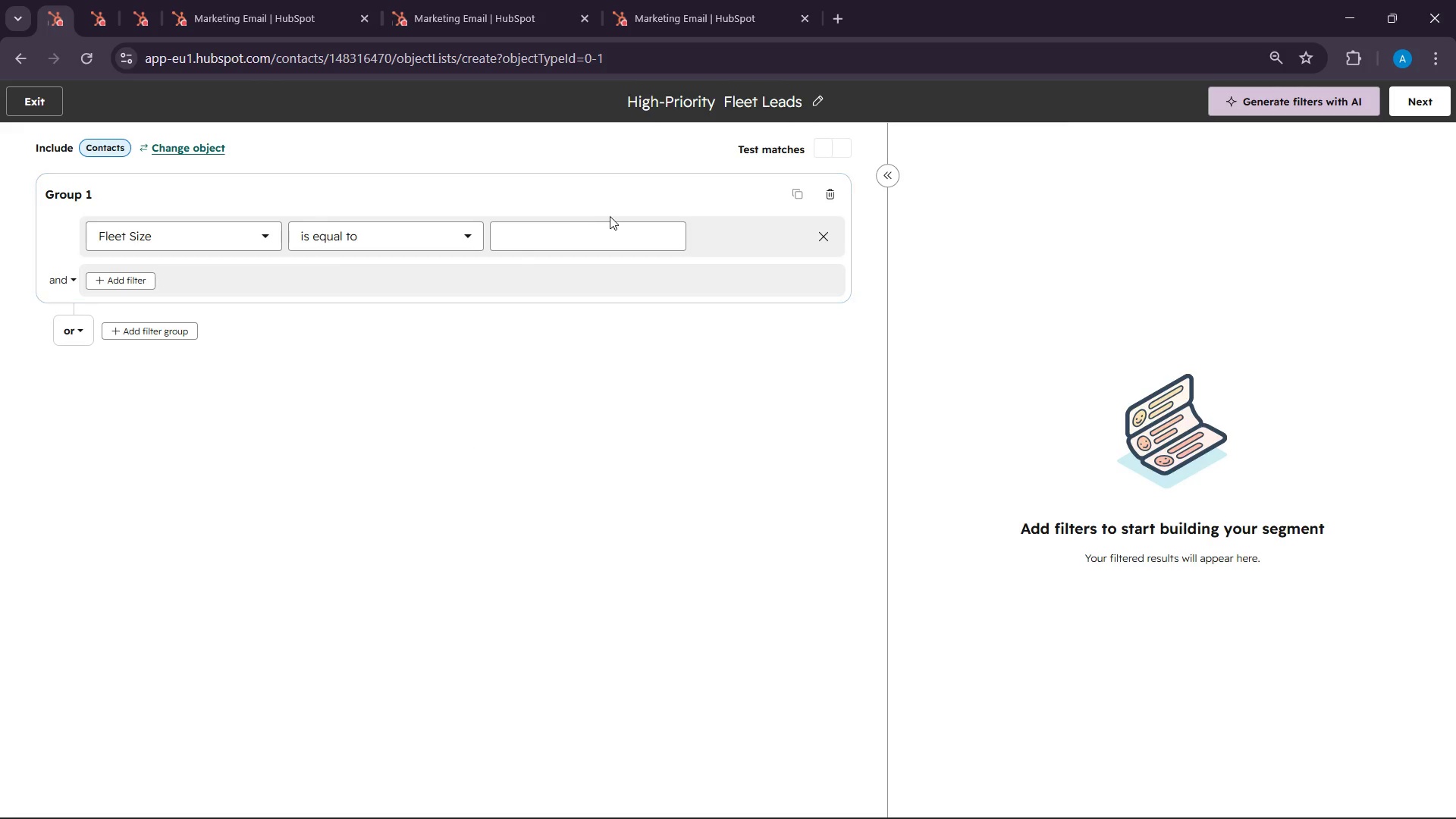 
left_click([420, 234])
 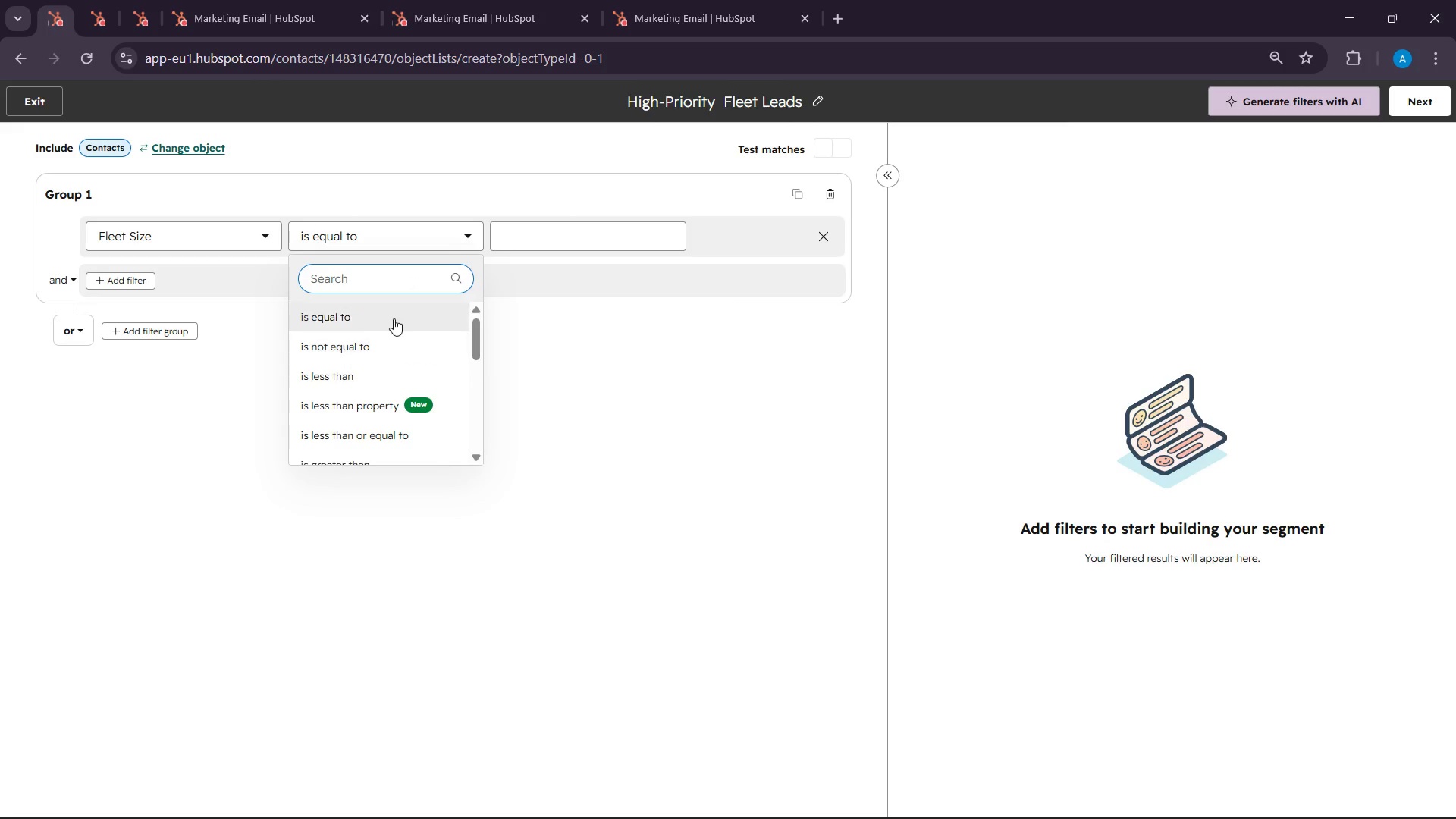 
scroll: coordinate [369, 375], scroll_direction: down, amount: 2.0
 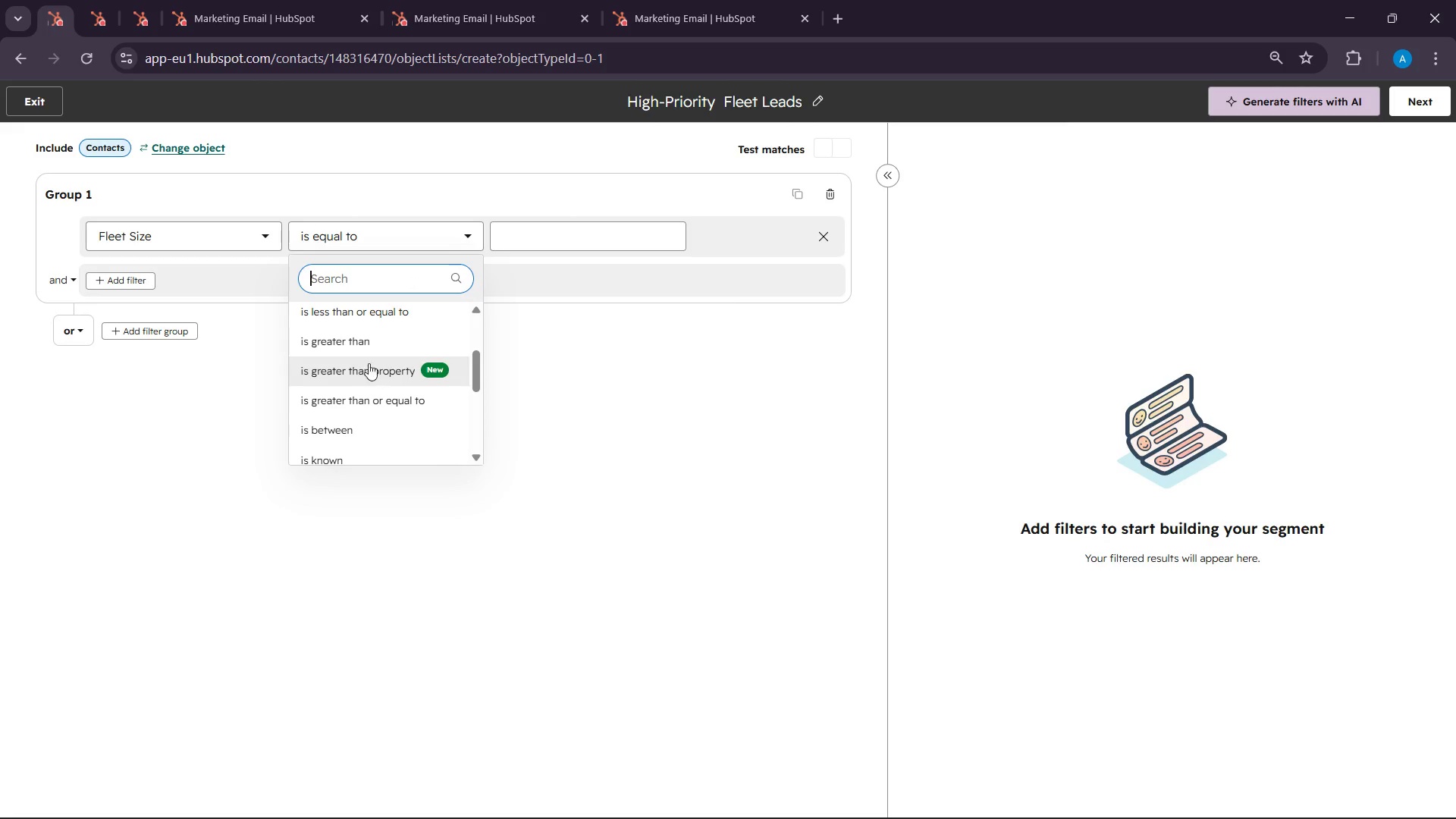 
left_click([366, 344])
 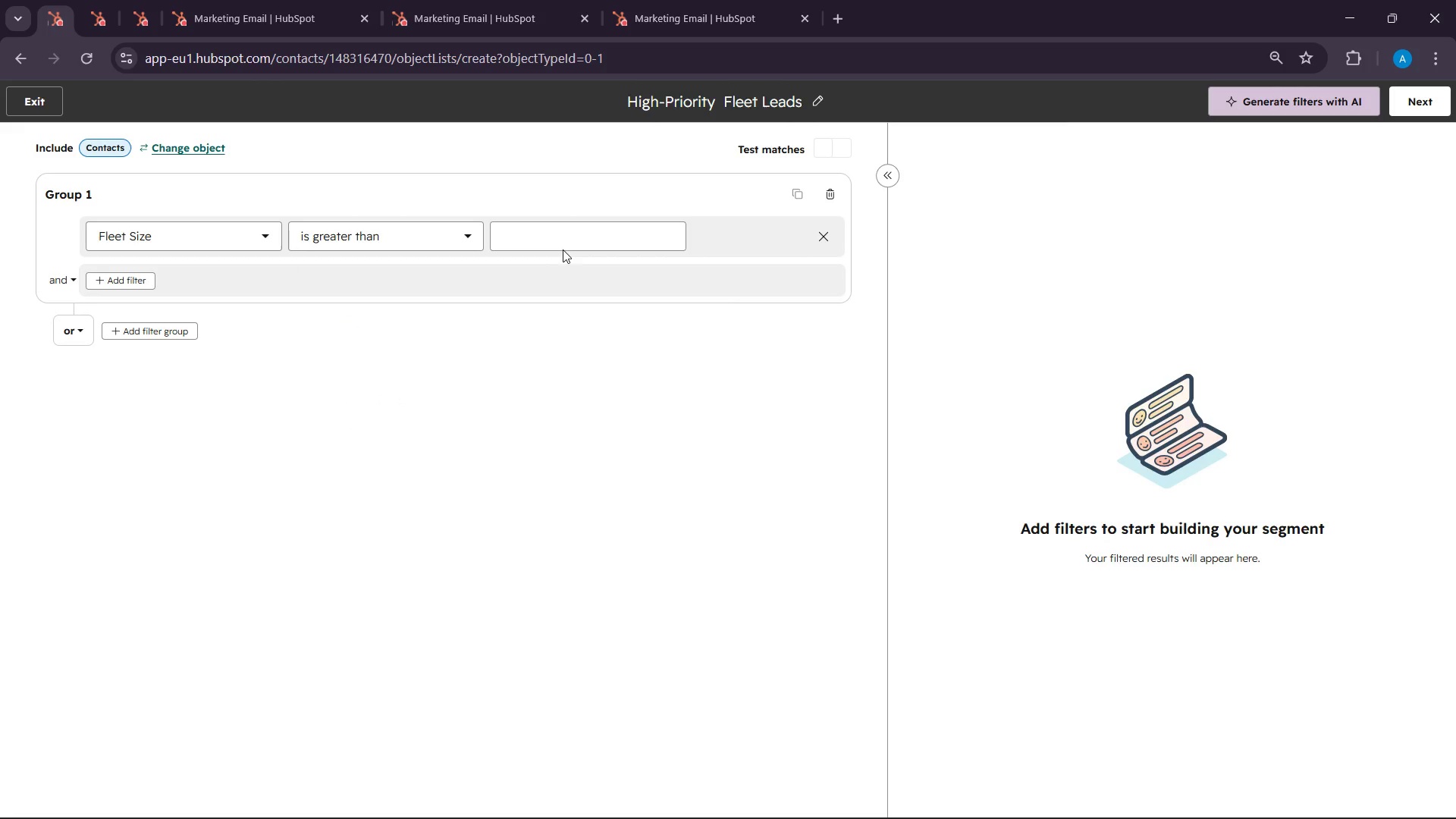 
left_click([566, 243])
 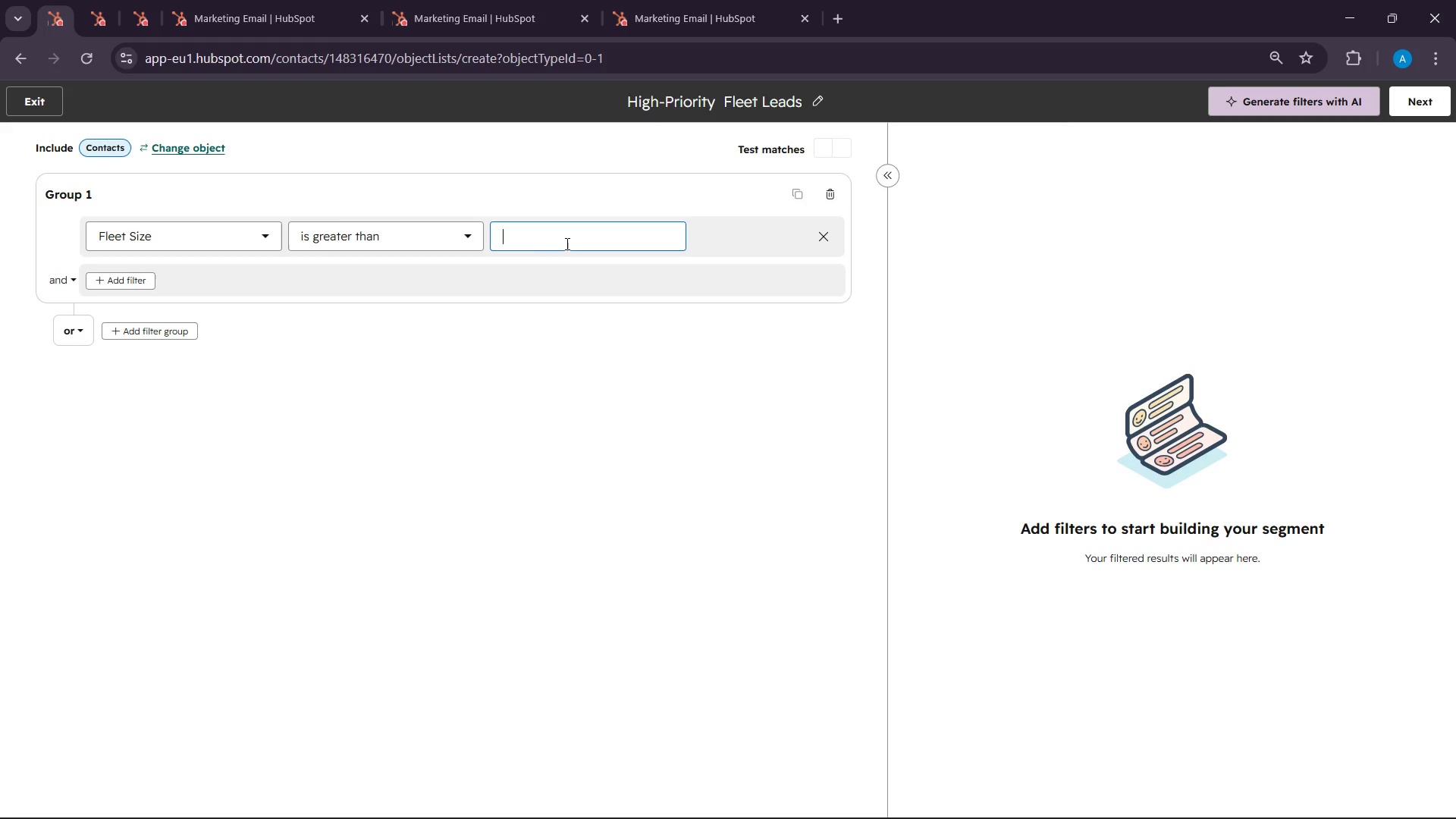 
key(5)
 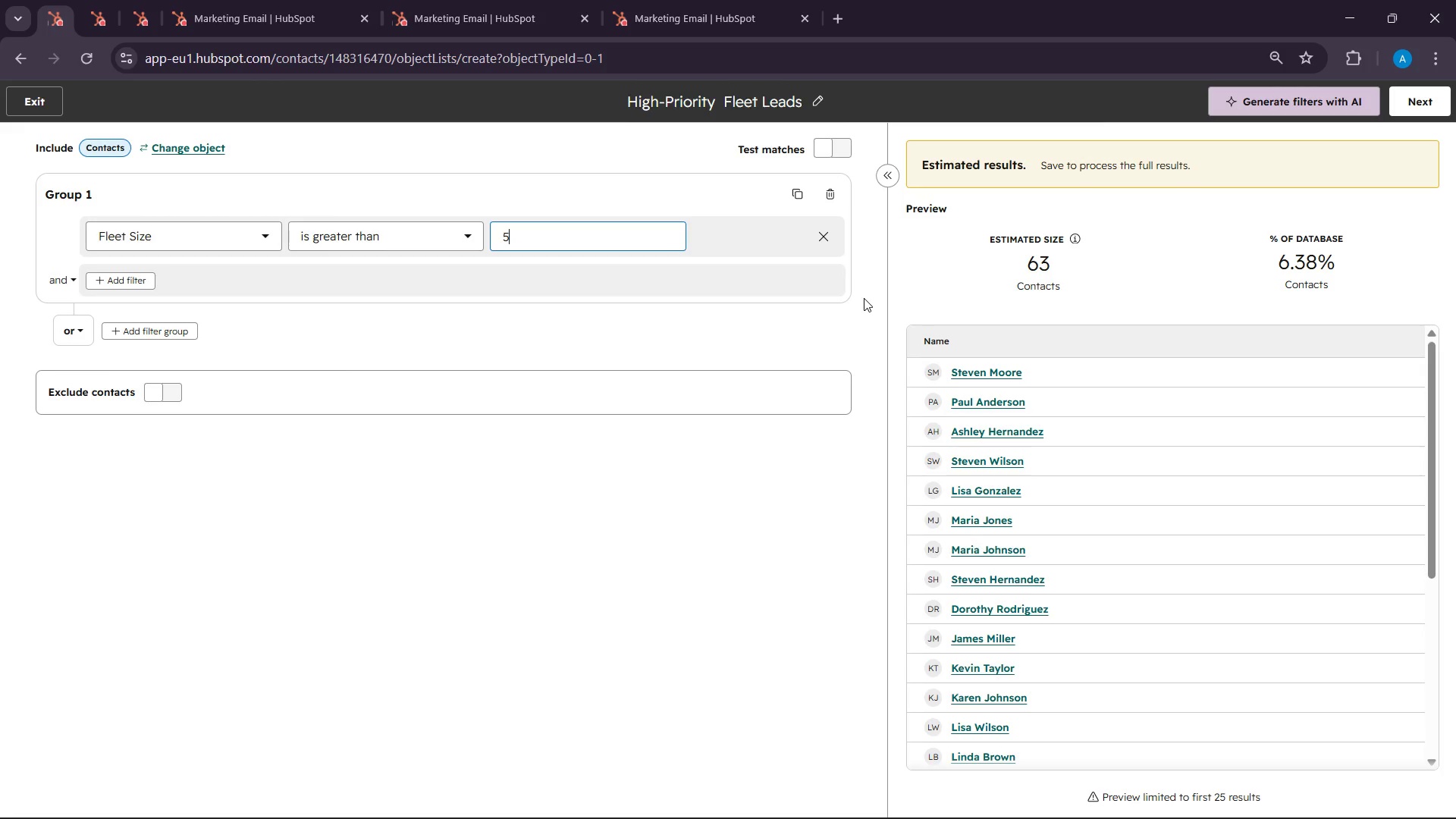 
wait(52.03)
 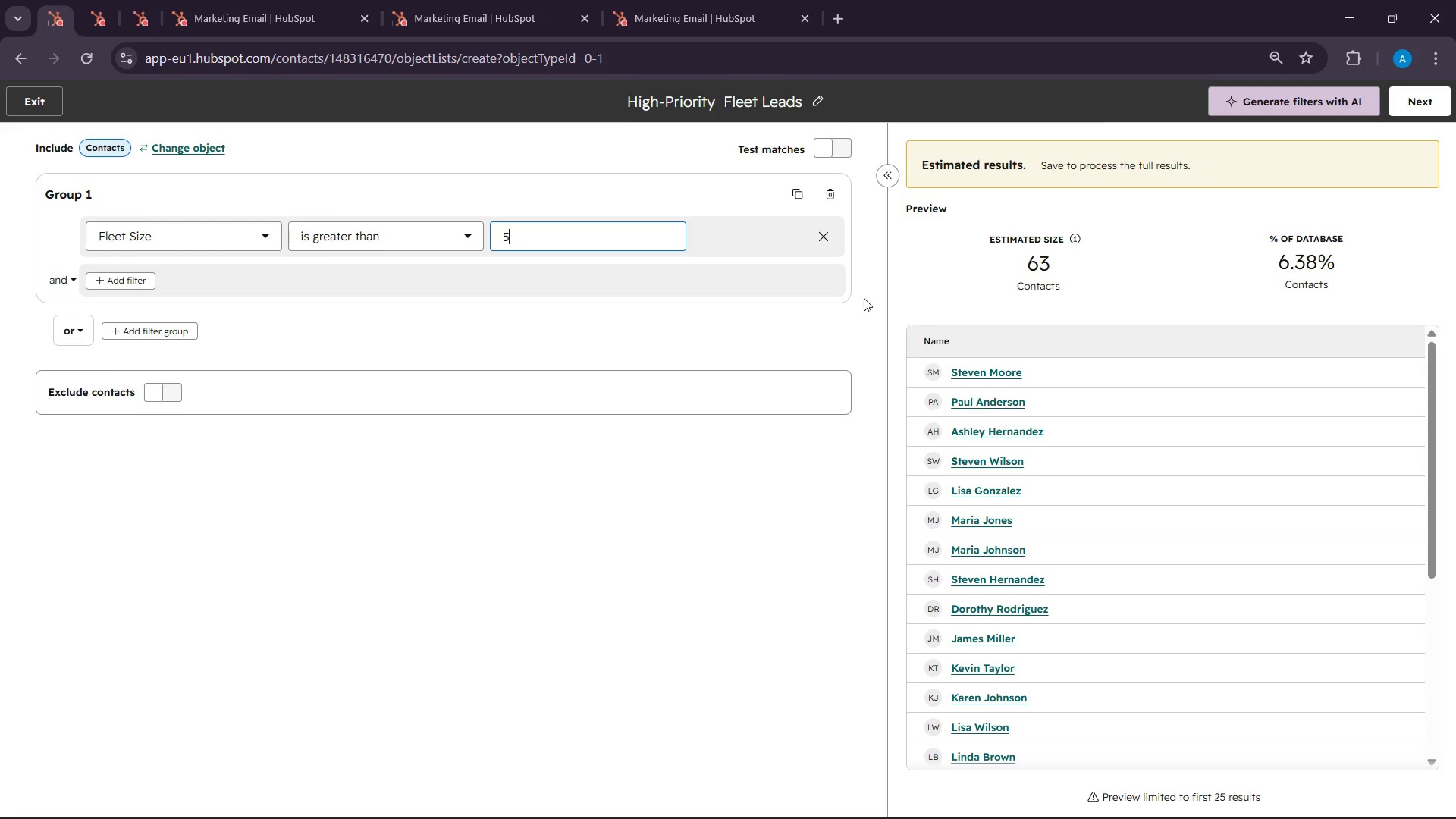 
left_click([1088, 801])
 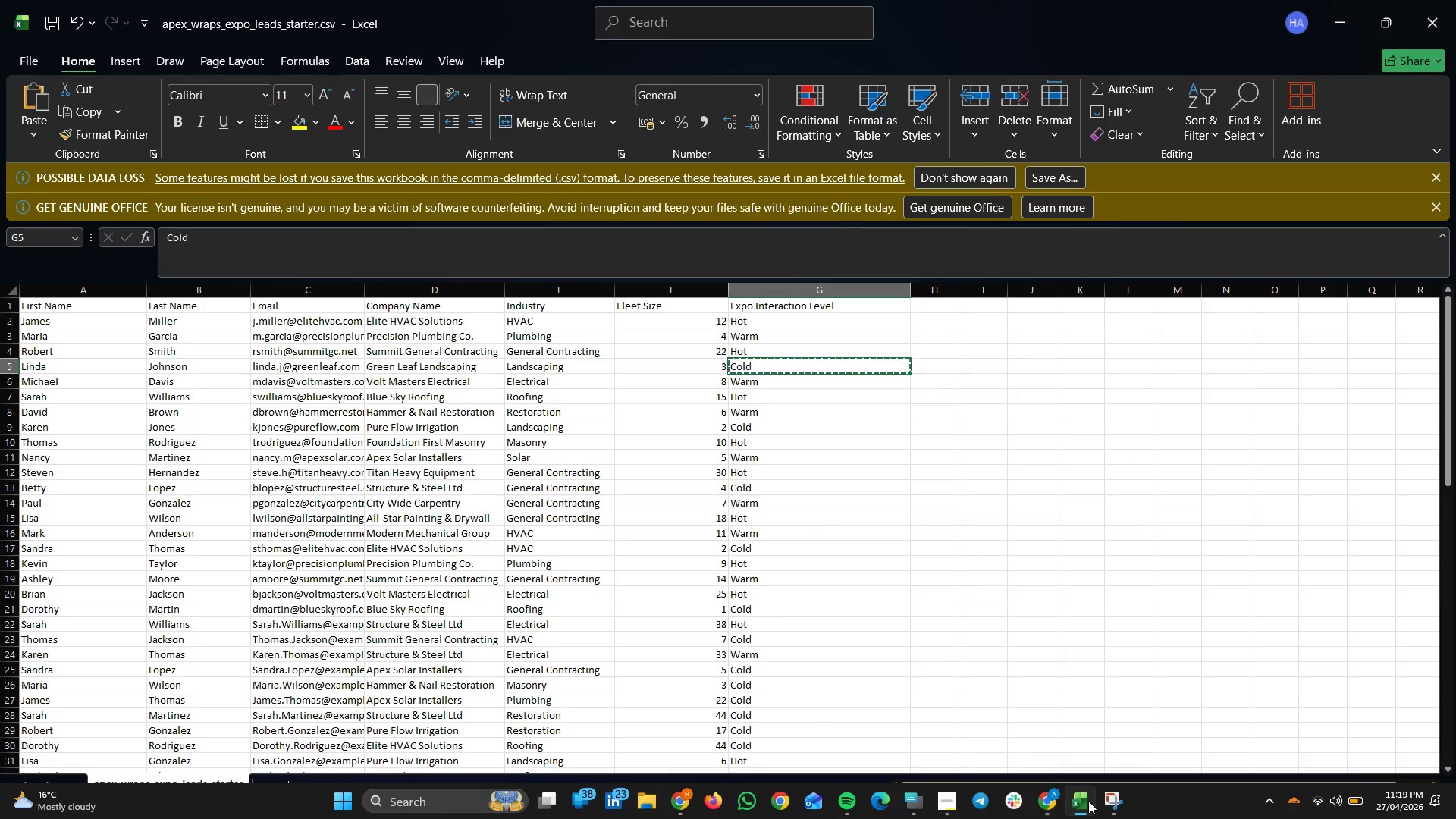 
scroll: coordinate [234, 644], scroll_direction: down, amount: 33.0
 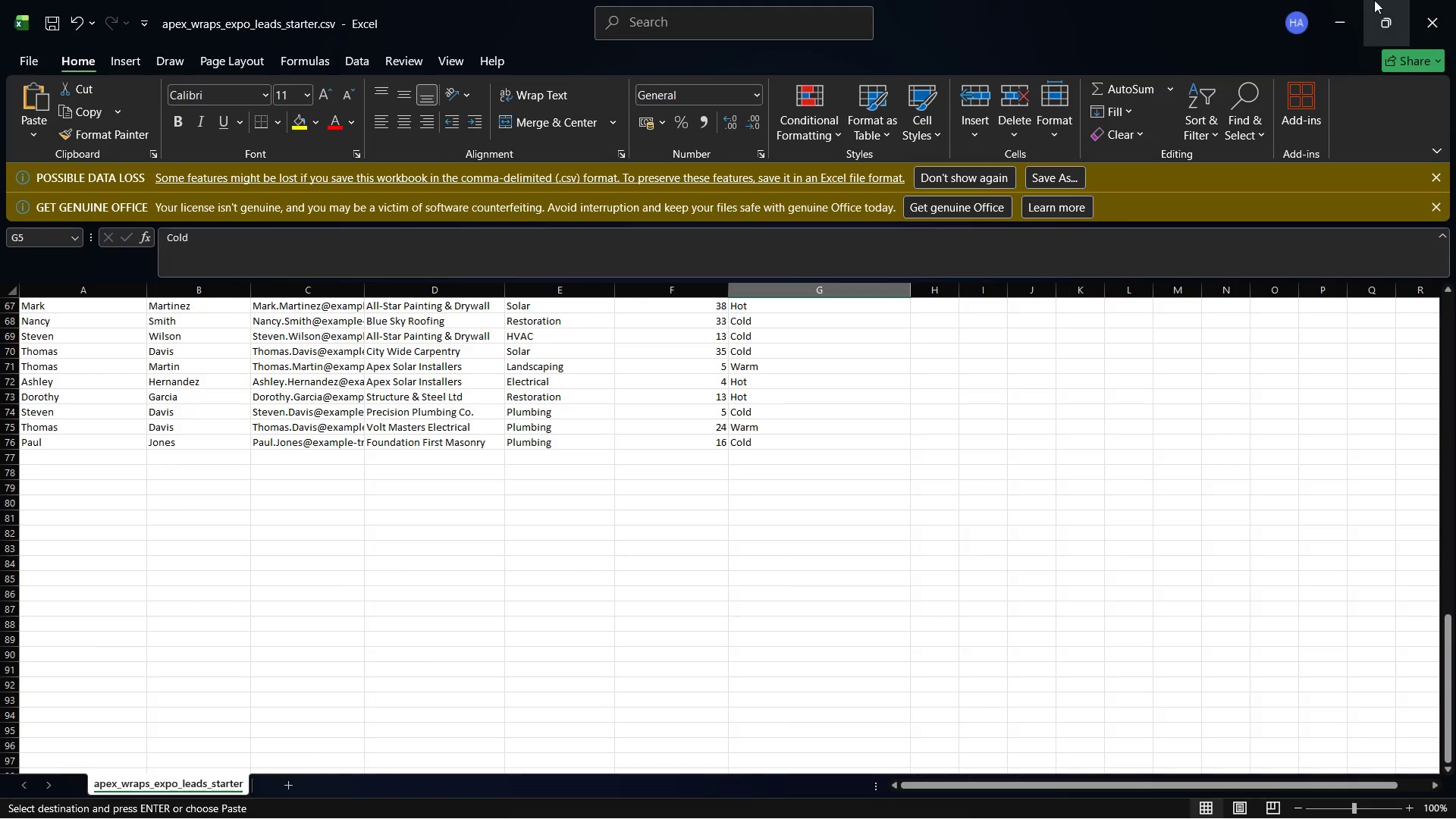 
left_click([1341, 0])
 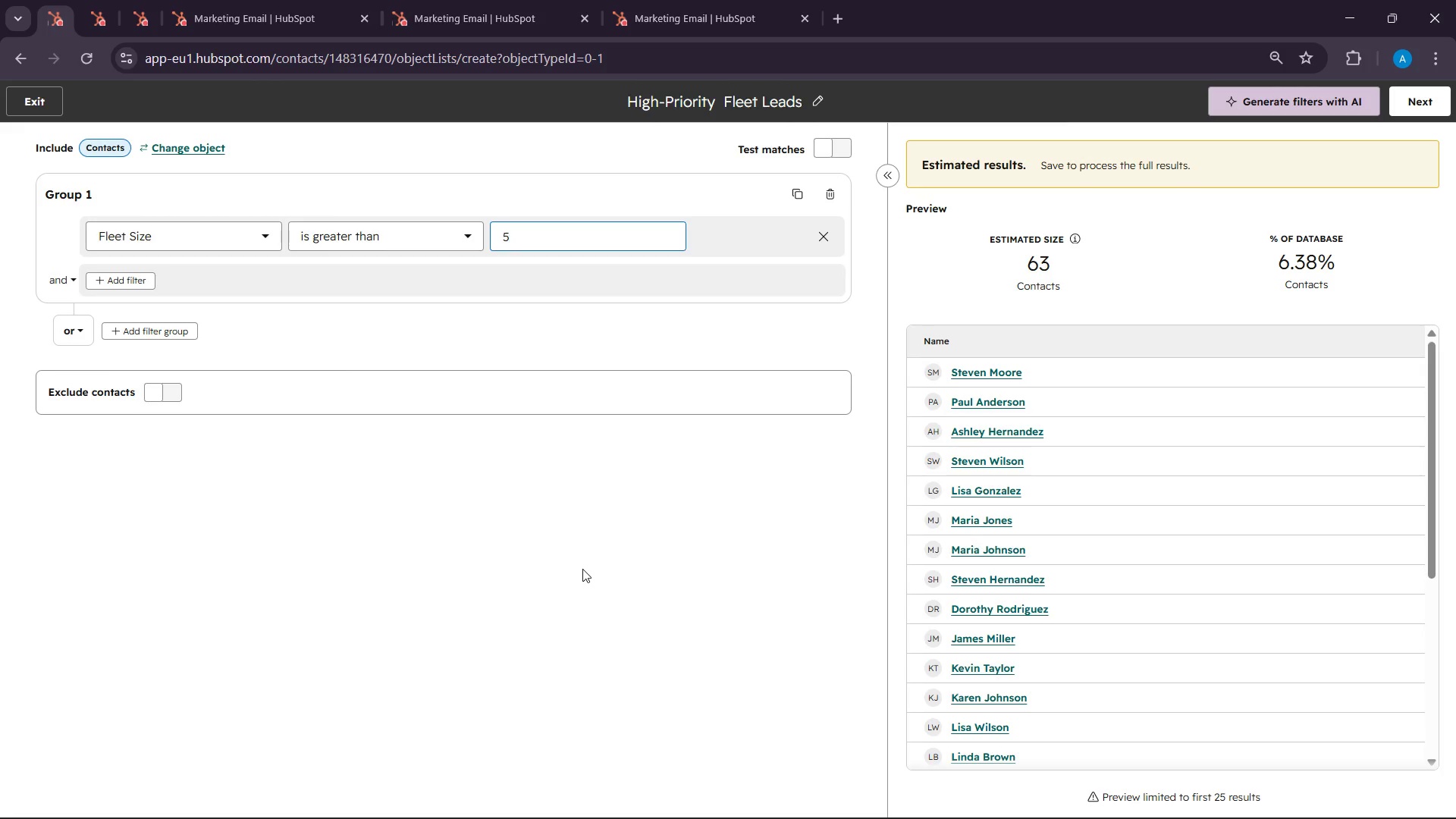 
wait(11.0)
 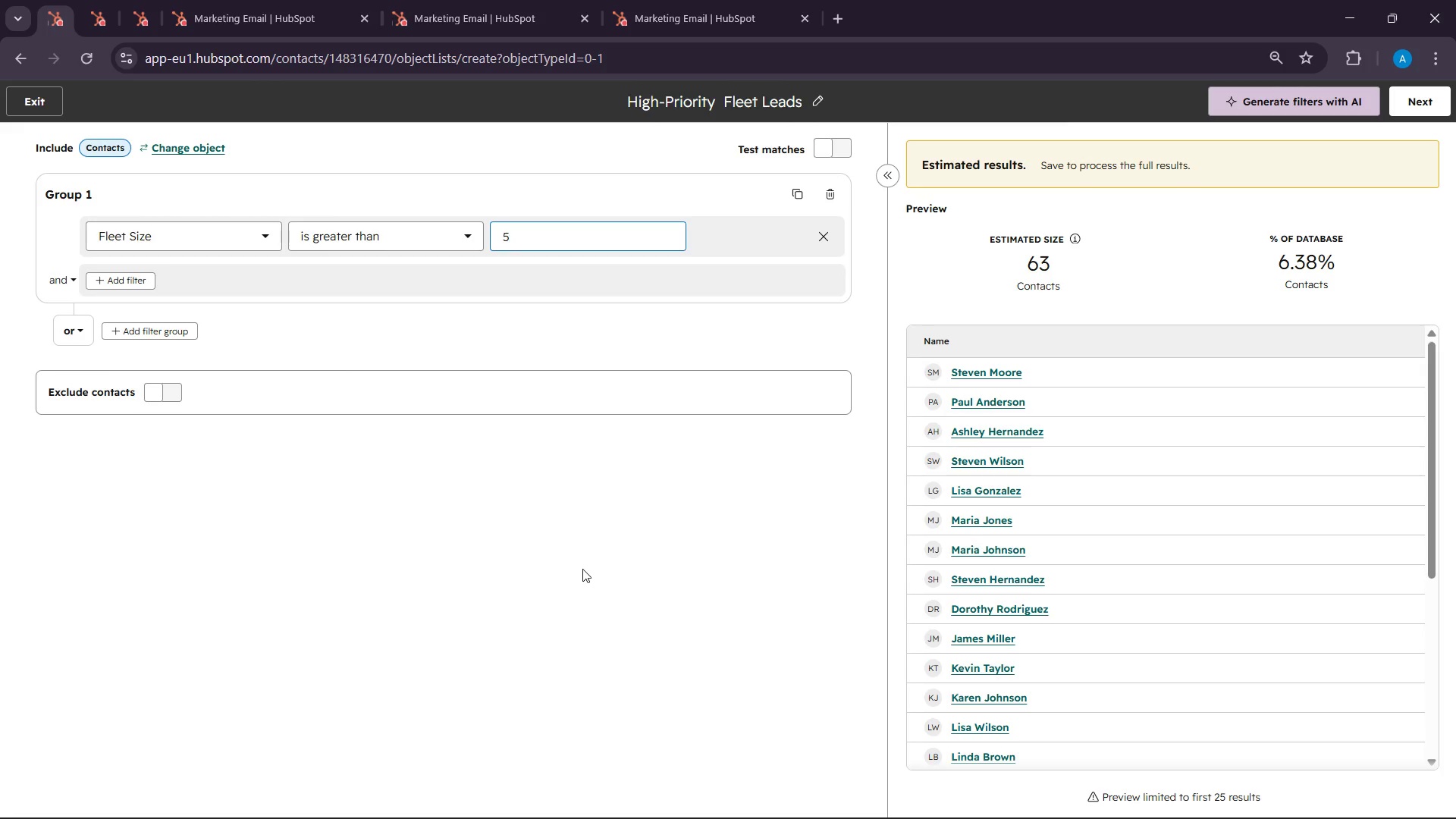 
left_click([1424, 102])
 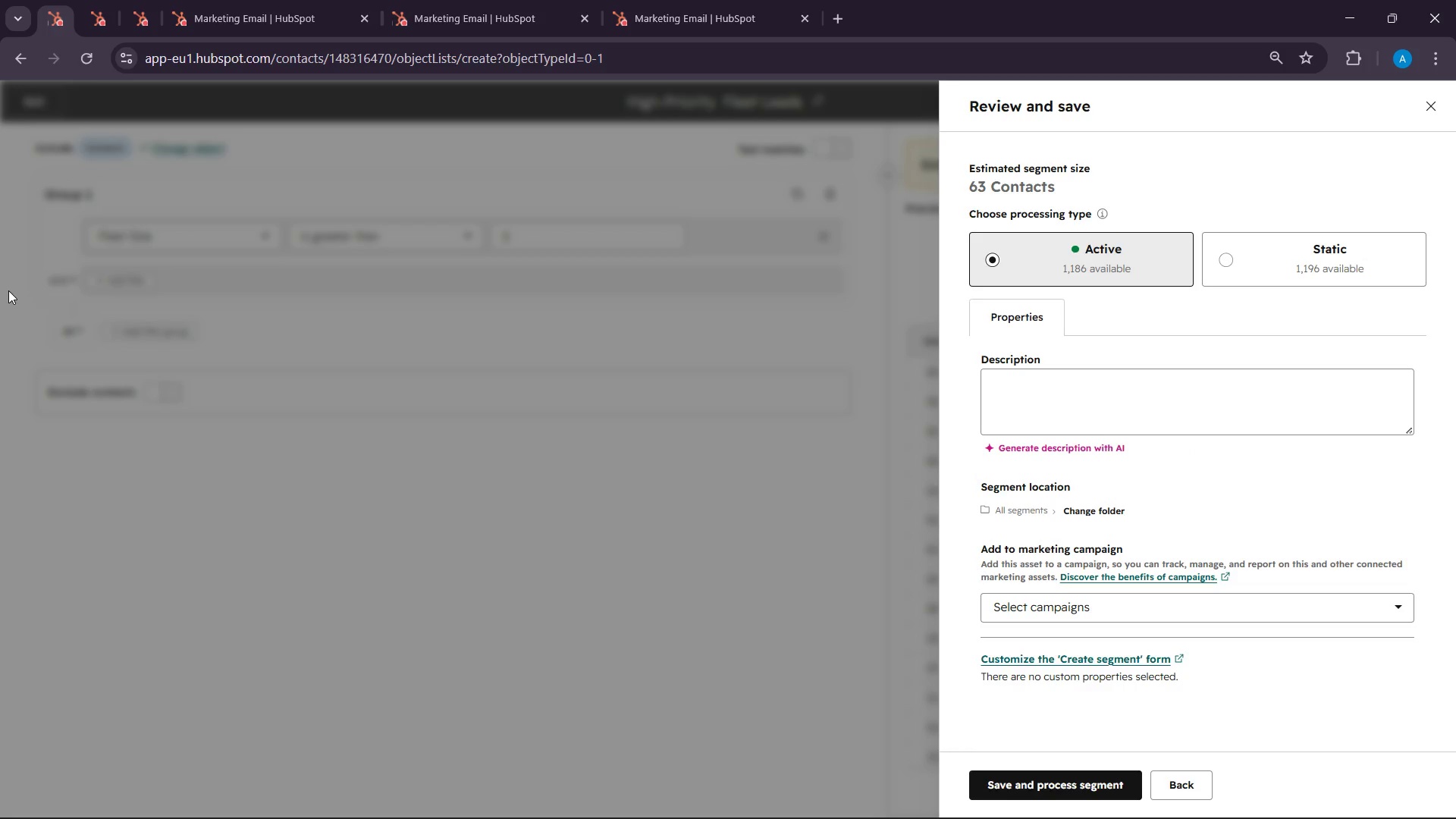 
wait(14.17)
 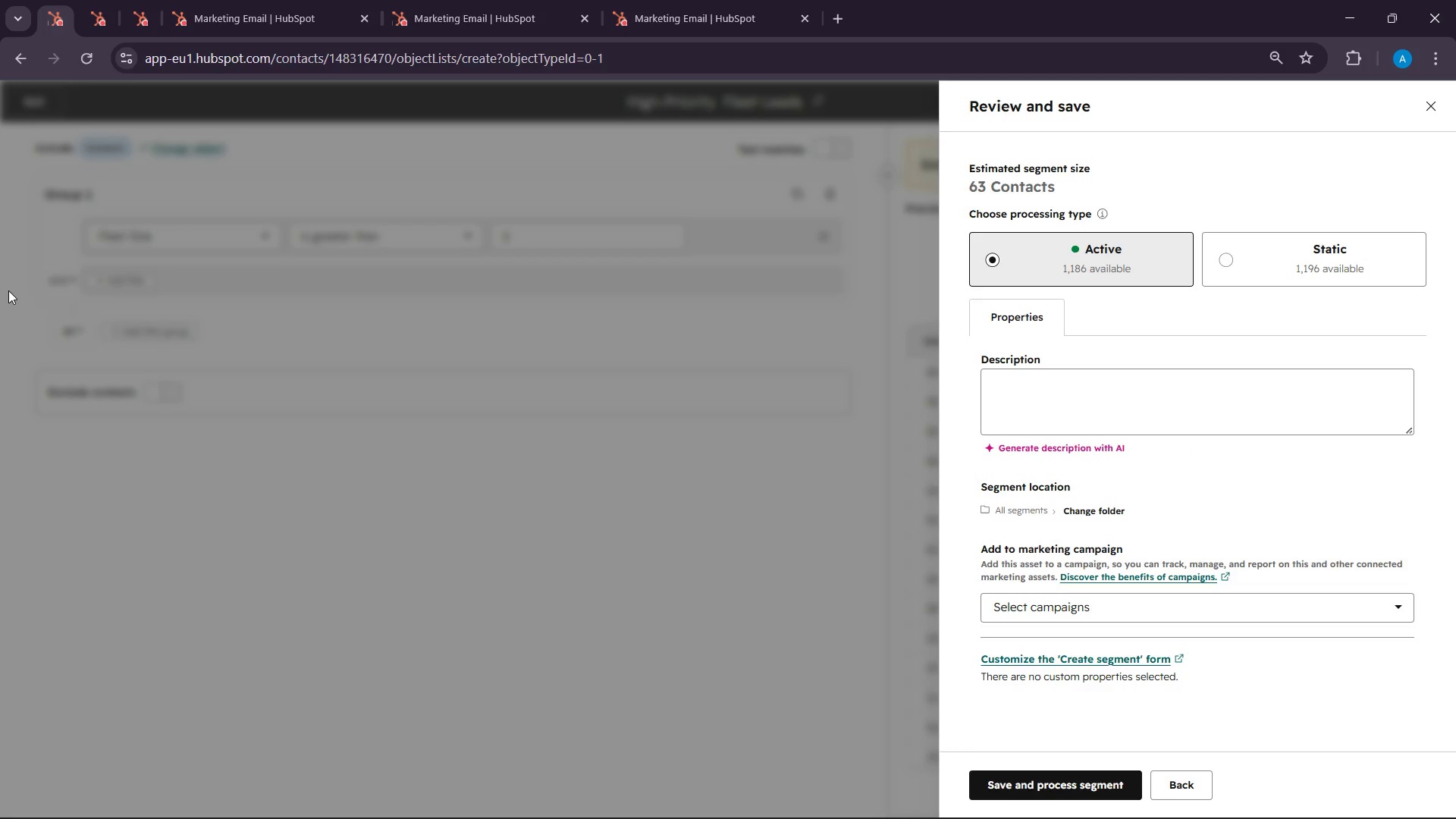 
left_click([1065, 786])
 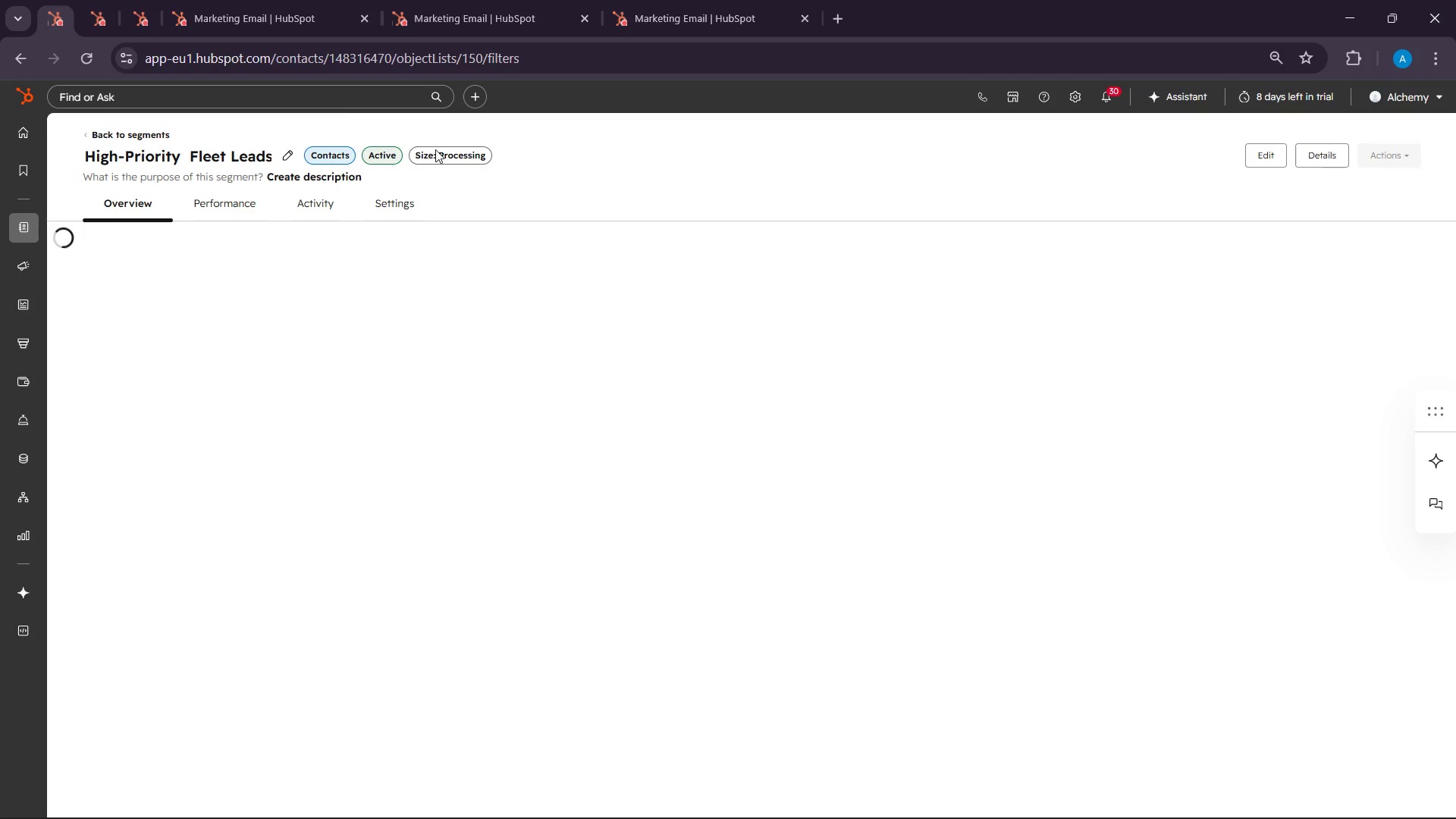 
wait(11.5)
 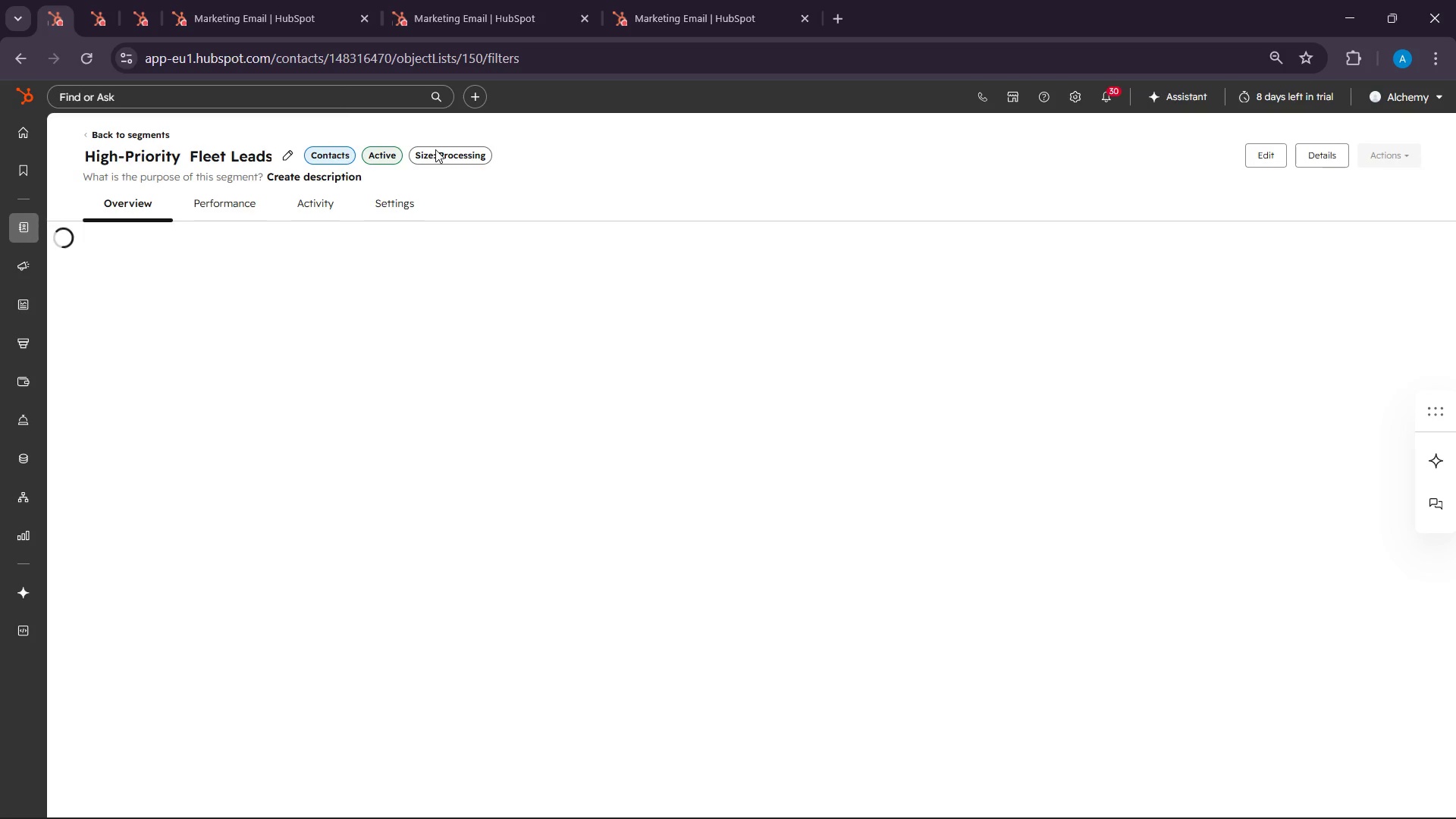 
left_click([89, 0])
 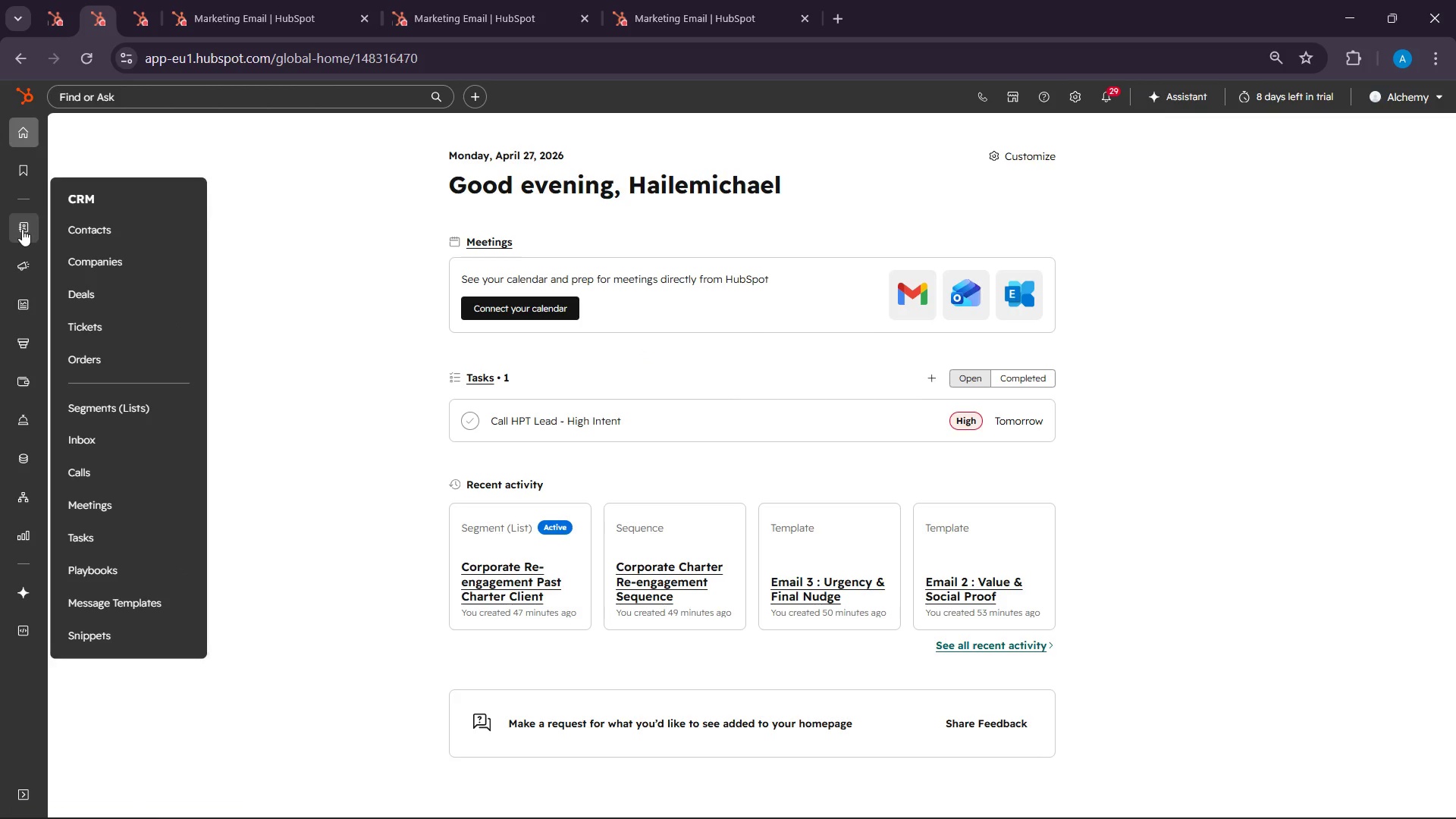 
wait(98.66)
 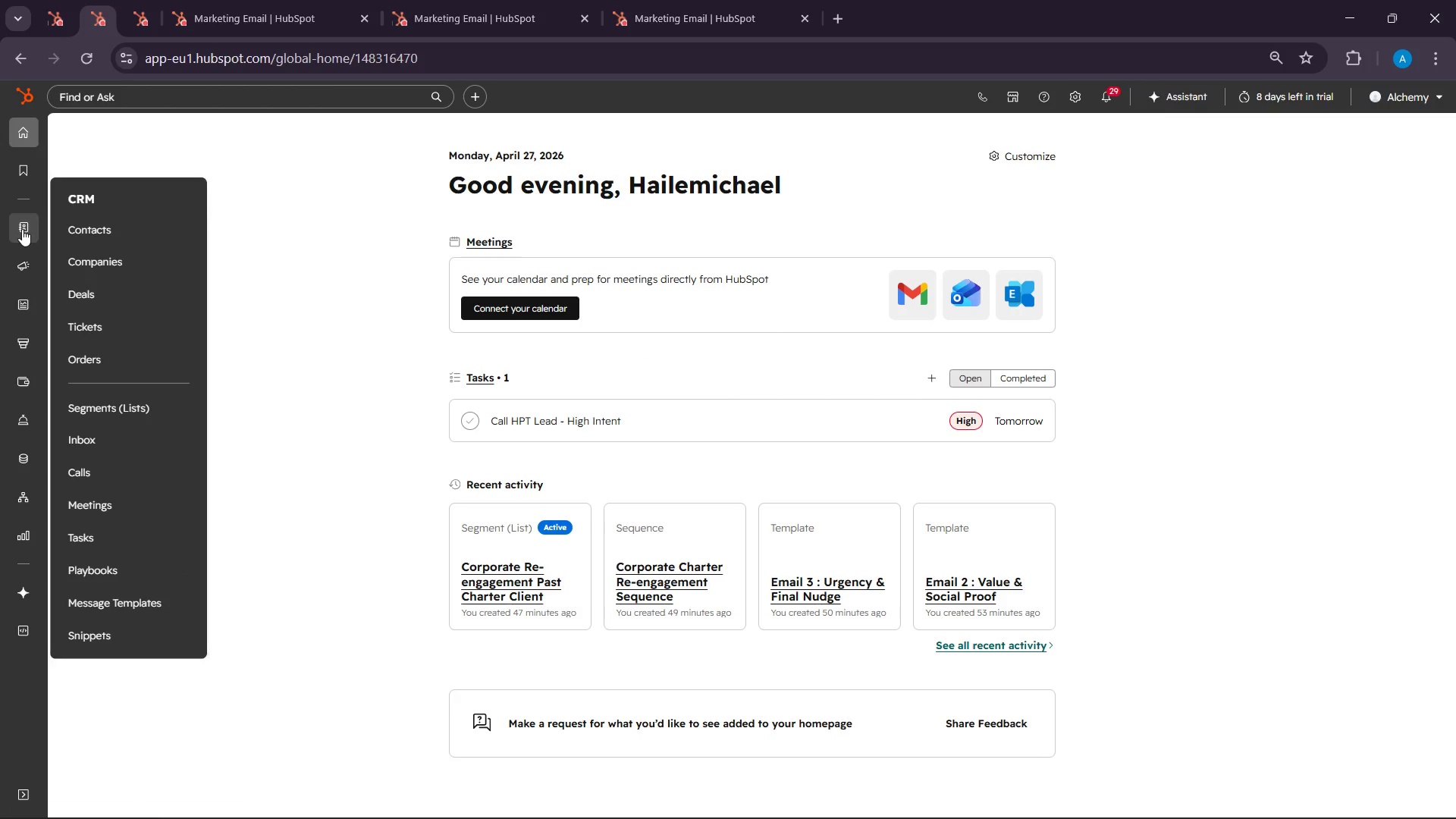 
left_click([321, 2])
 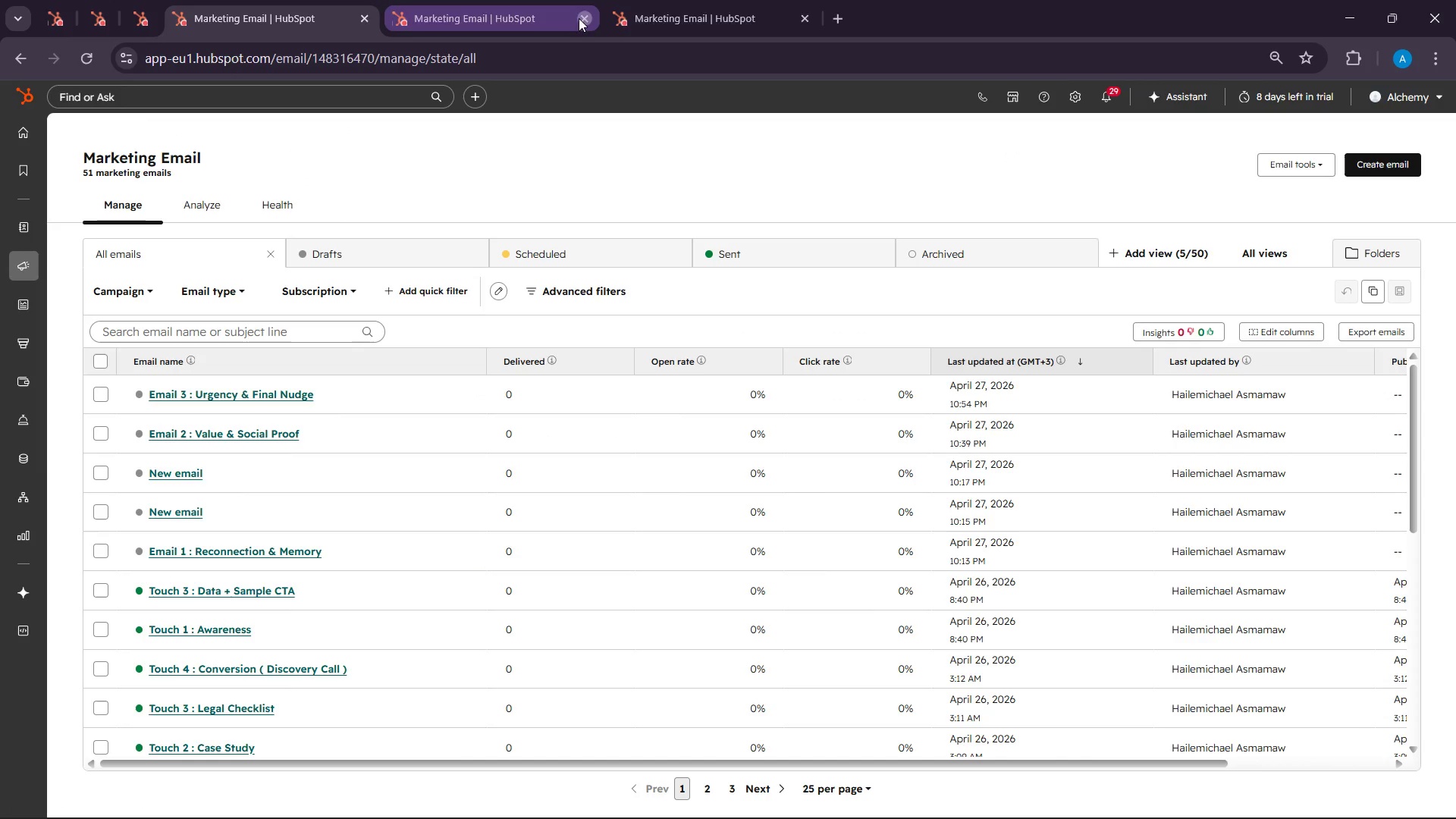 
left_click([570, 18])
 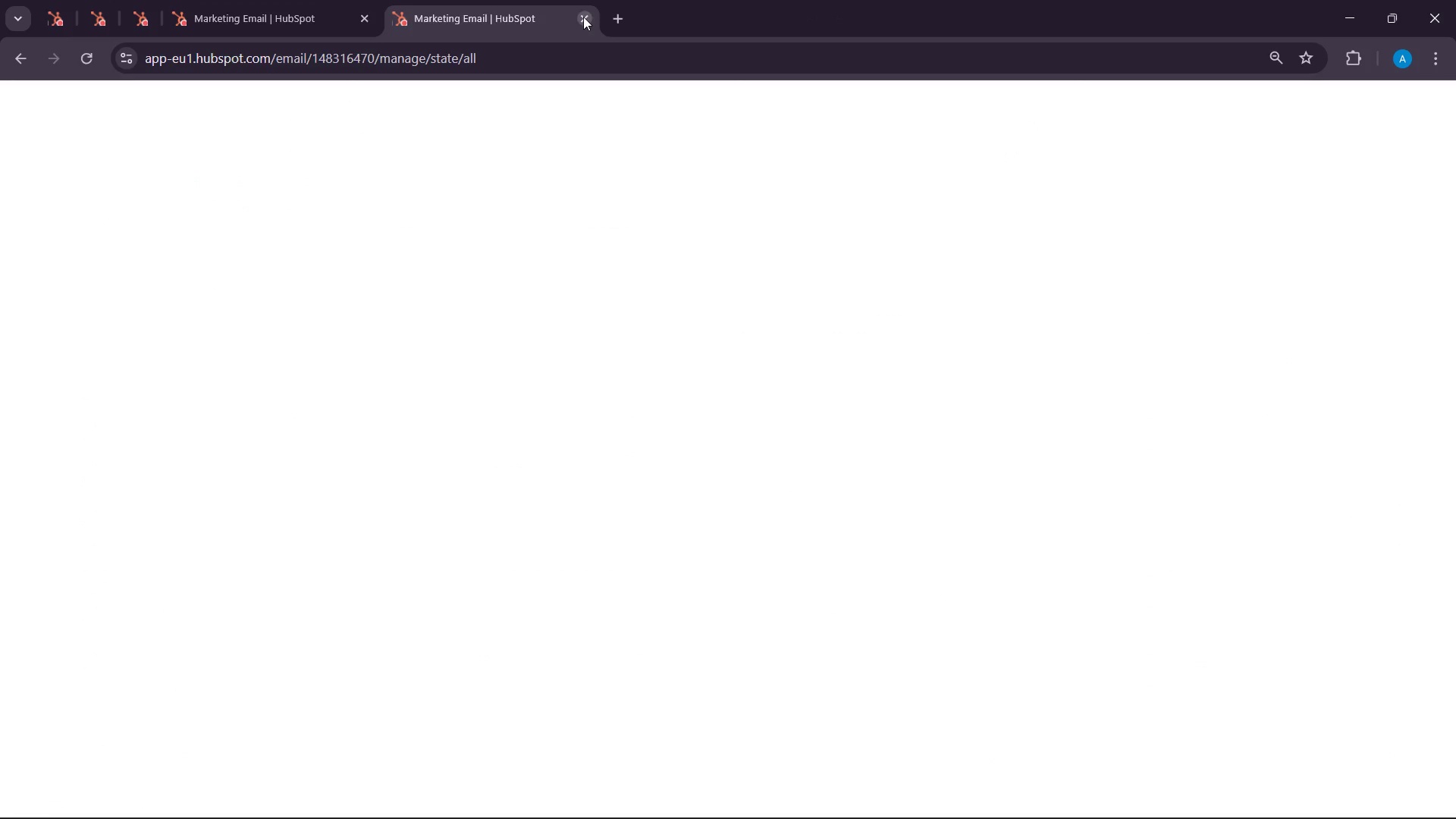 
left_click([585, 17])
 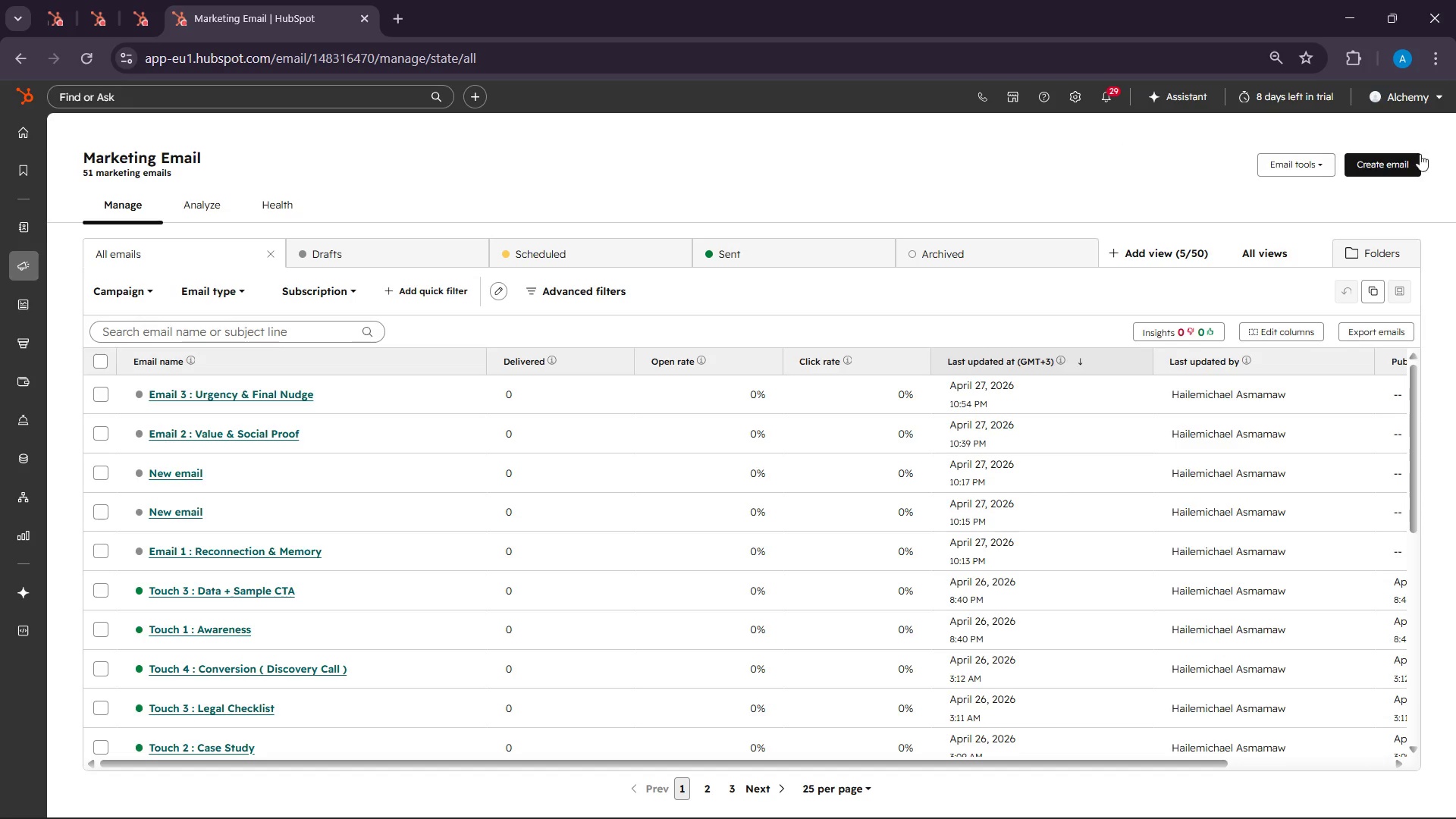 
left_click([1402, 163])
 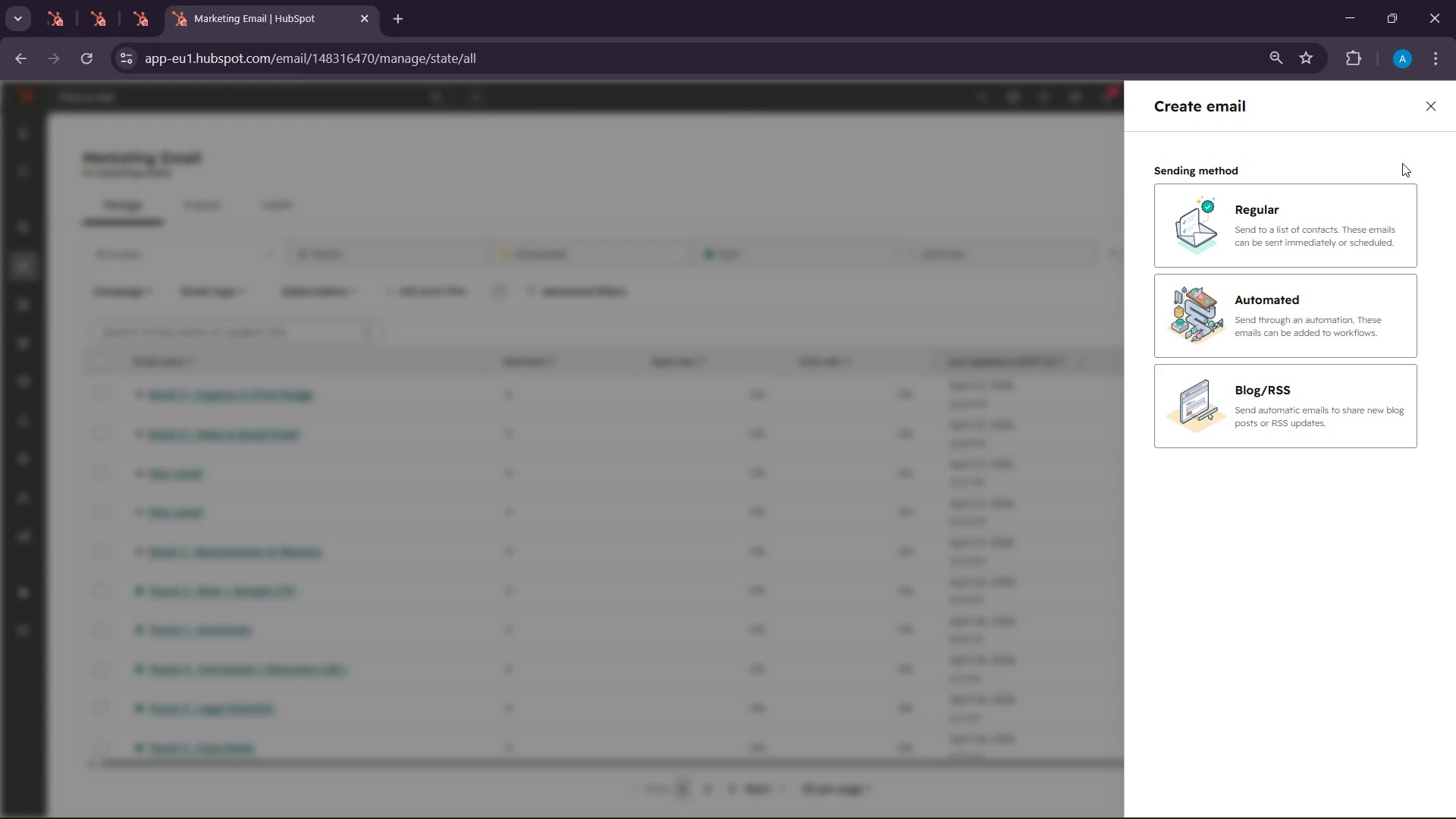 
left_click([1314, 311])
 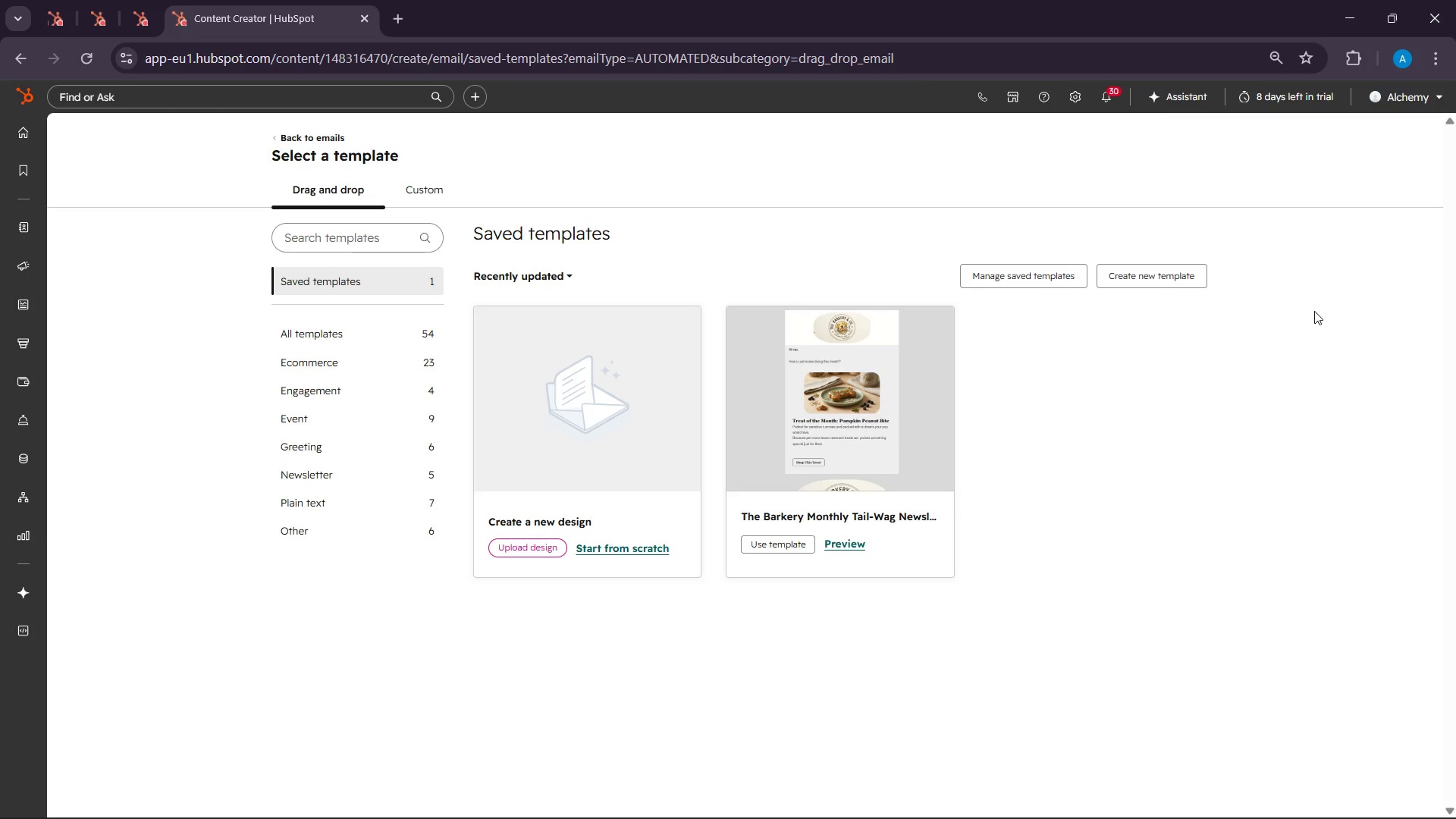 
wait(23.22)
 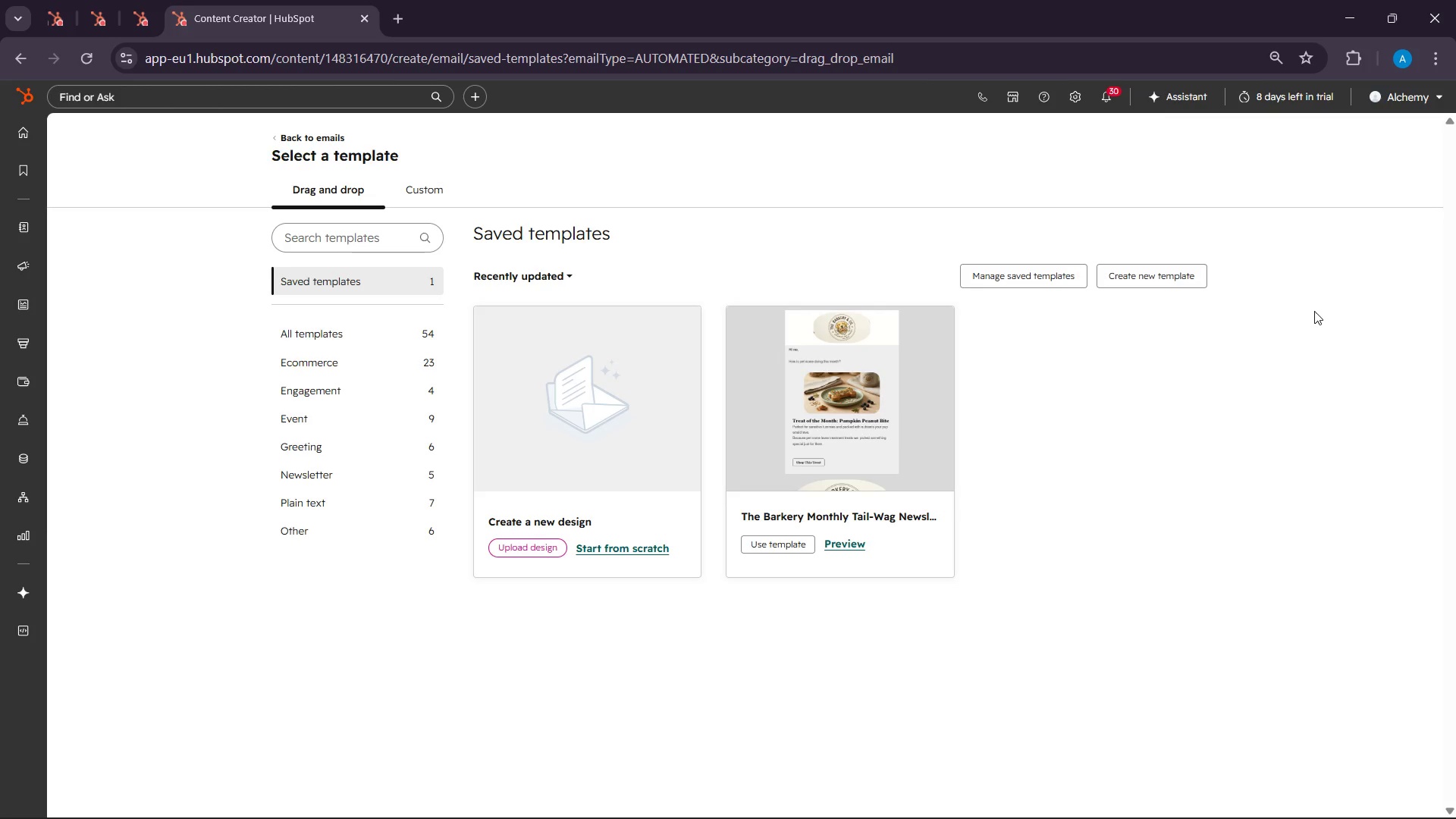 
left_click([413, 187])
 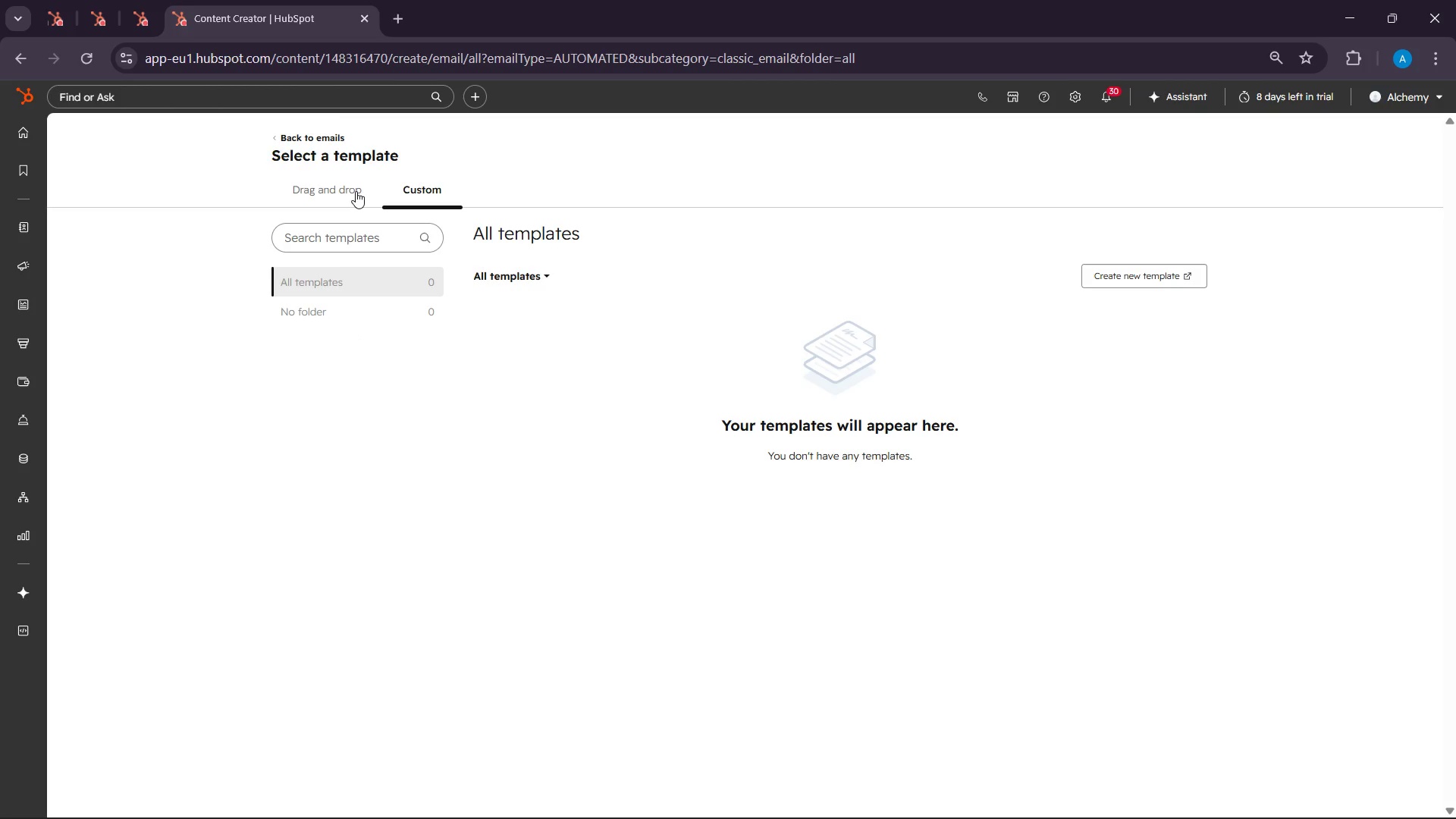 
left_click([356, 191])
 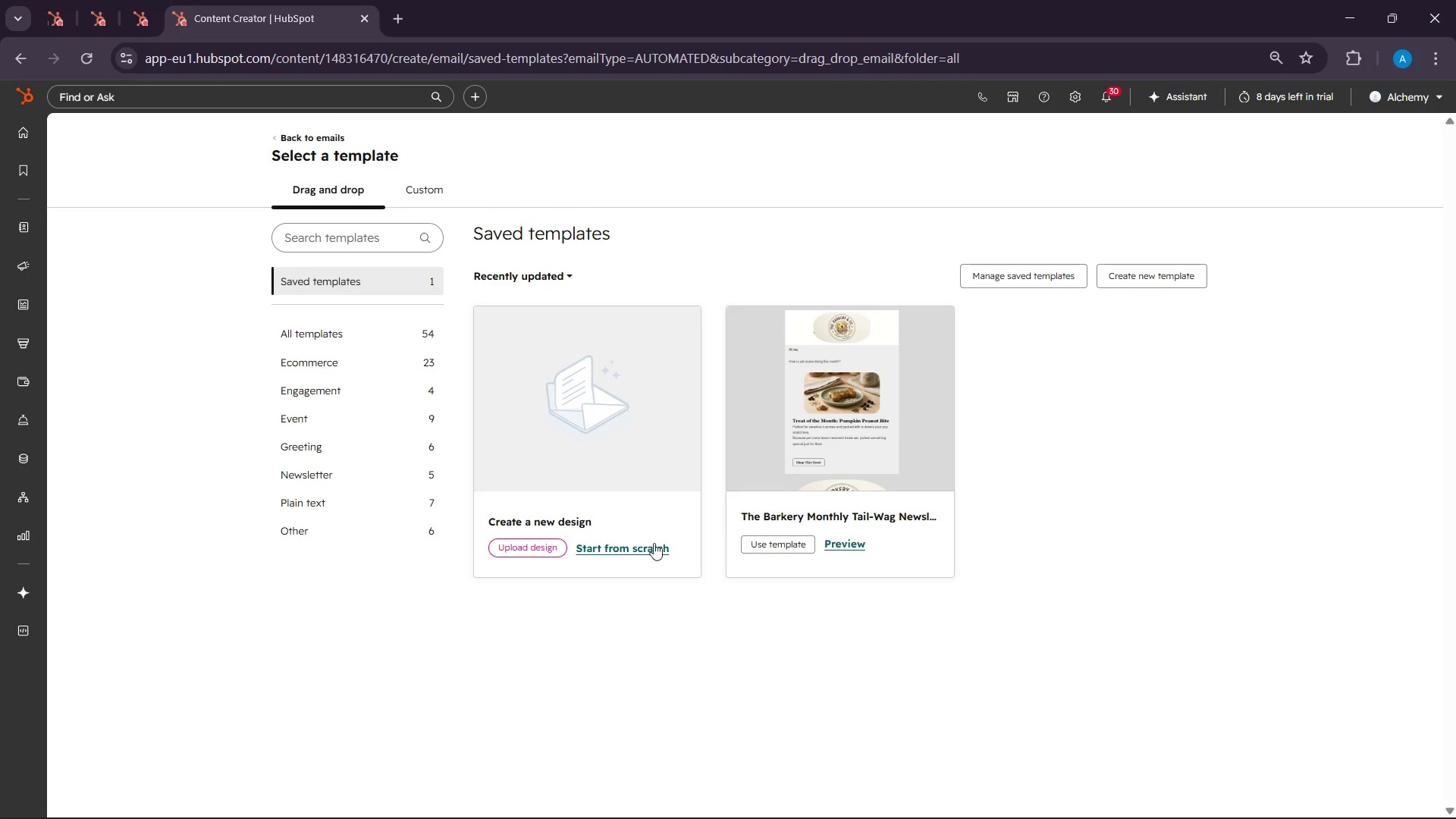 
left_click([636, 546])
 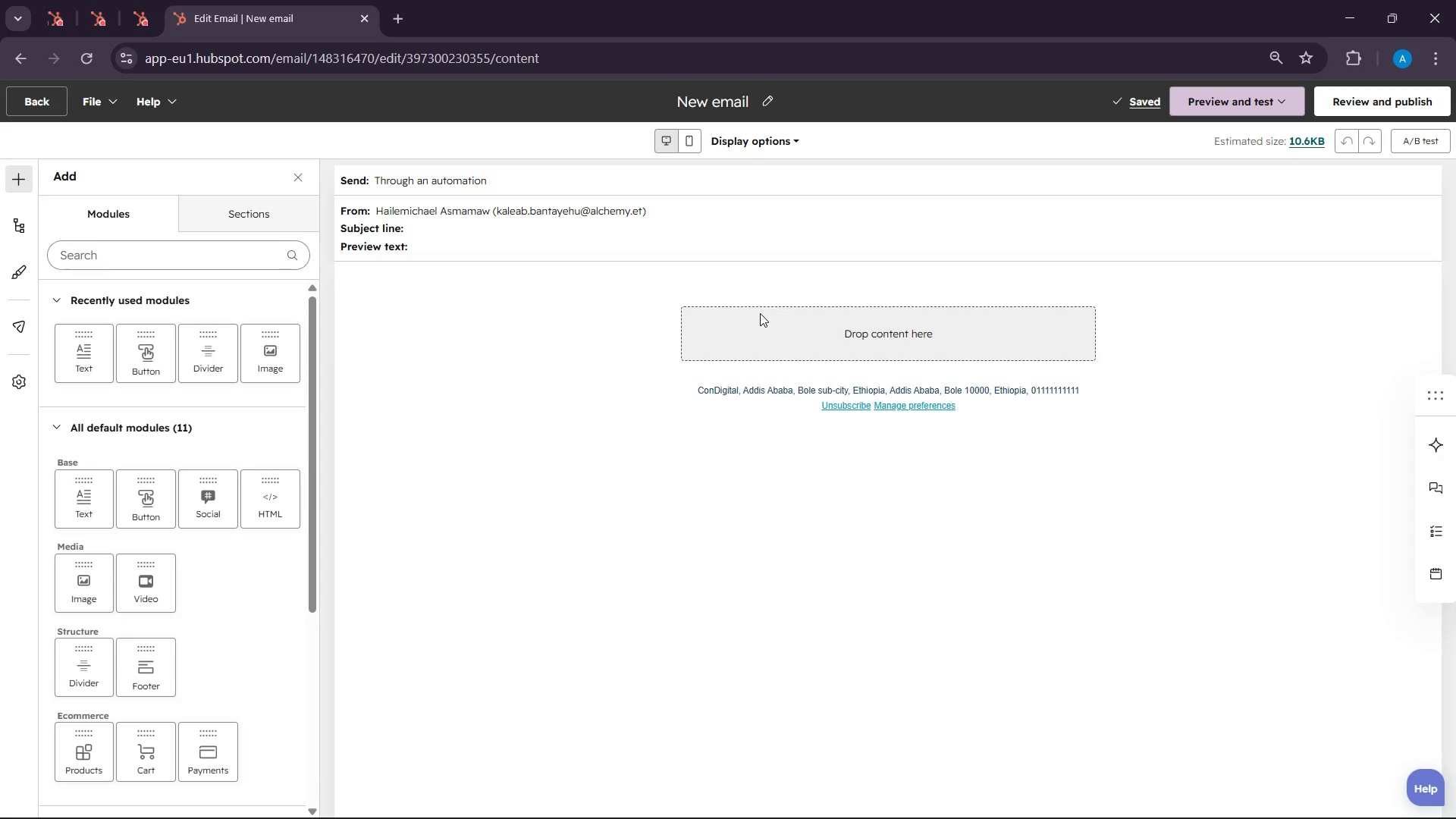 
wait(31.99)
 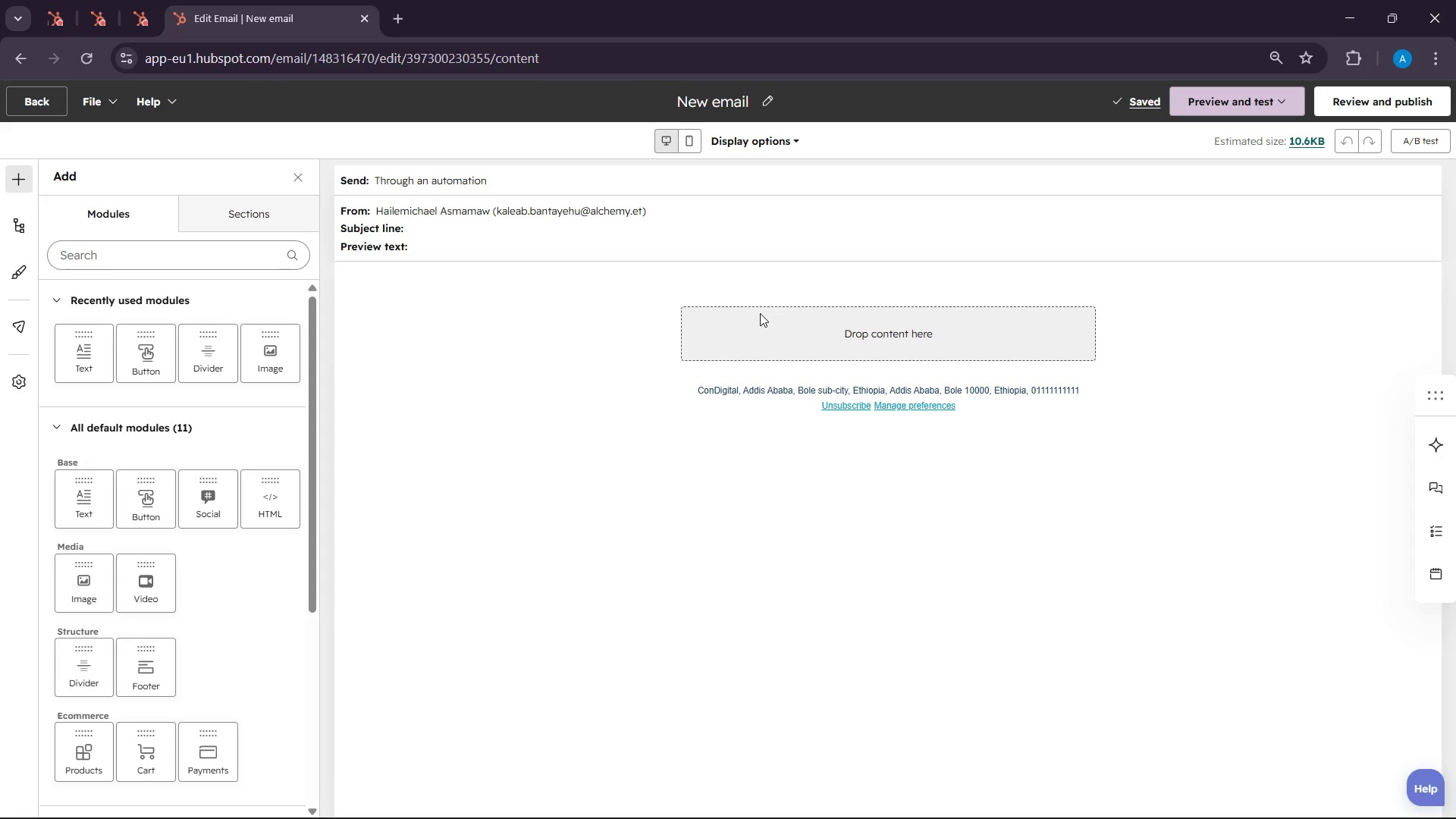 
mouse_move([745, 801])
 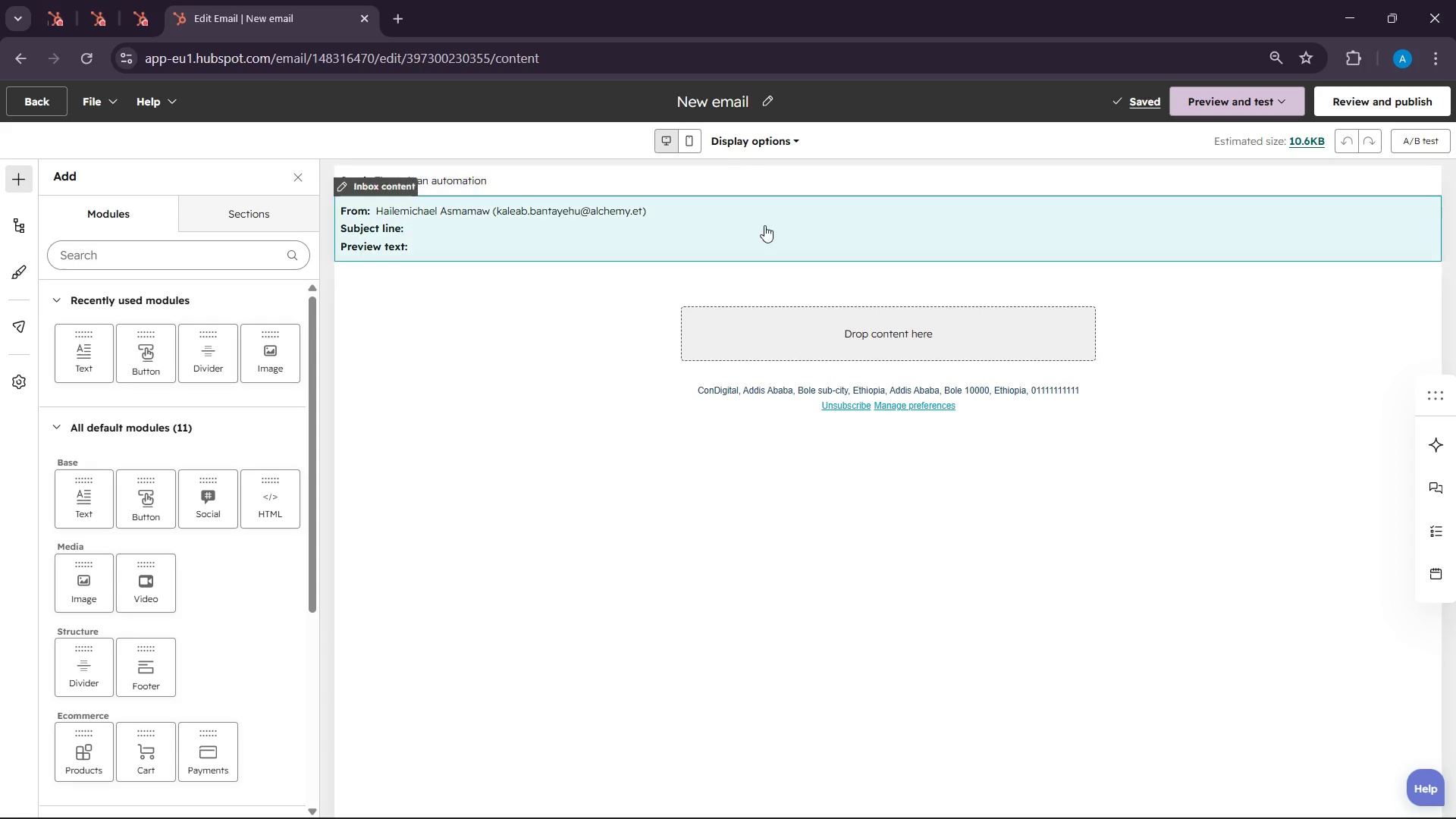 
double_click([761, 97])
 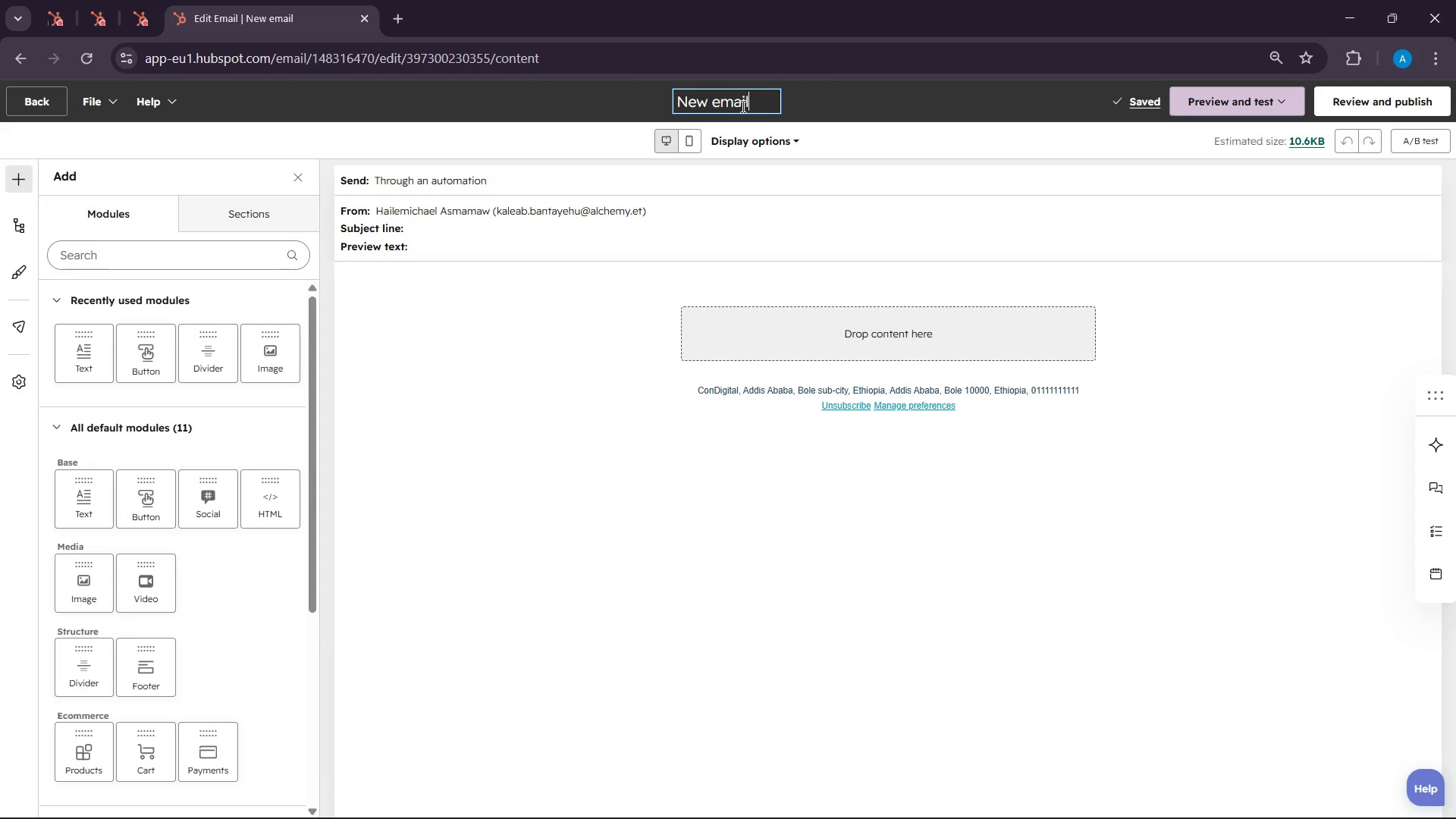 
double_click([739, 105])
 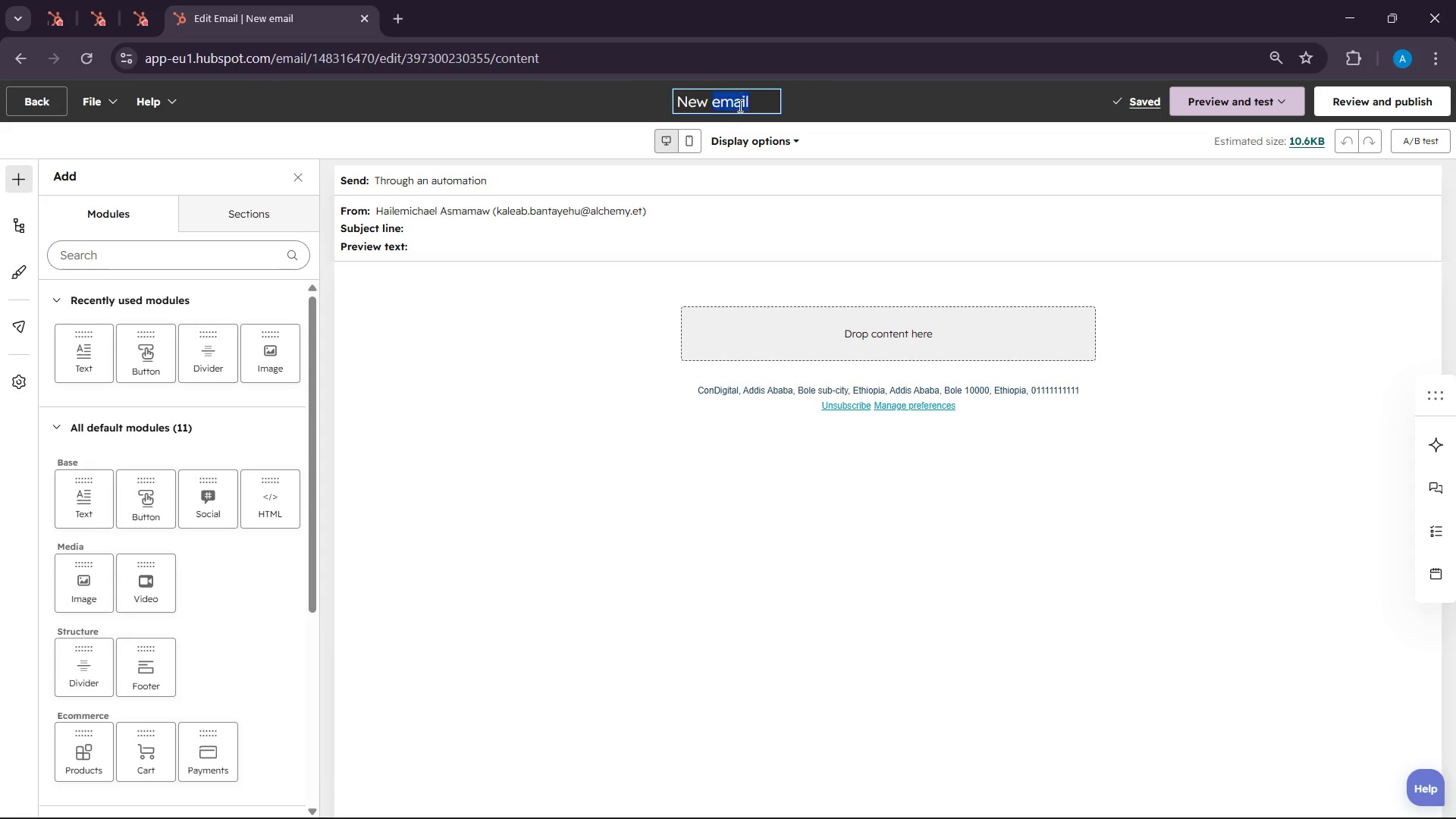 
triple_click([739, 105])
 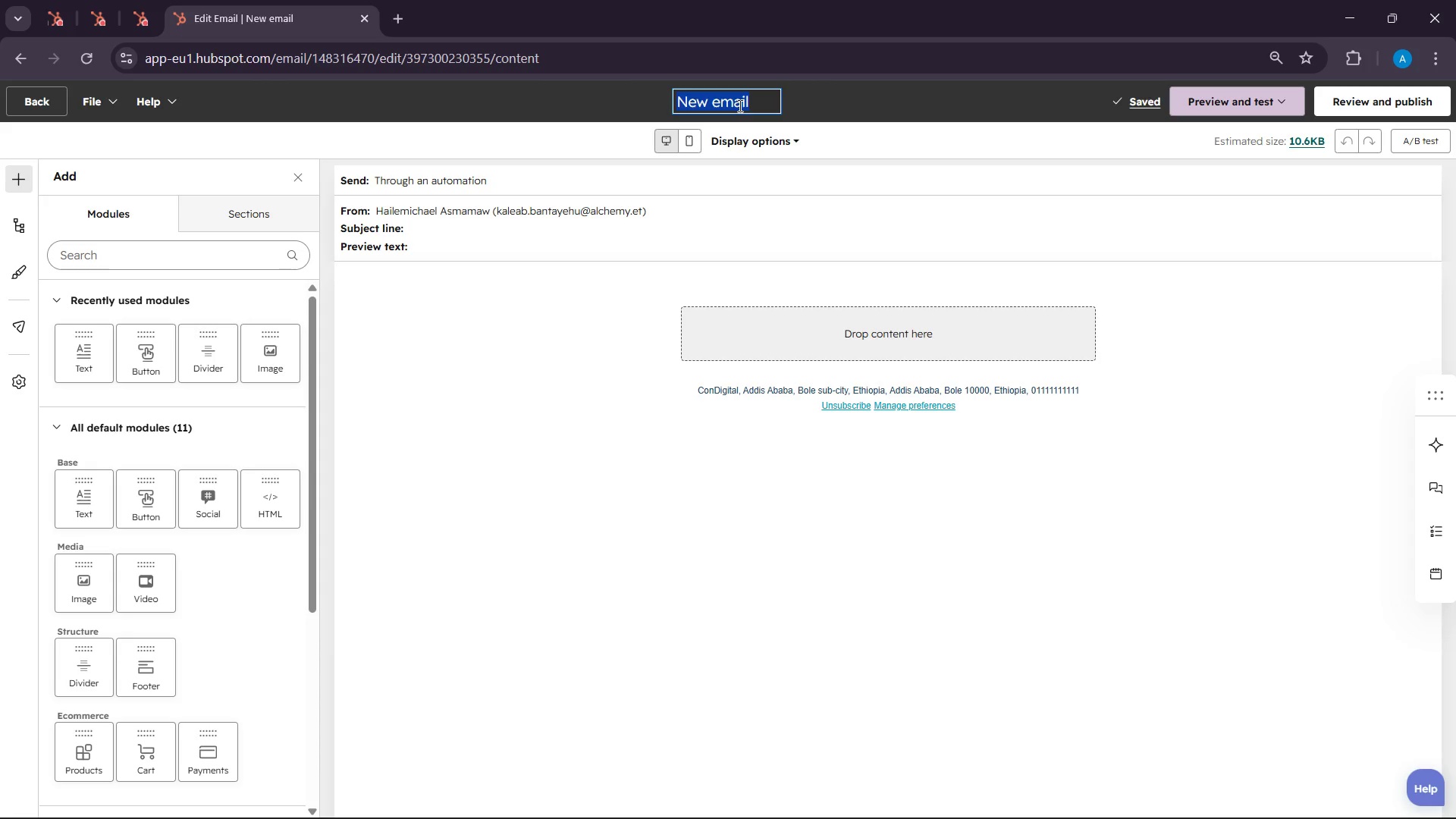 
key(Backspace)
 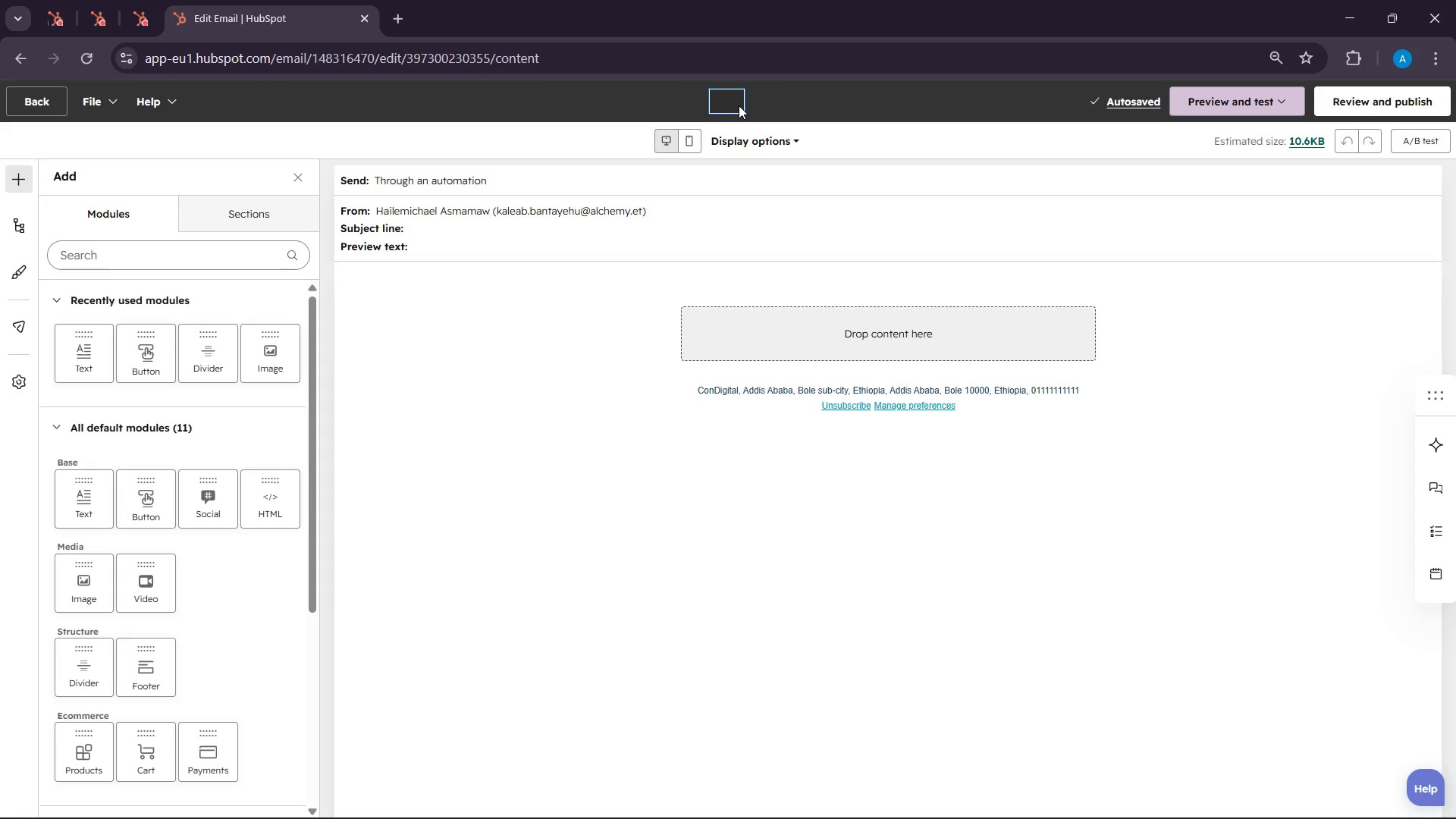 
wait(144.62)
 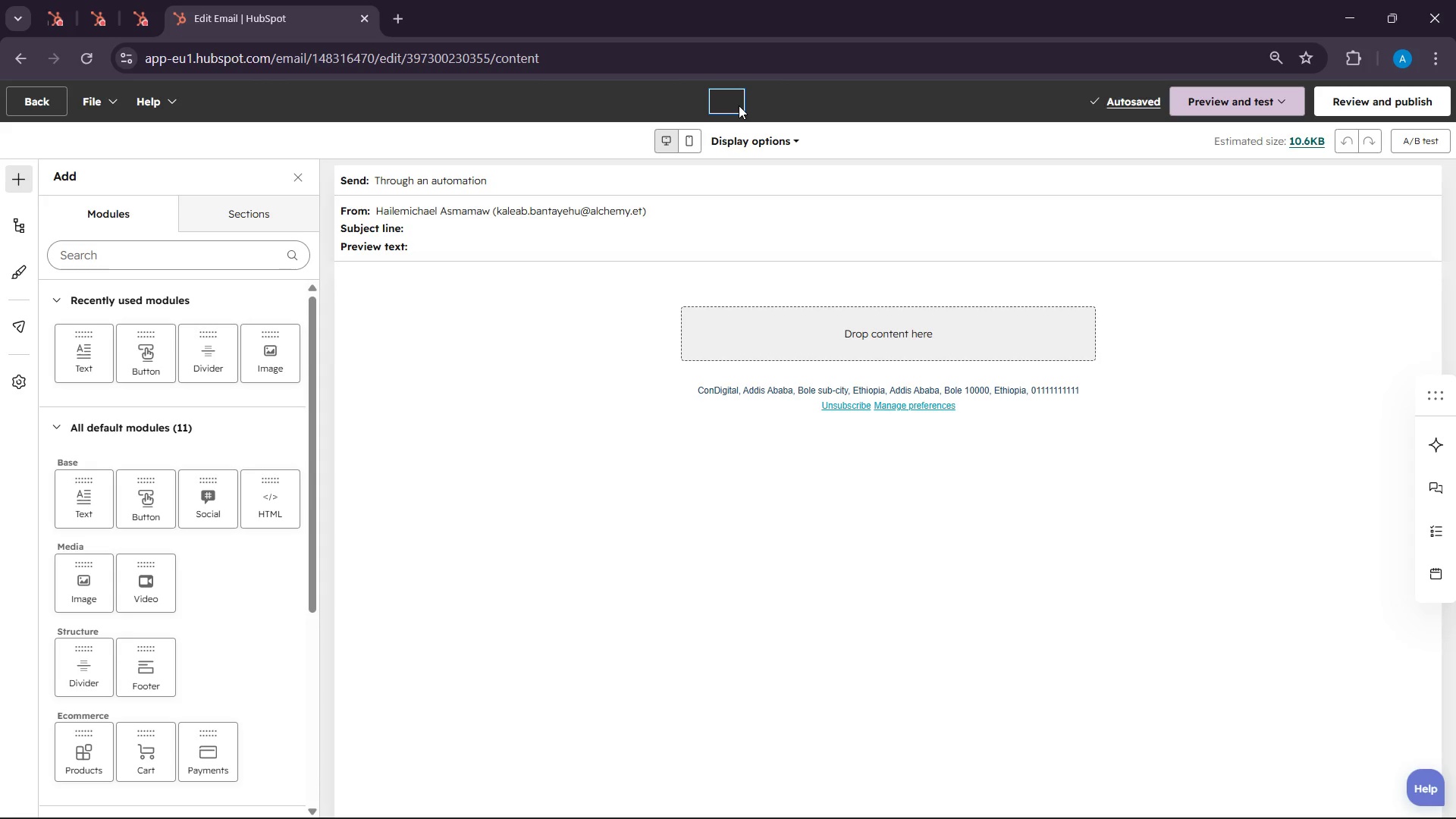 
hold_key(key=ShiftLeft, duration=0.53)
 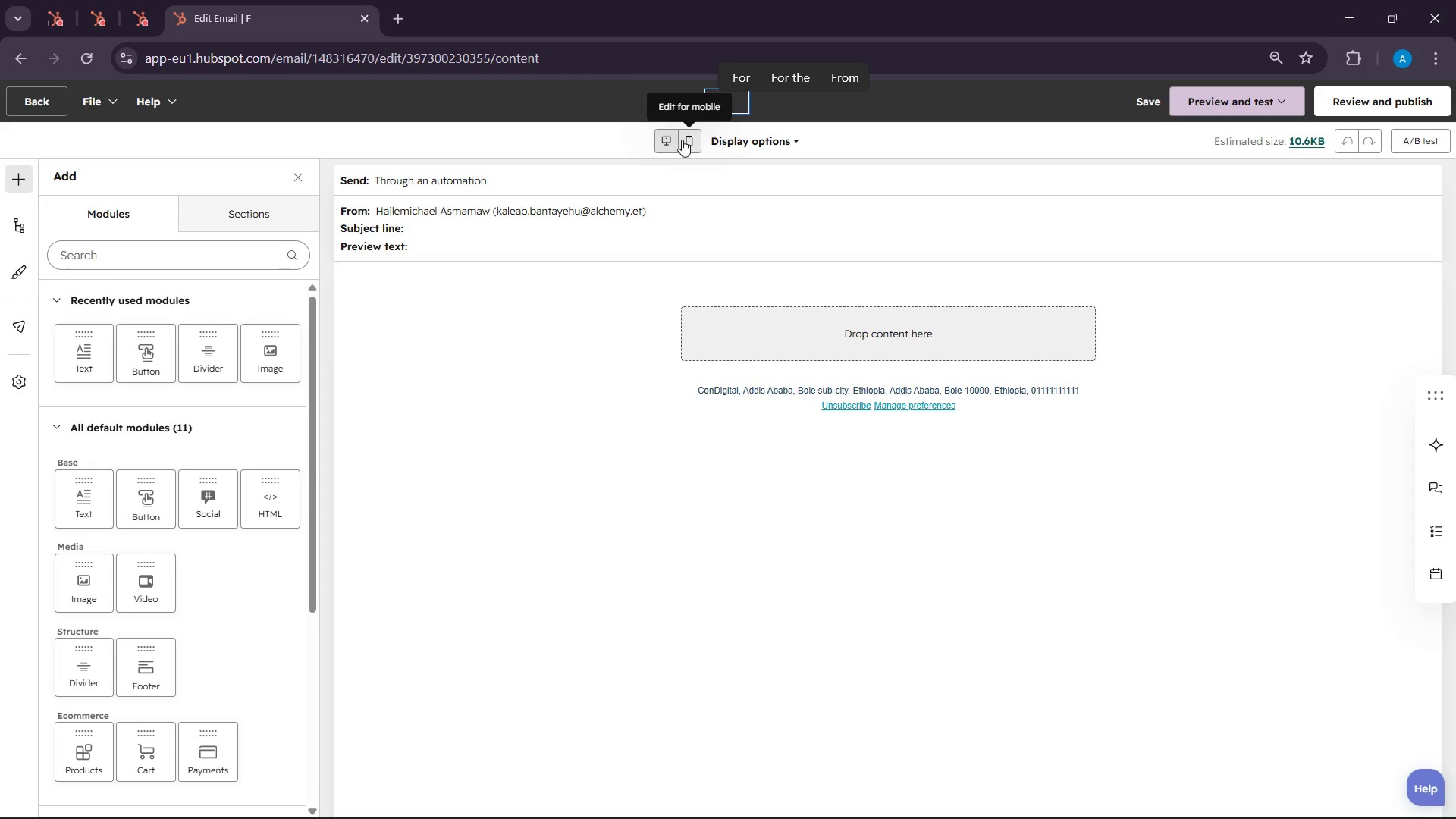 
hold_key(key=F, duration=13.38)
 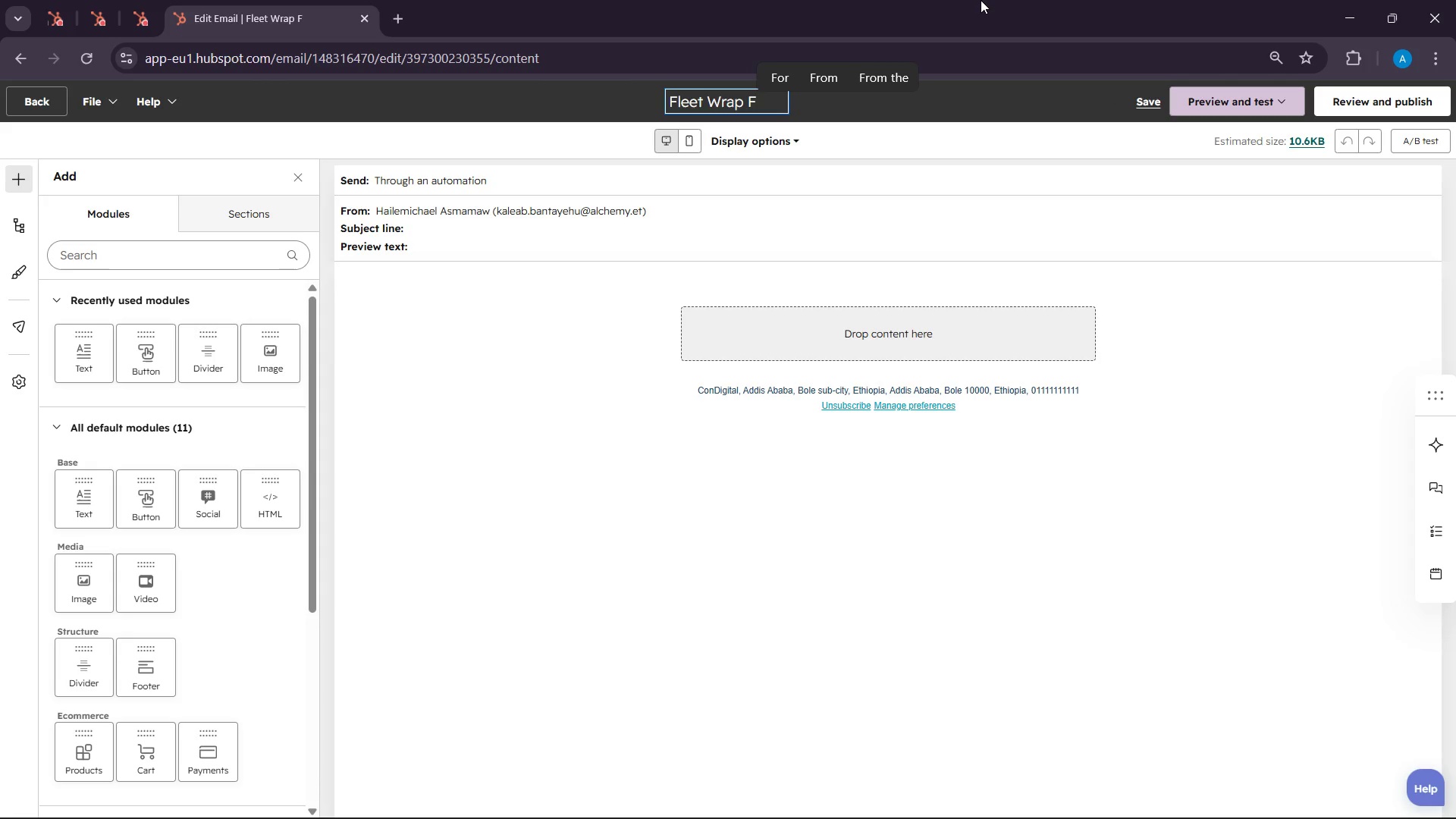 
type(leet rap )
 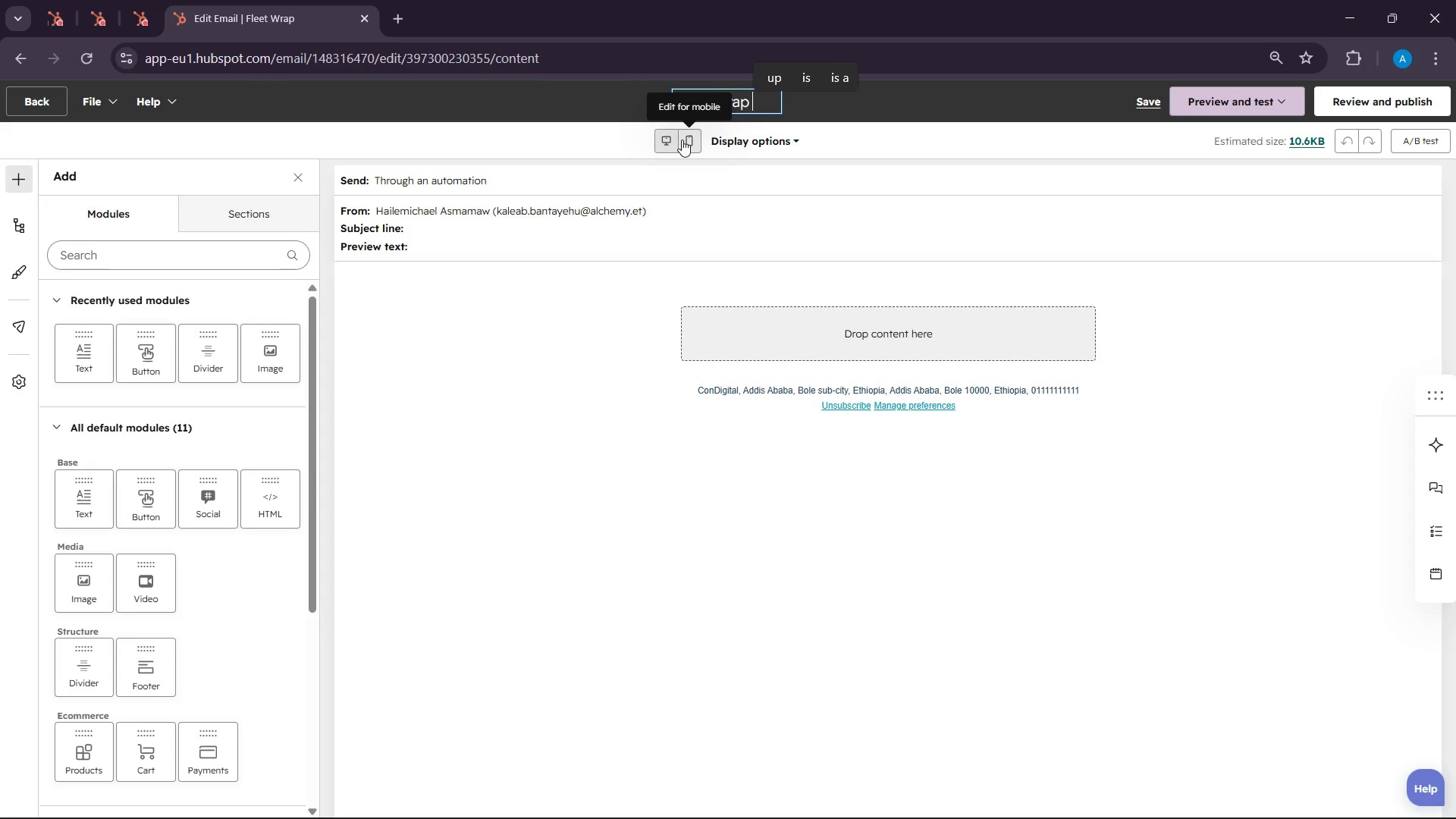 
hold_key(key=W, duration=14.06)
 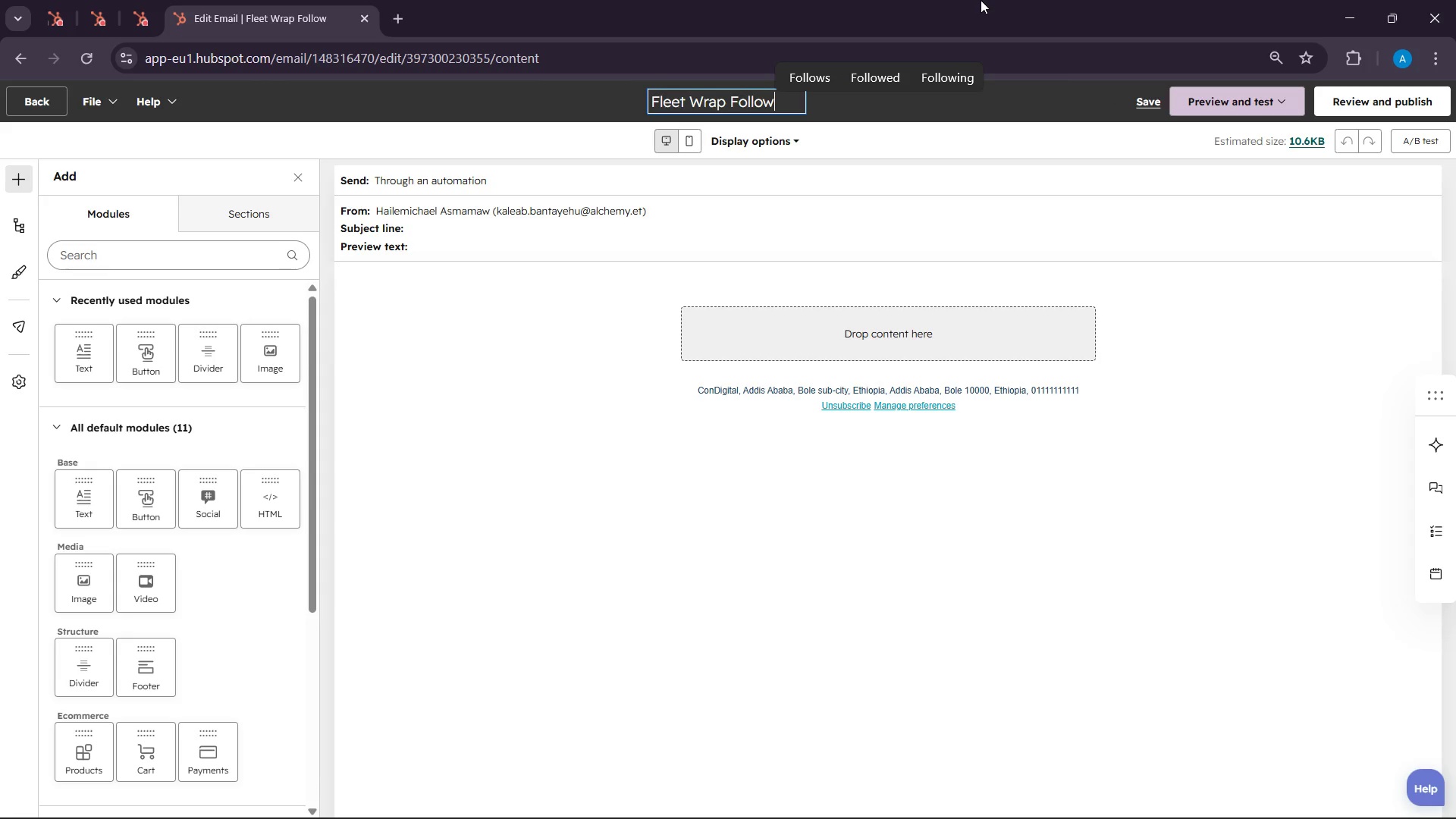 
hold_key(key=ShiftLeft, duration=0.47)
 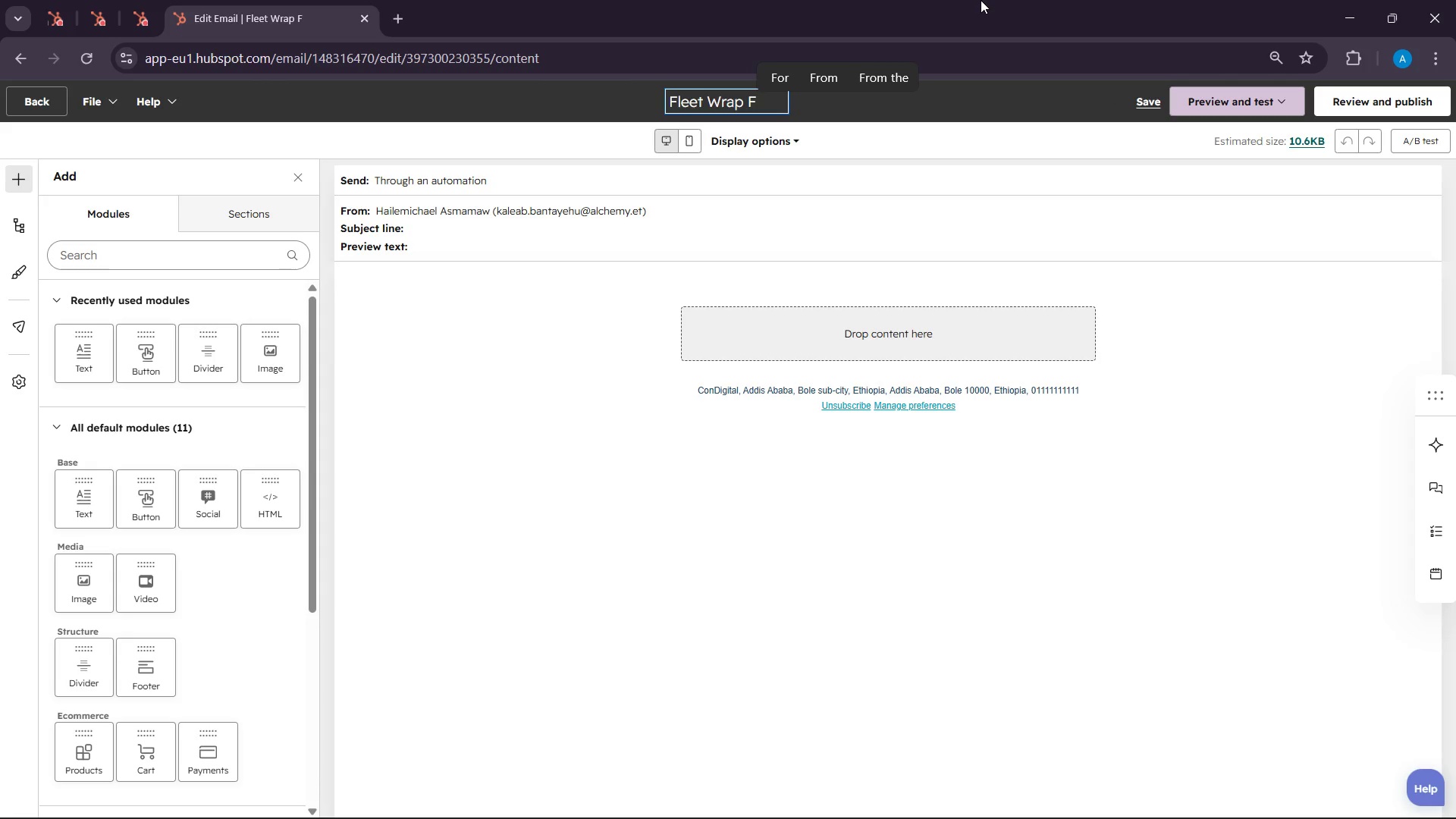 
type(olloup)
 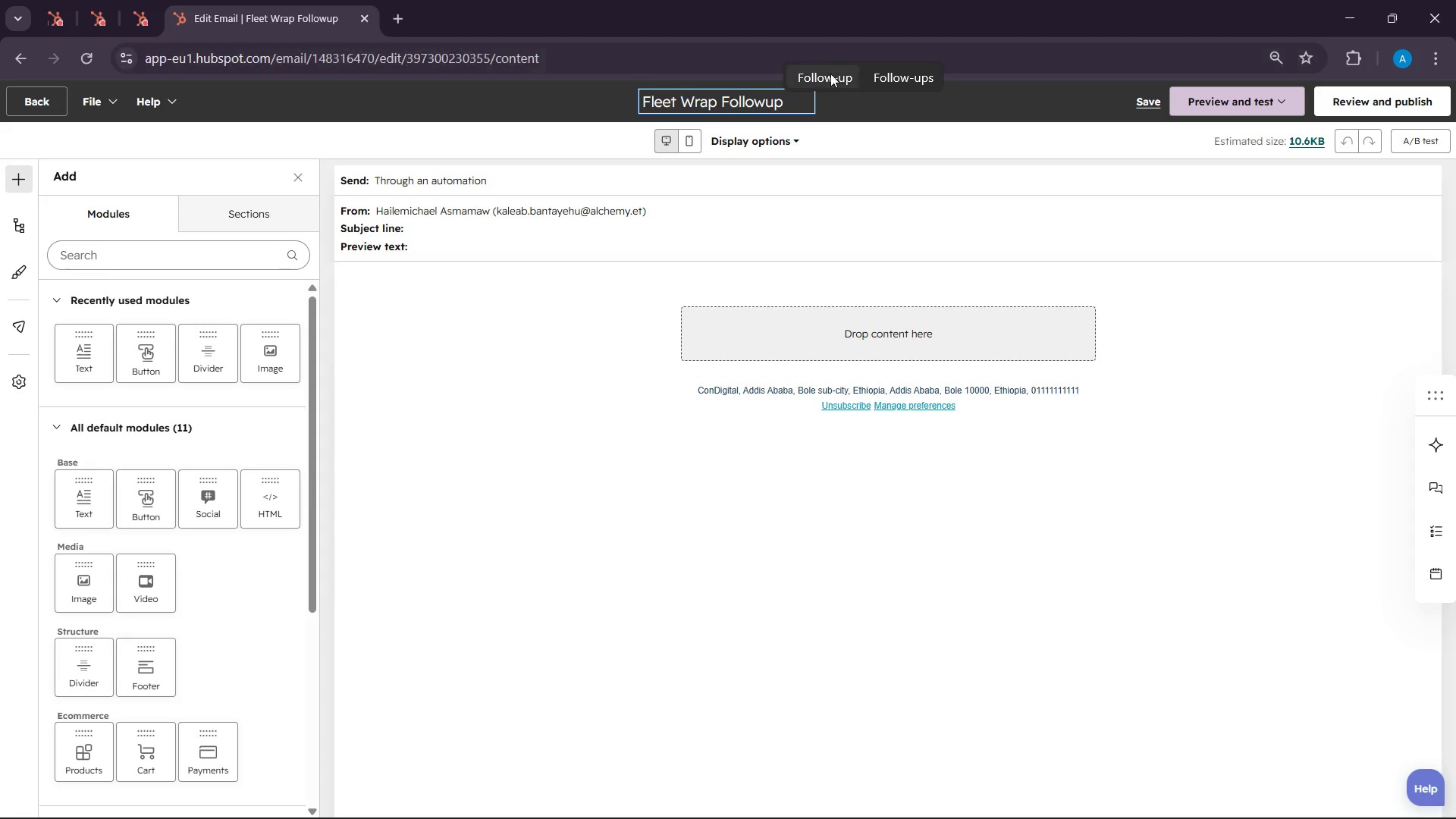 
left_click([829, 77])
 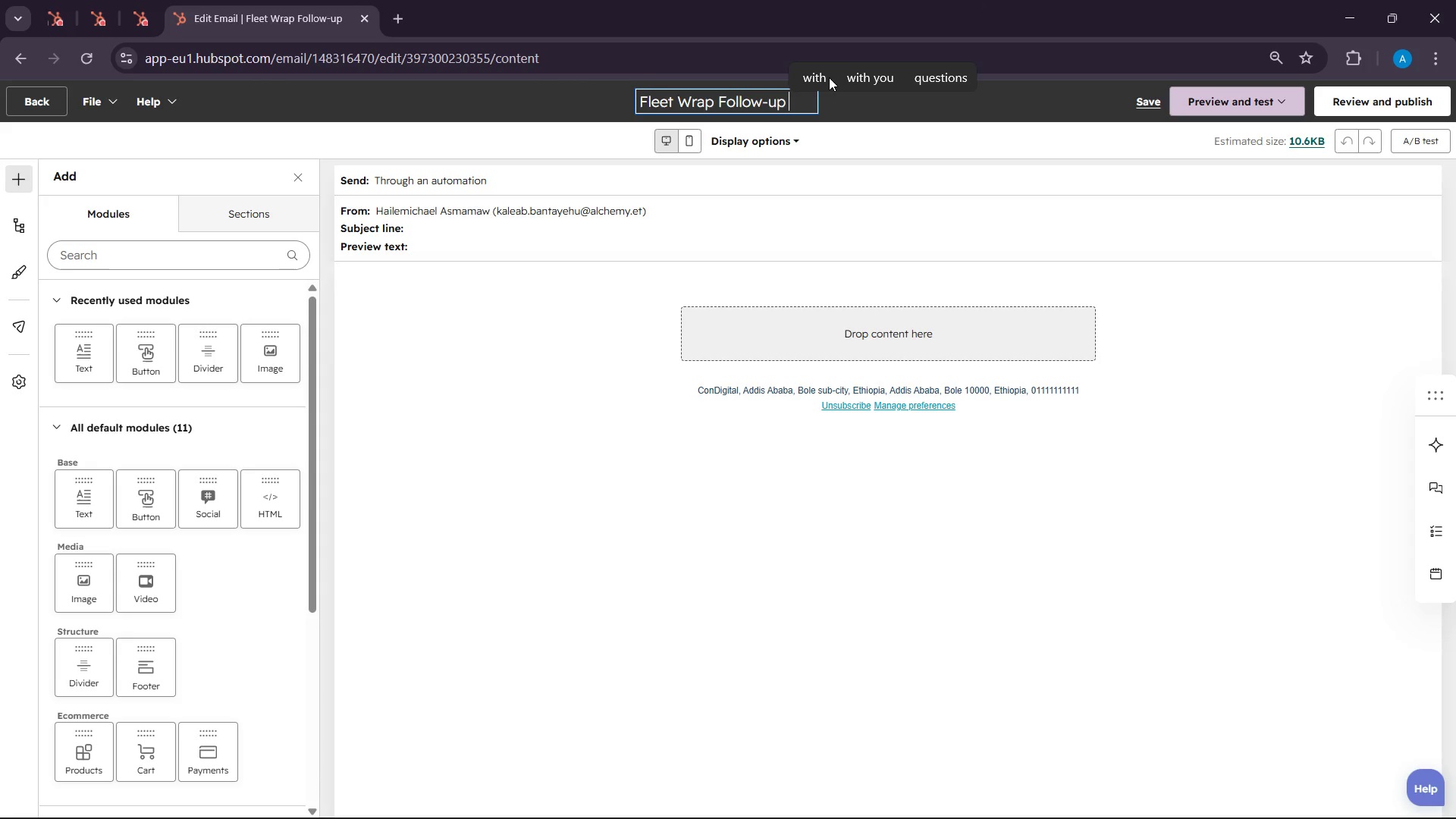 
key(Shift+7)
 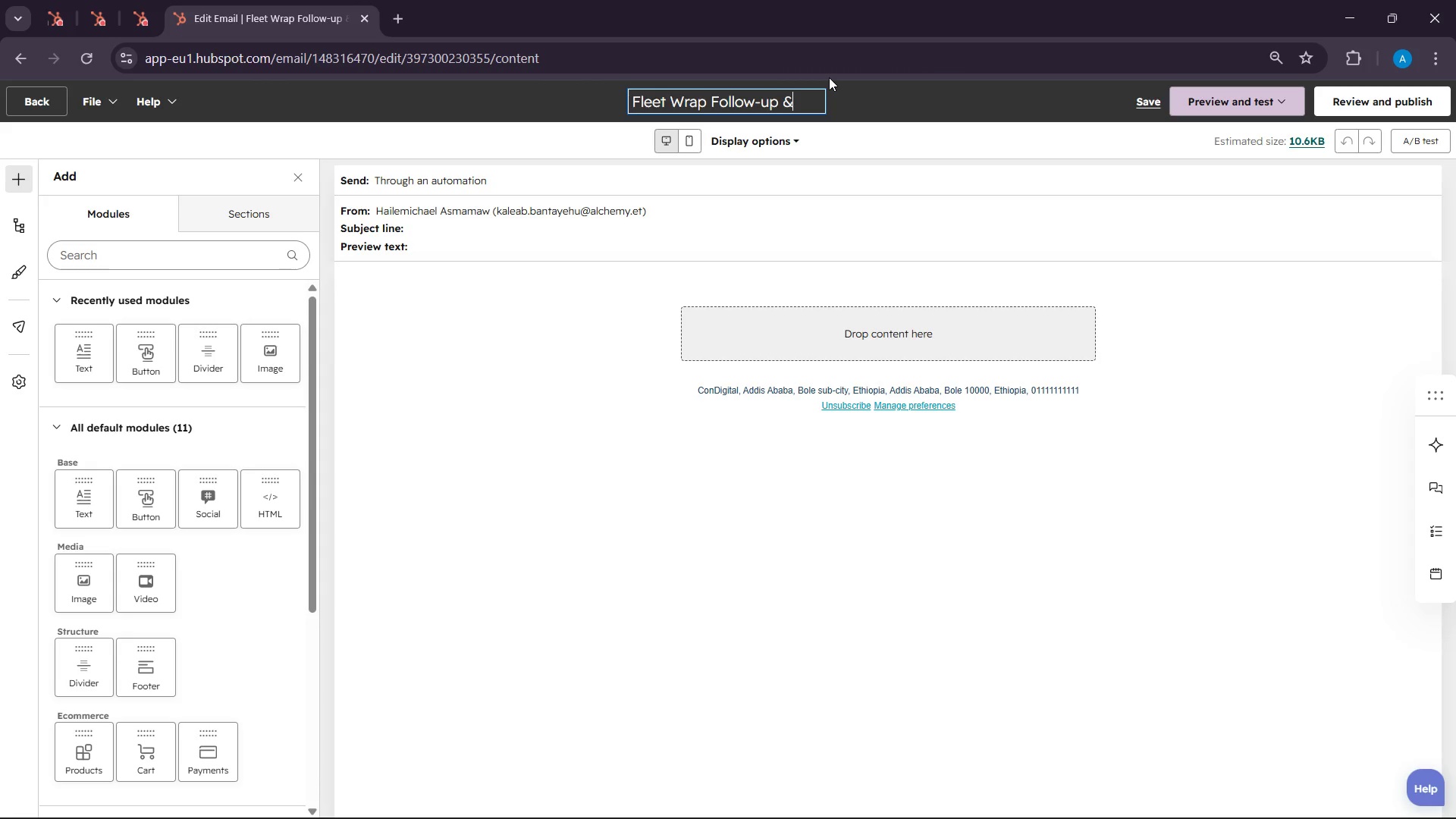 
key(Space)
 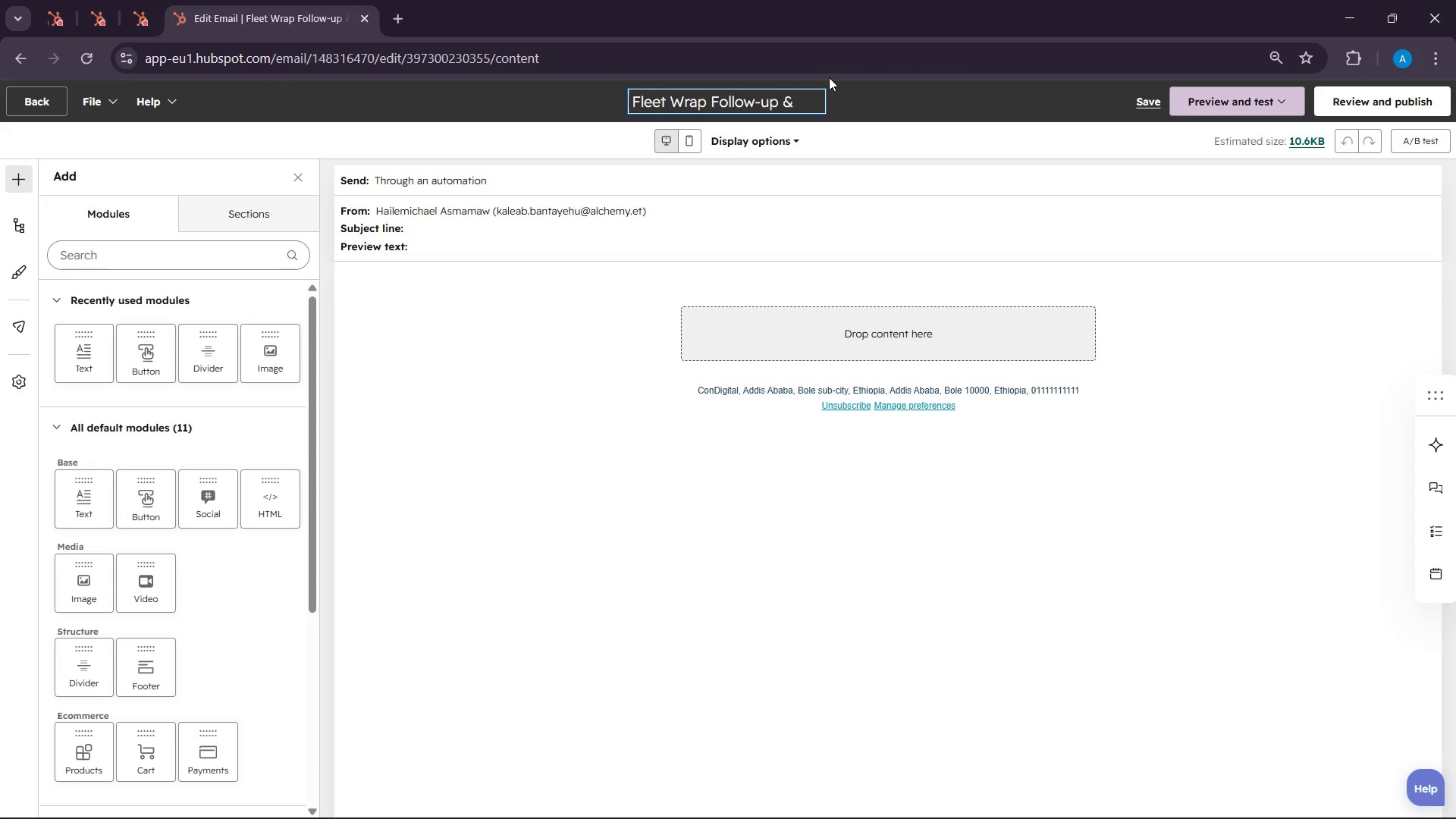 
type(Free ock)
 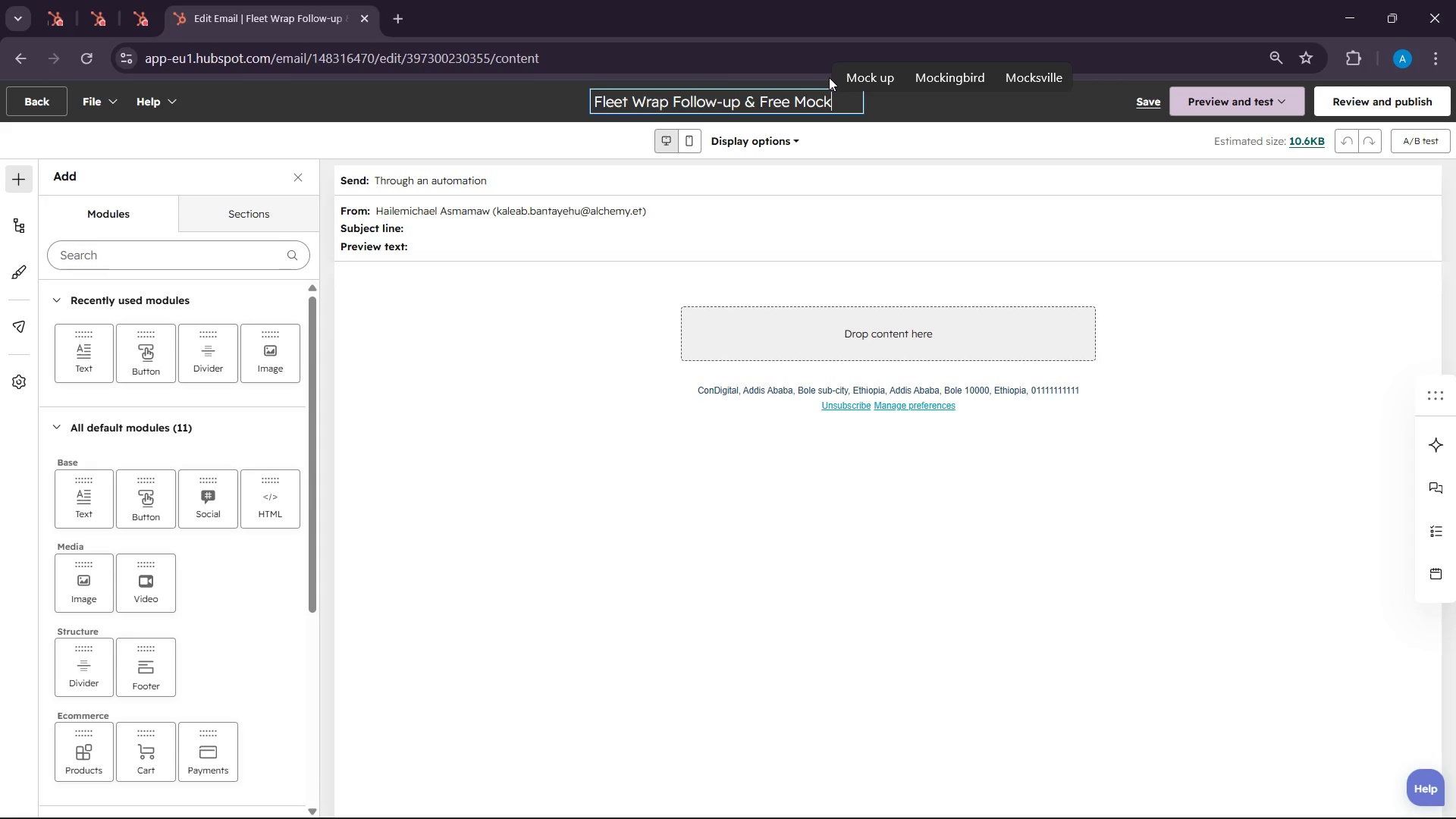 
wait(6.3)
 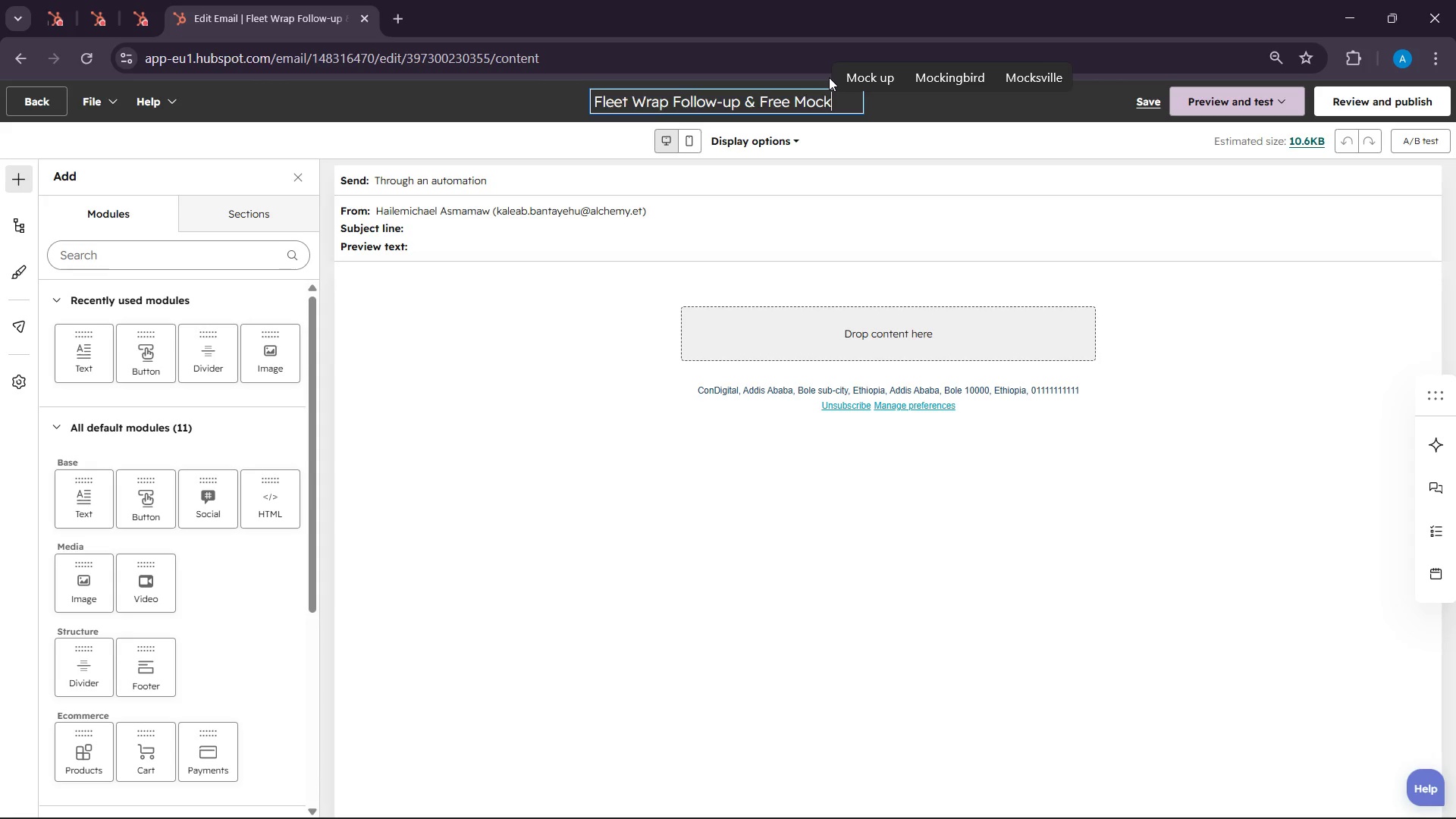 
type(up Offer)
 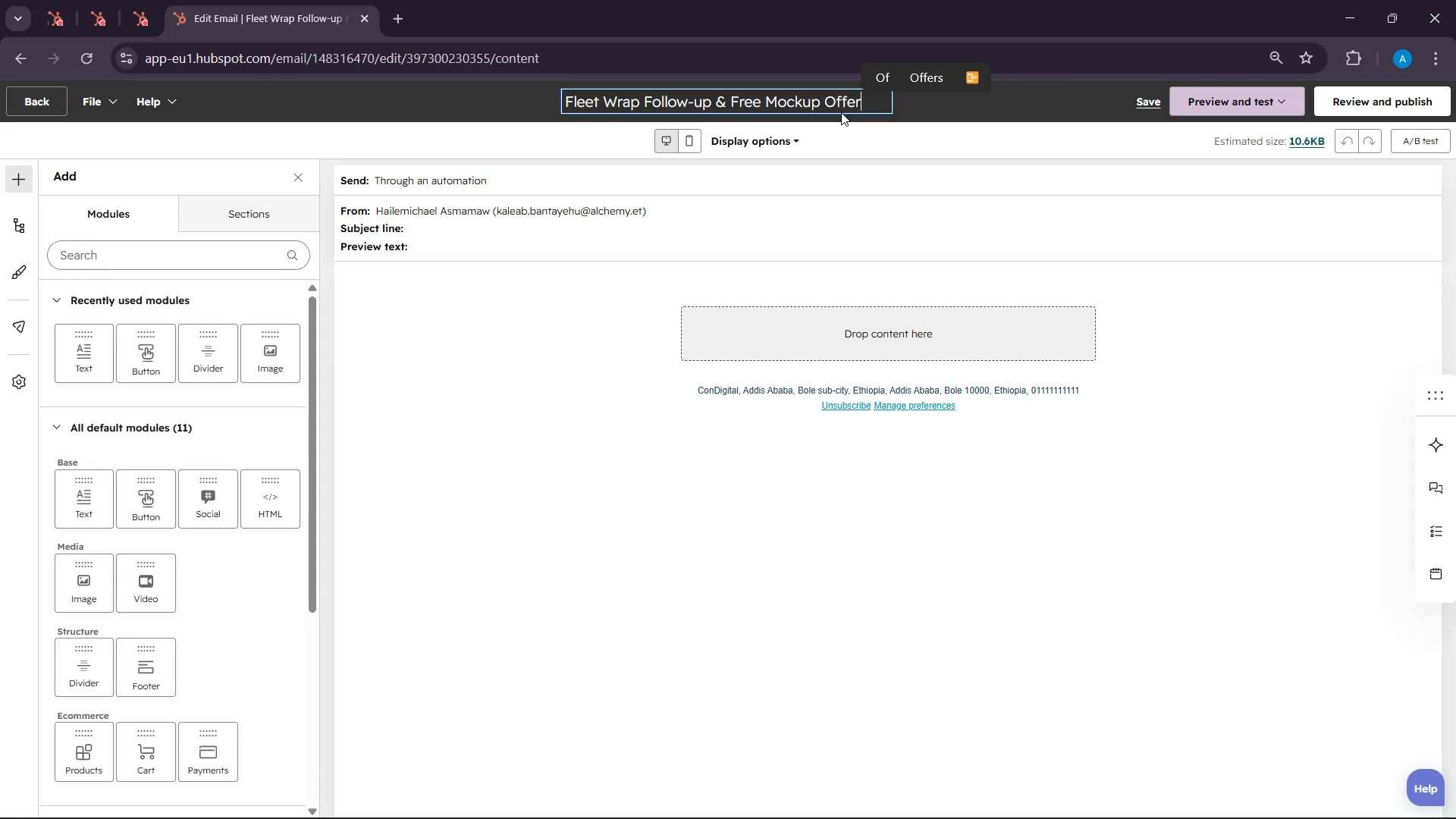 
wait(7.66)
 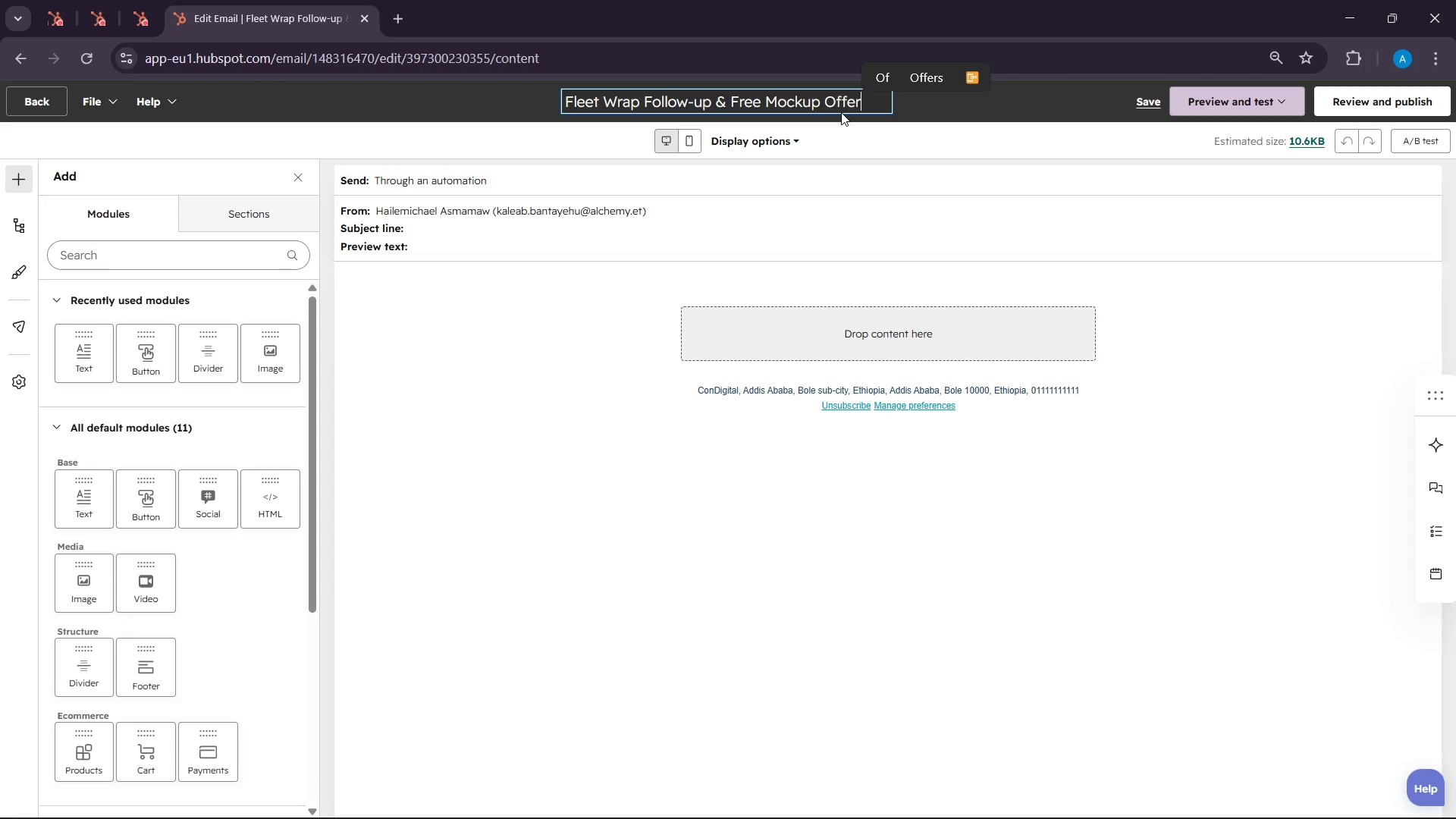 
left_click([702, 204])
 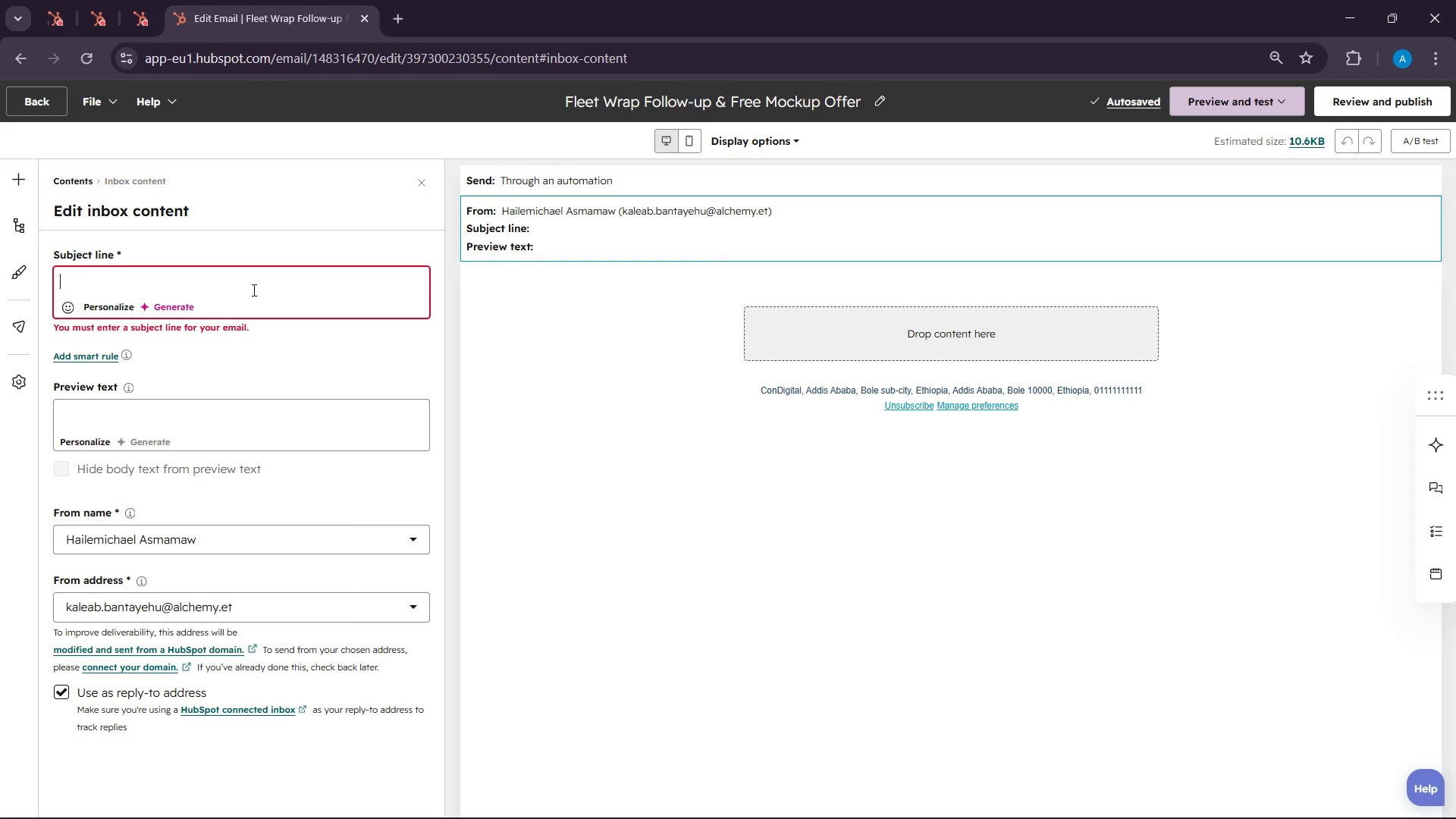 
wait(61.16)
 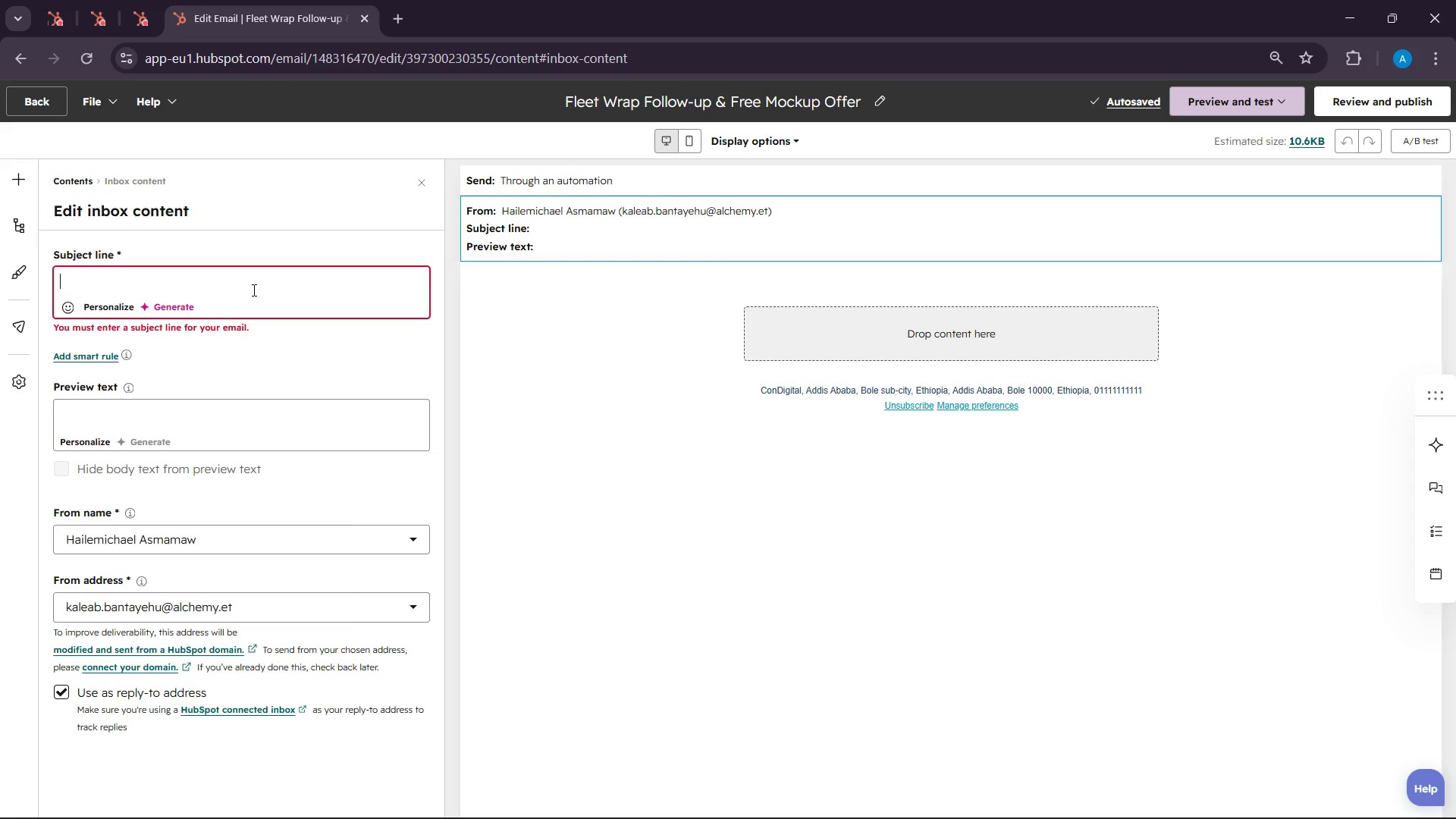 
left_click([160, 405])
 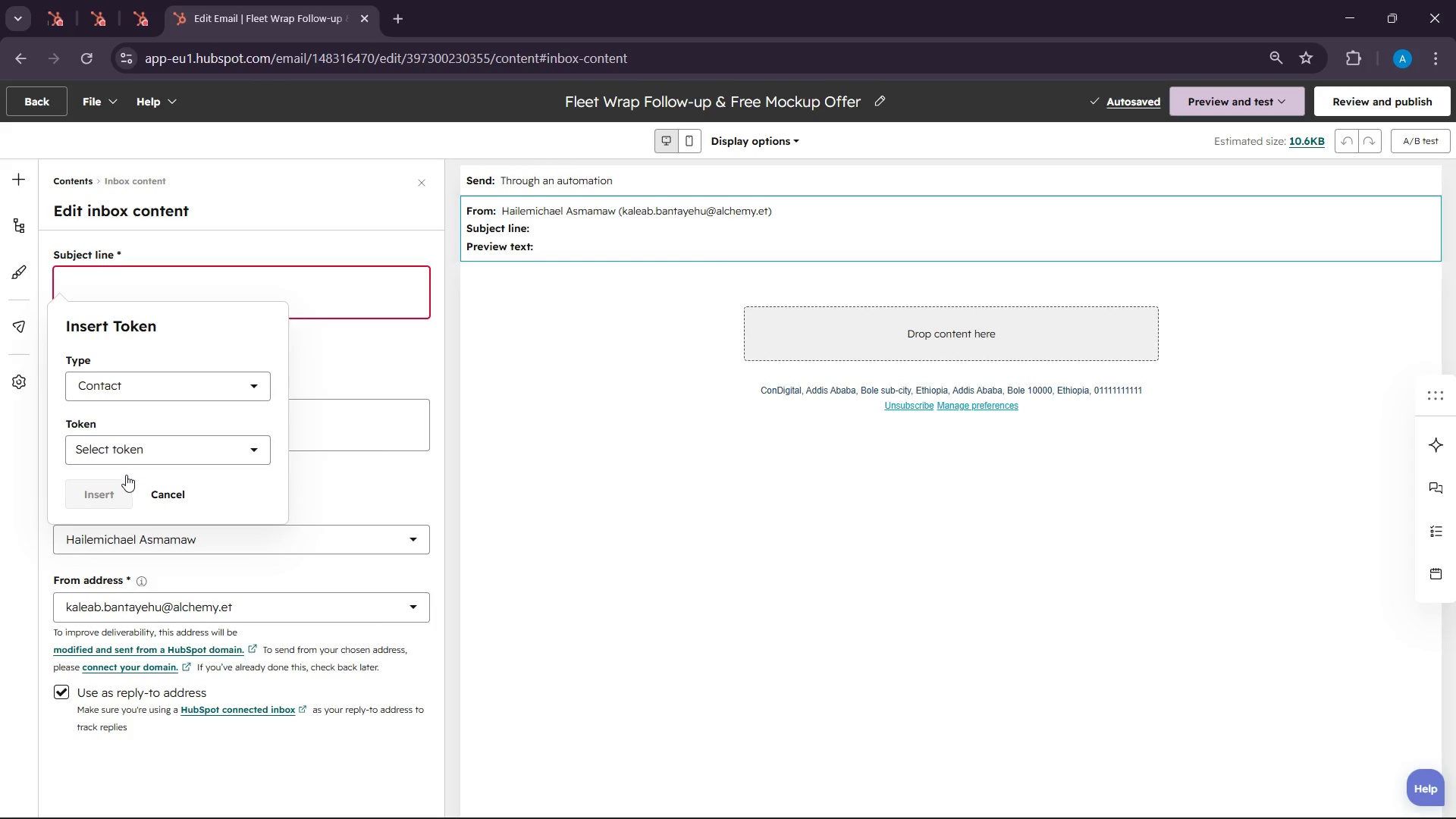 
left_click([144, 442])
 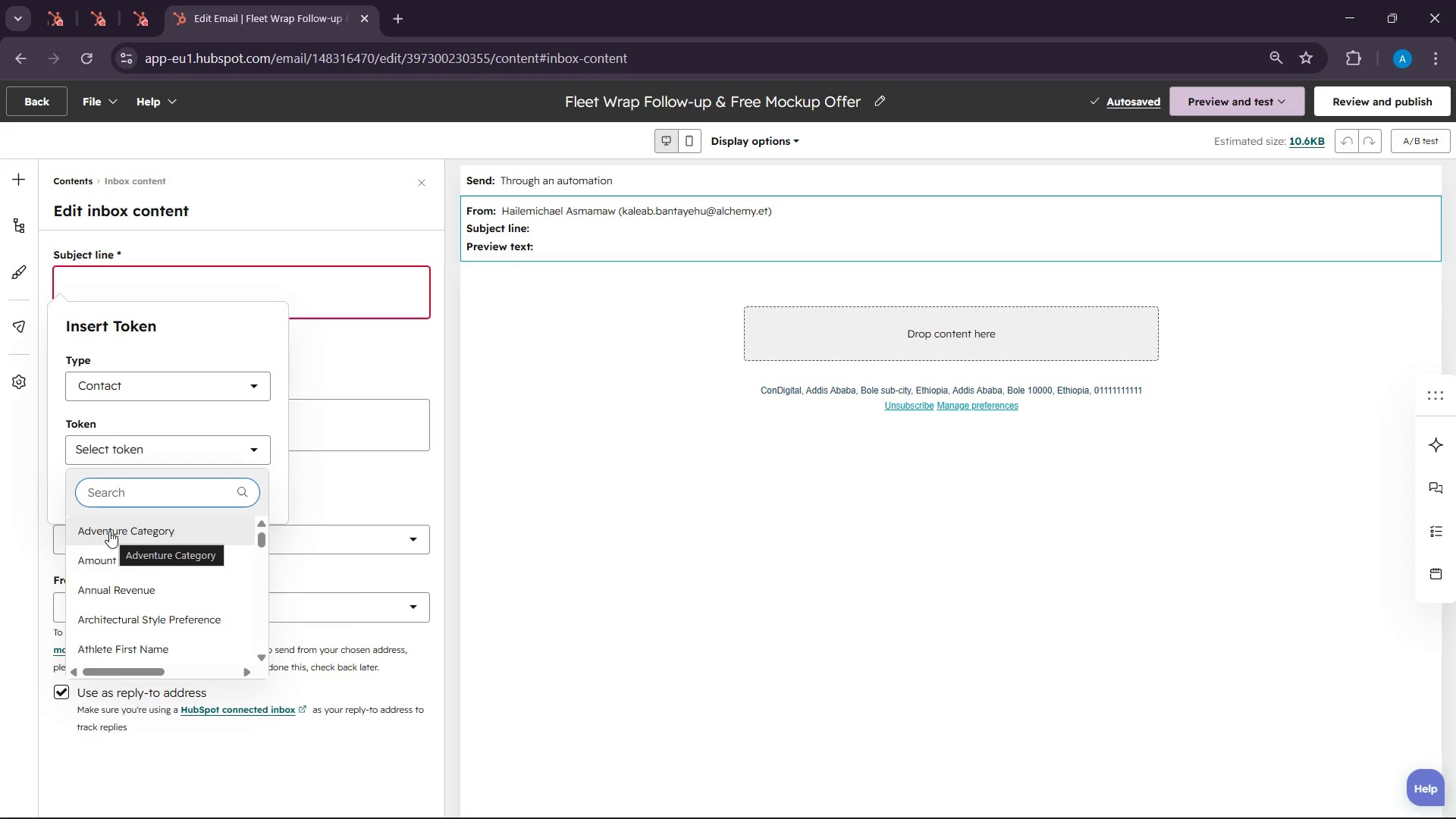 
type(first b)
key(Backspace)
type(na)
 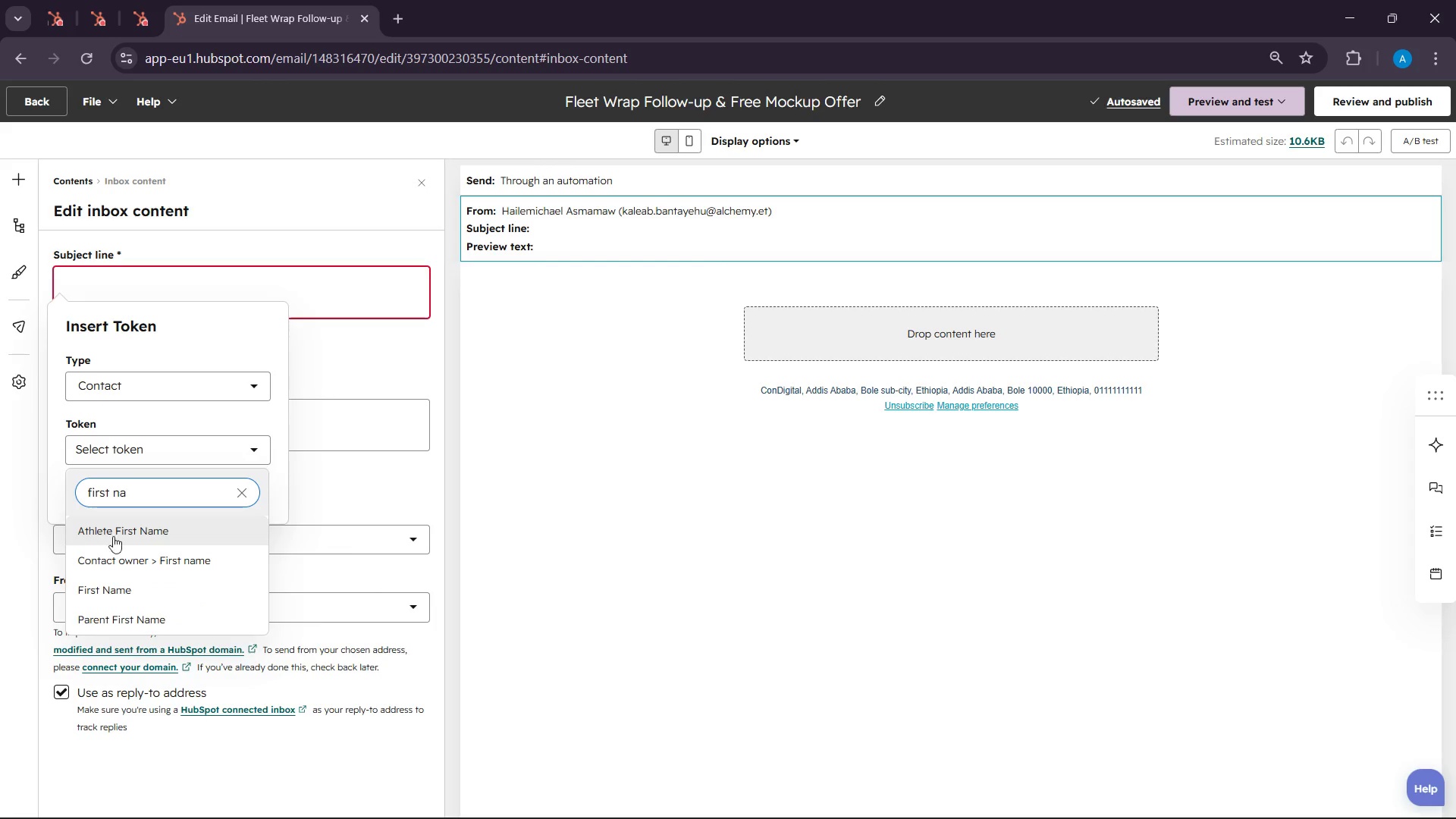 
left_click([129, 590])
 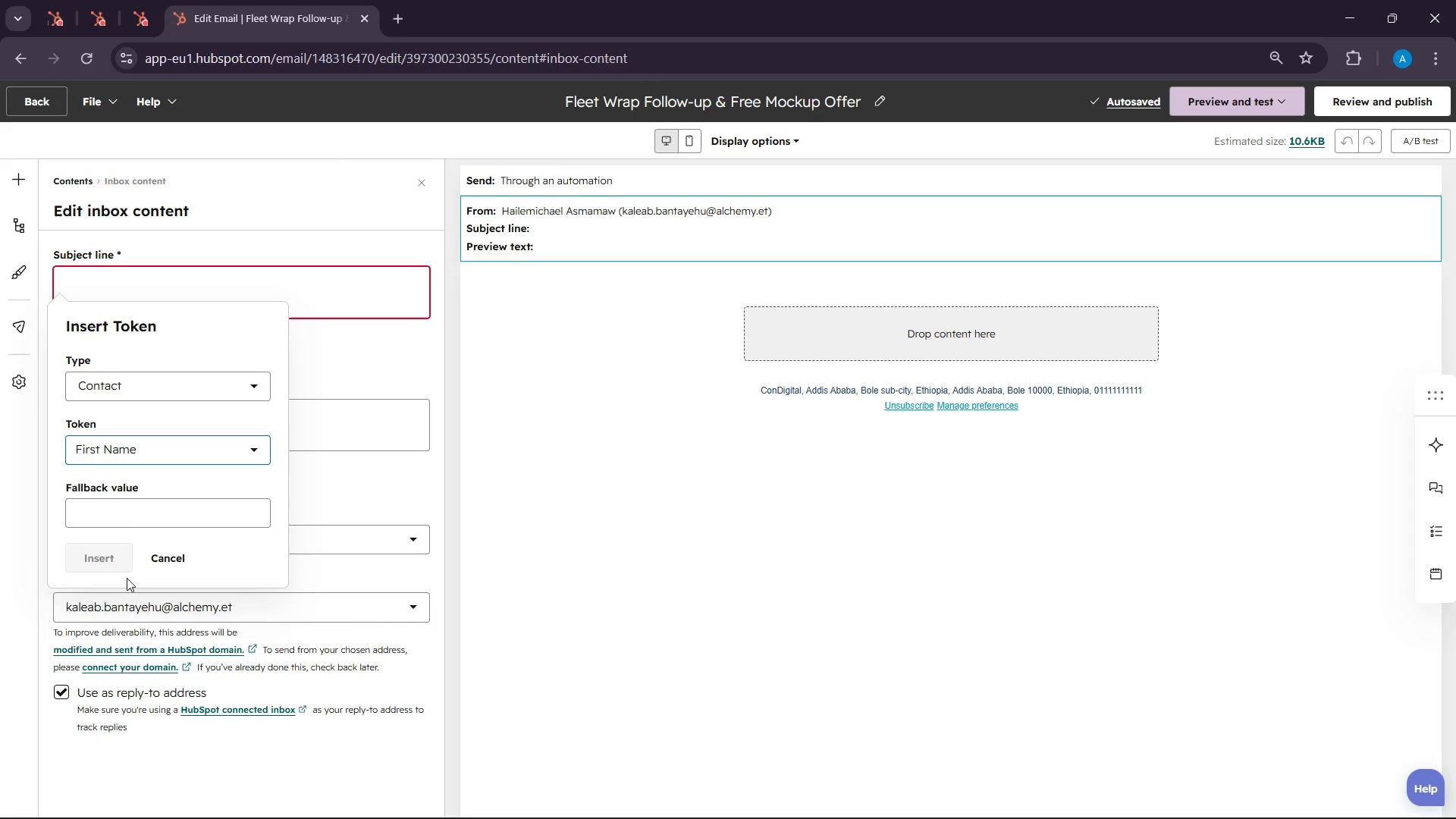 
left_click([113, 500])
 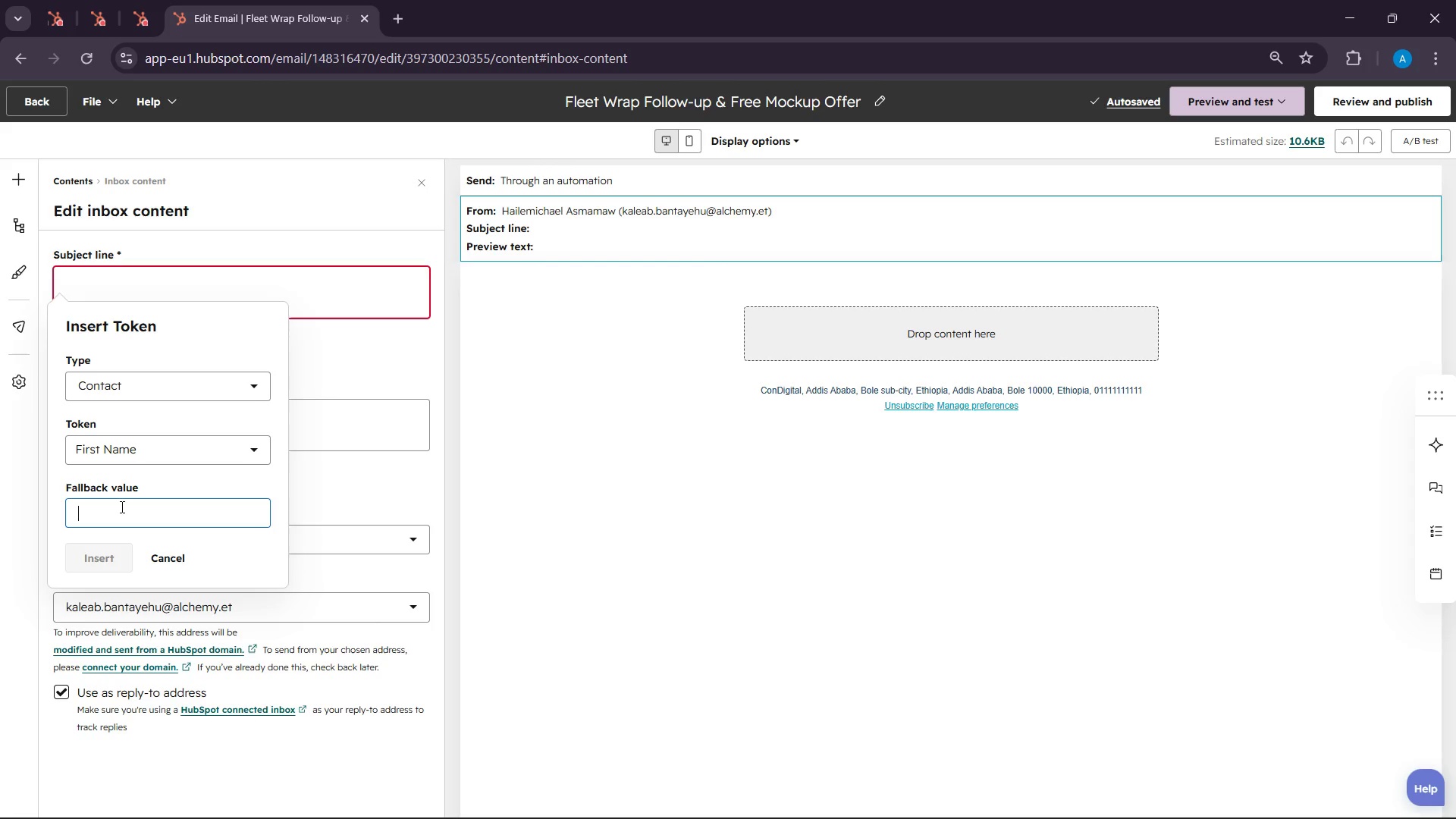 
type(name)
 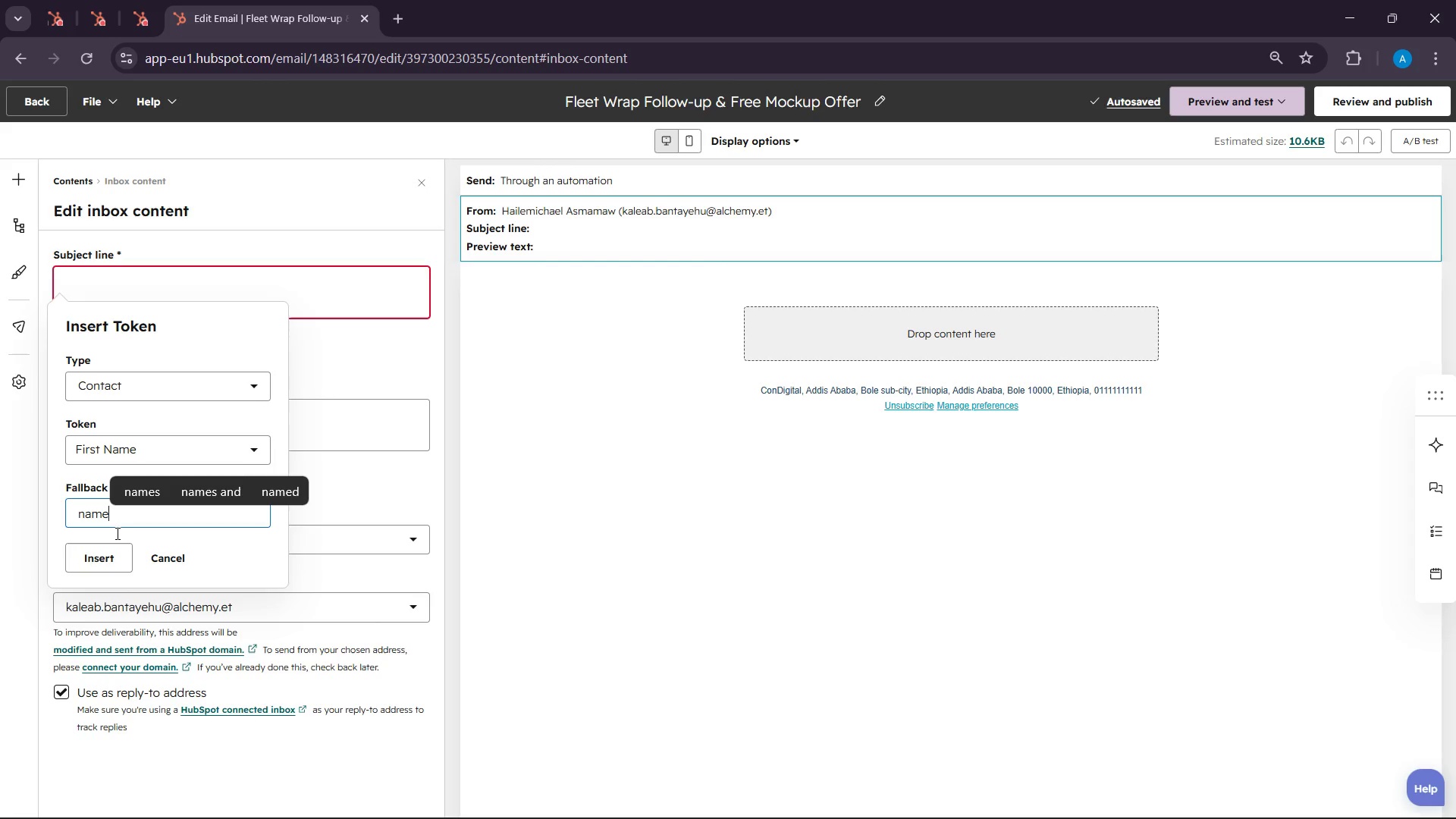 
left_click([108, 560])
 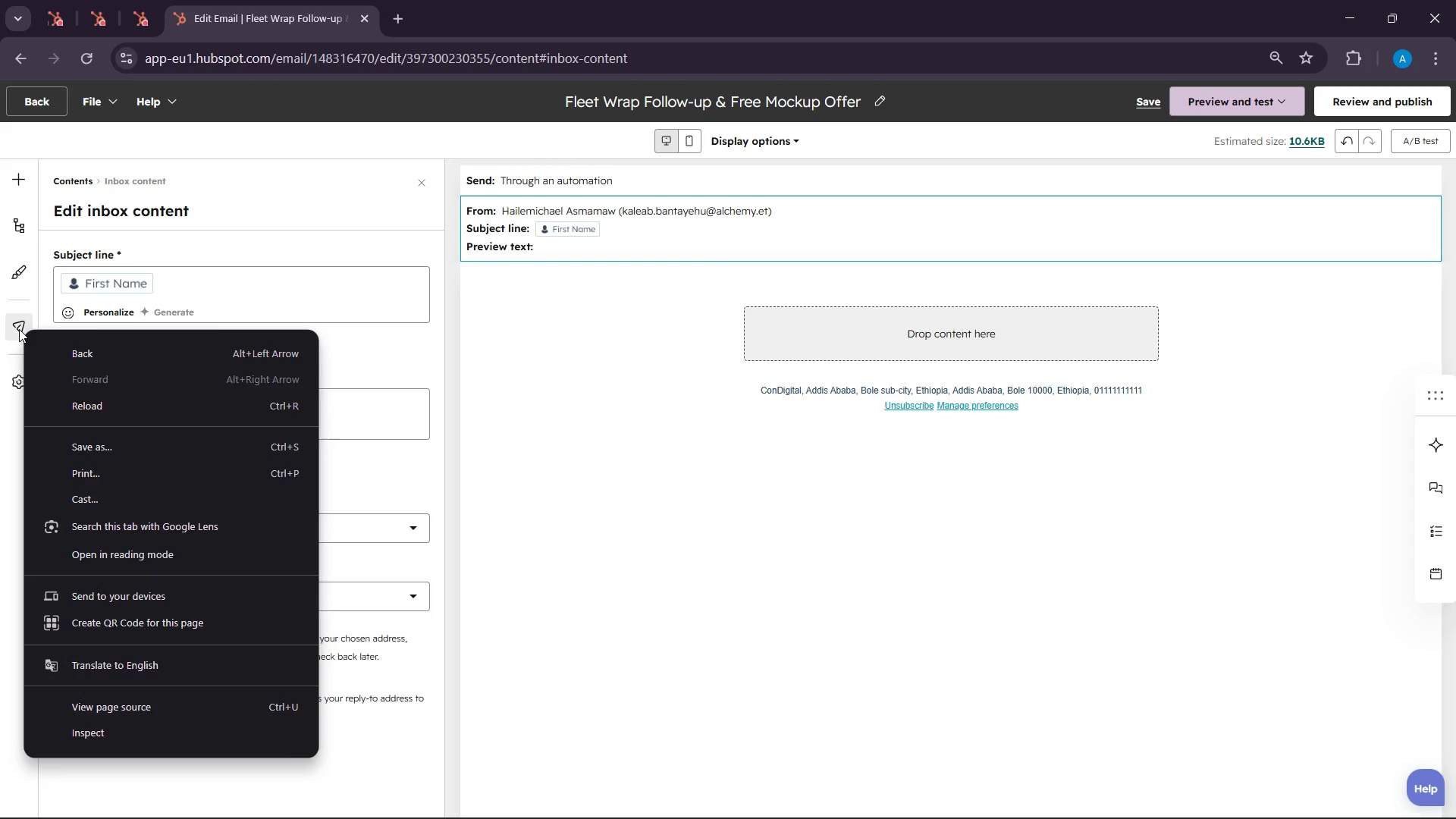 
left_click([391, 405])
 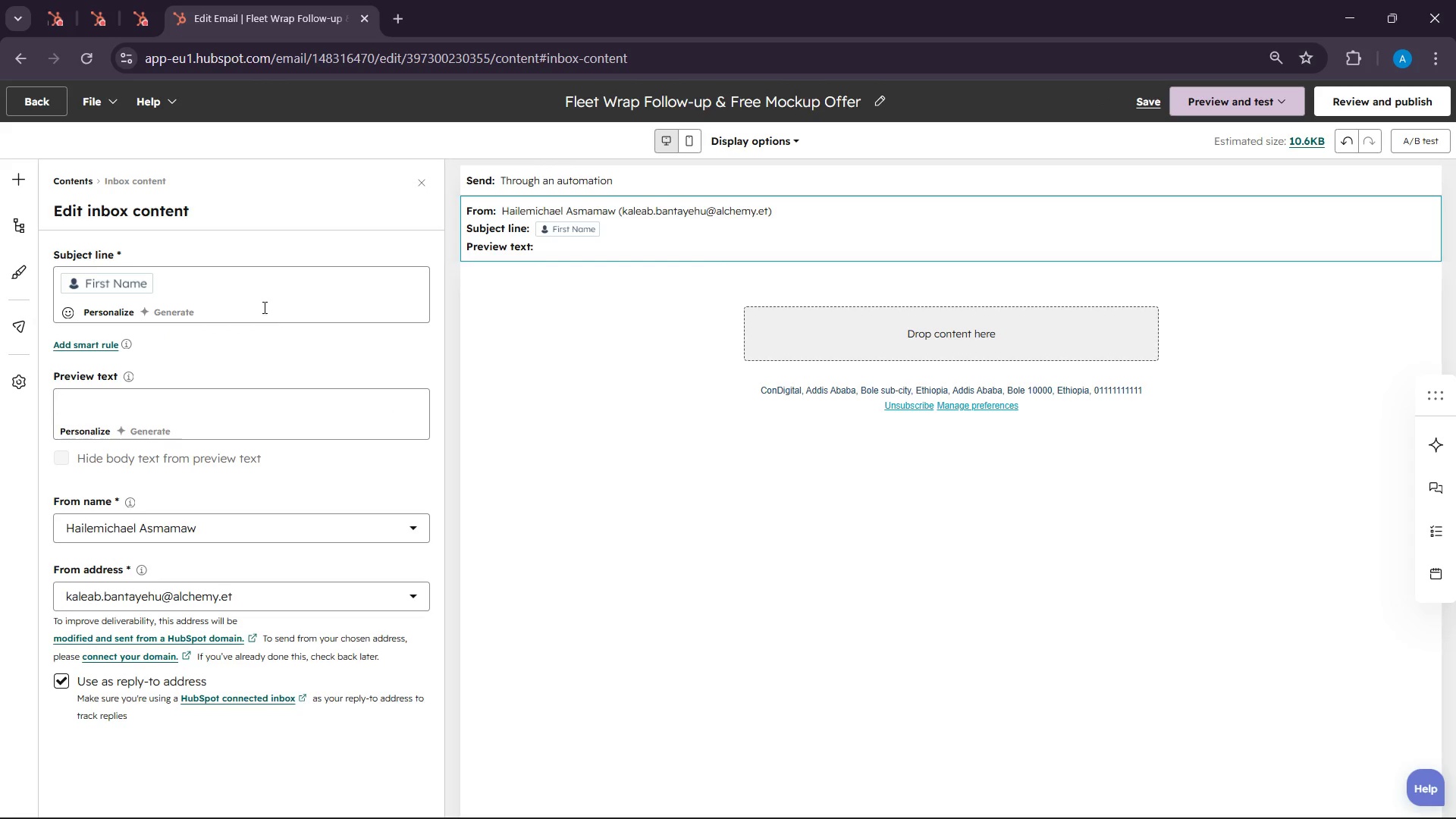 
left_click([263, 274])
 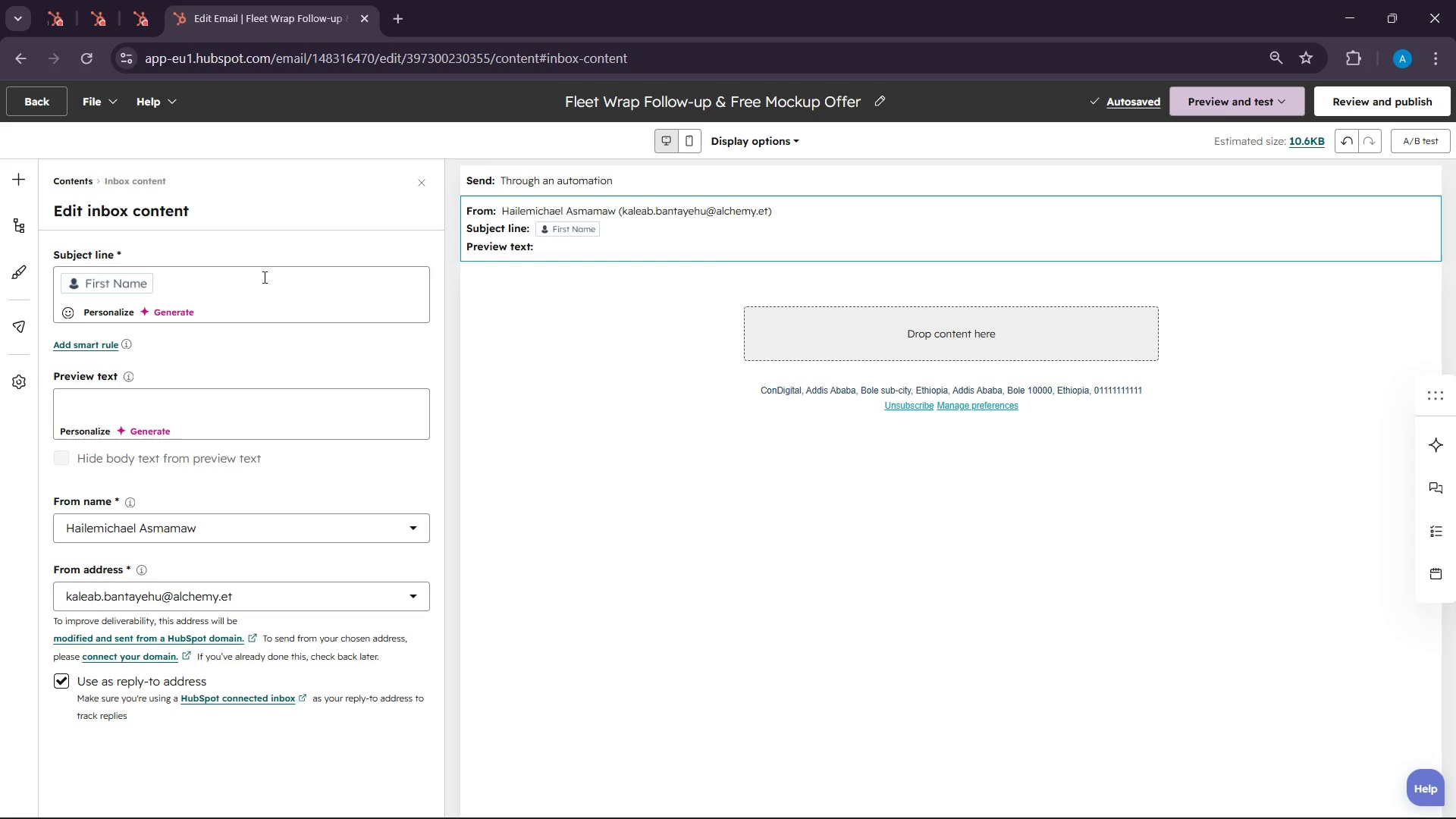 
type(, you )
key(Backspace)
type(r )
 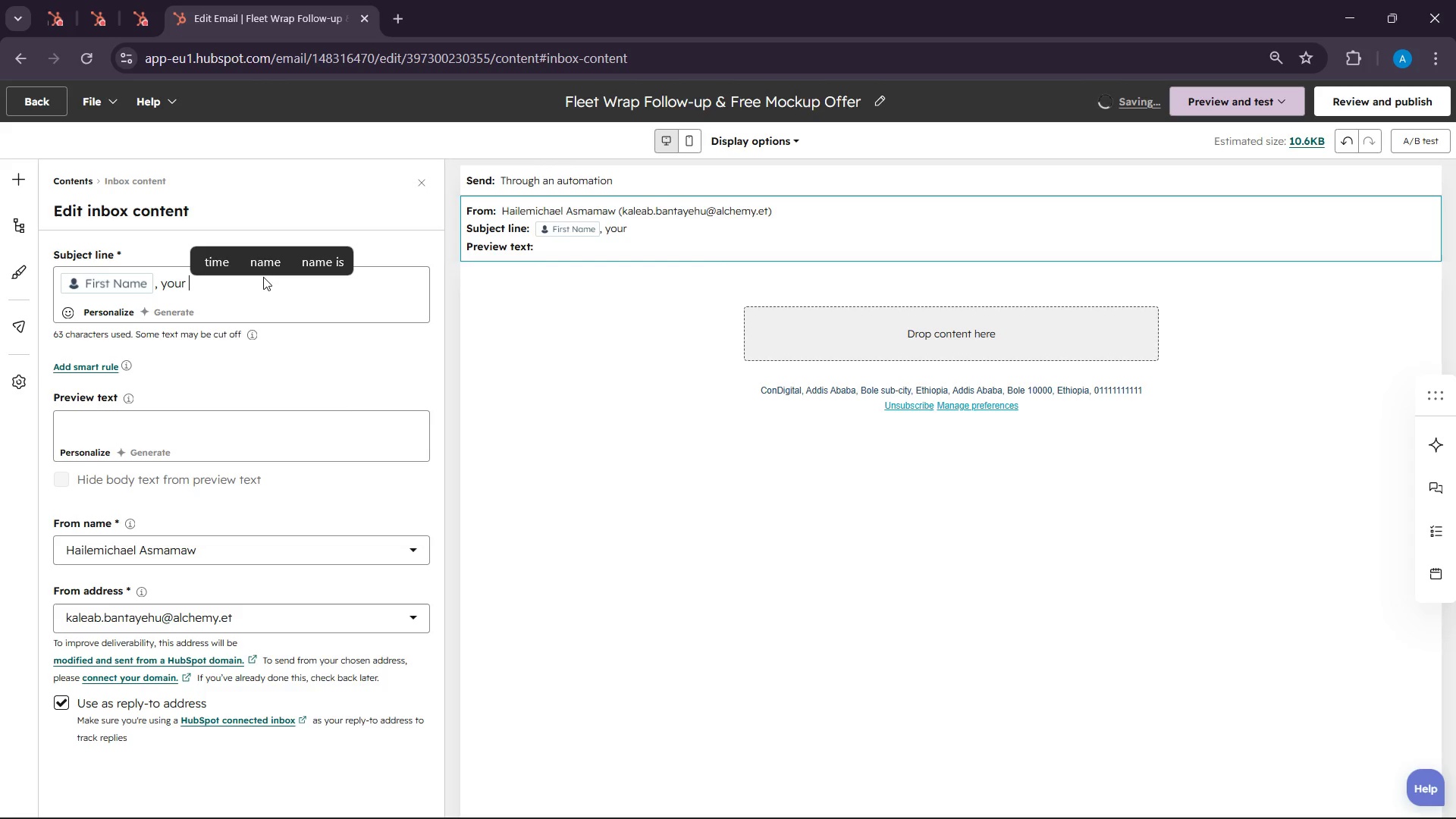 
left_click([97, 317])
 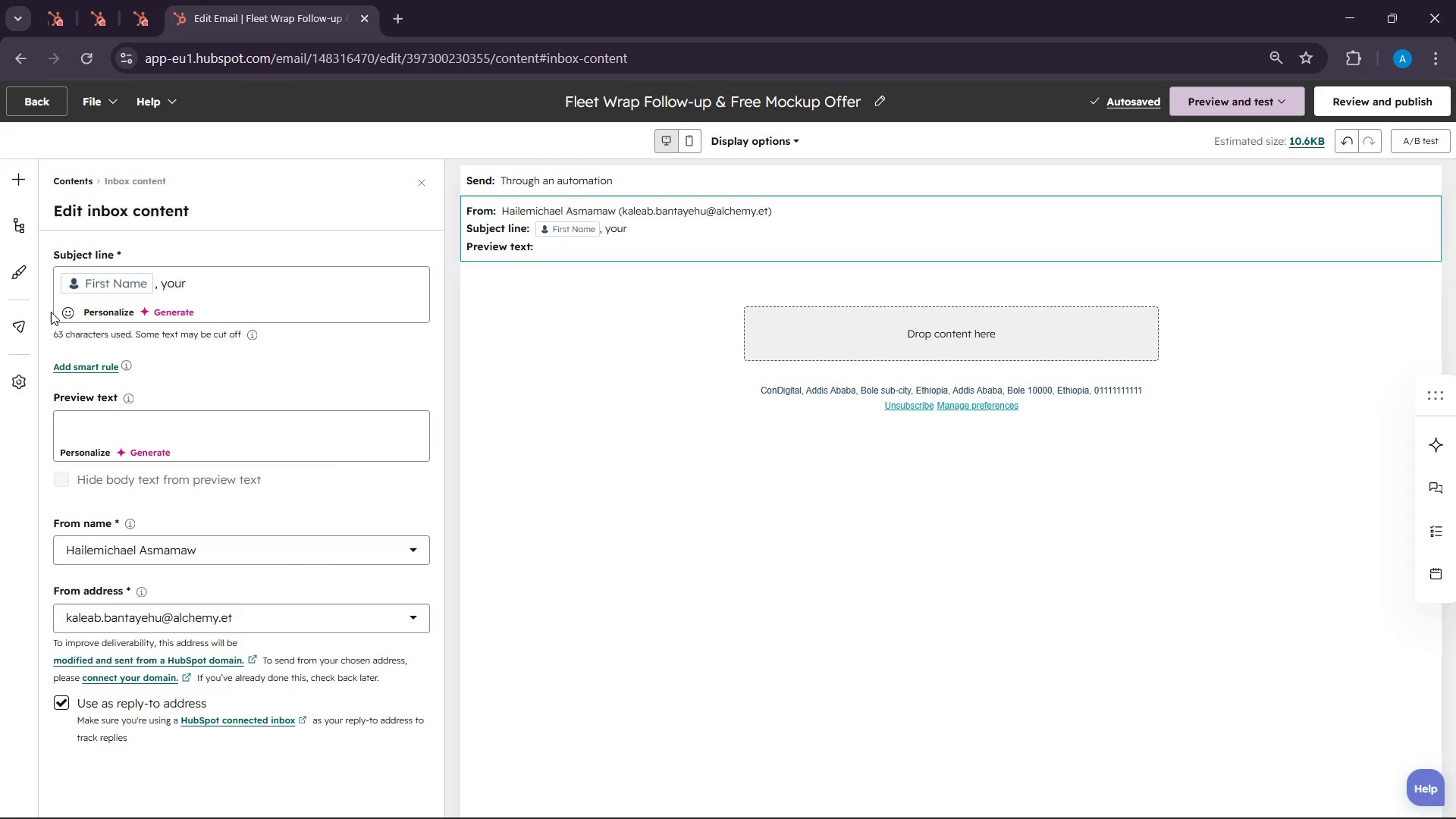 
left_click([83, 314])
 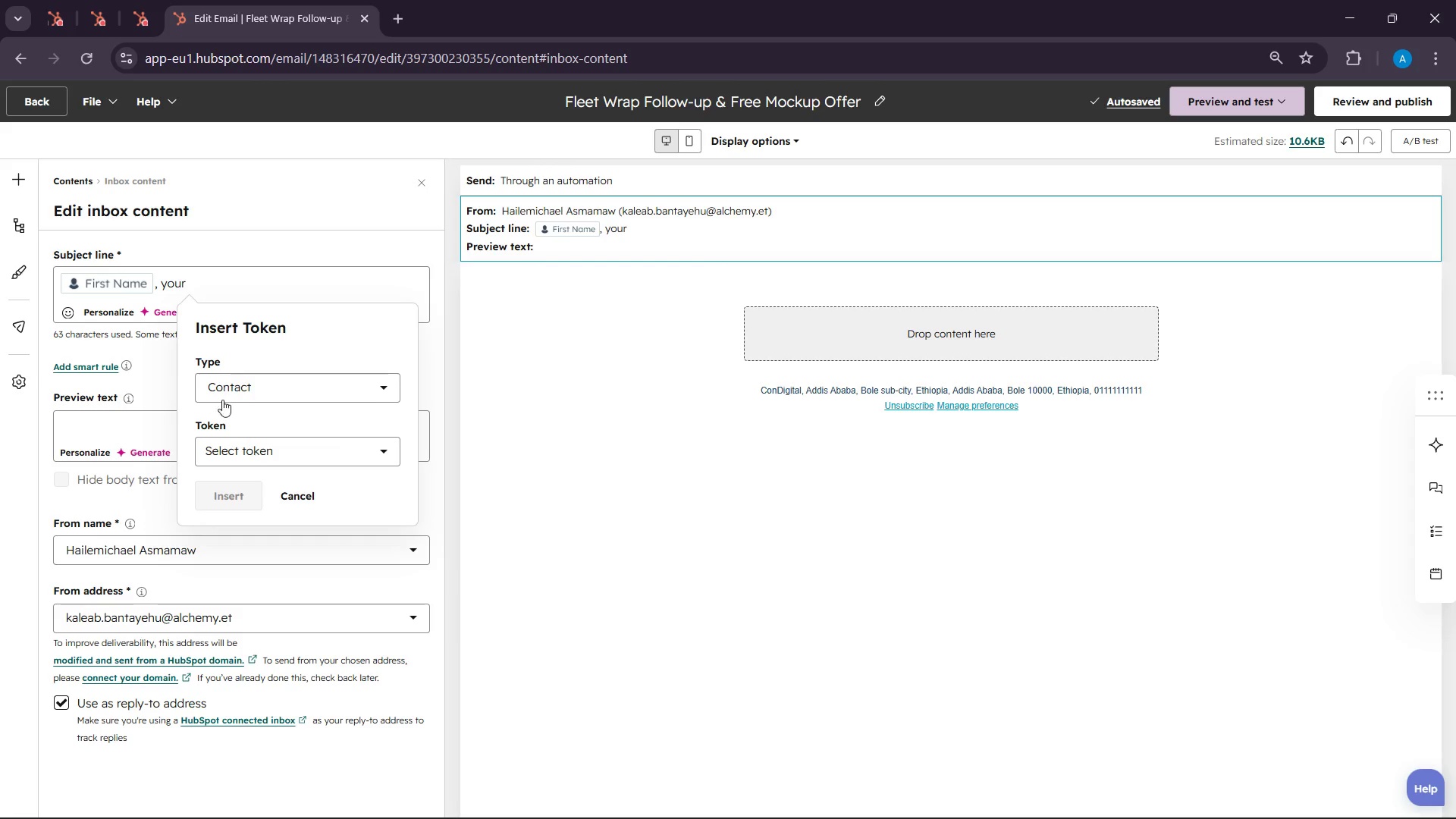 
left_click([226, 446])
 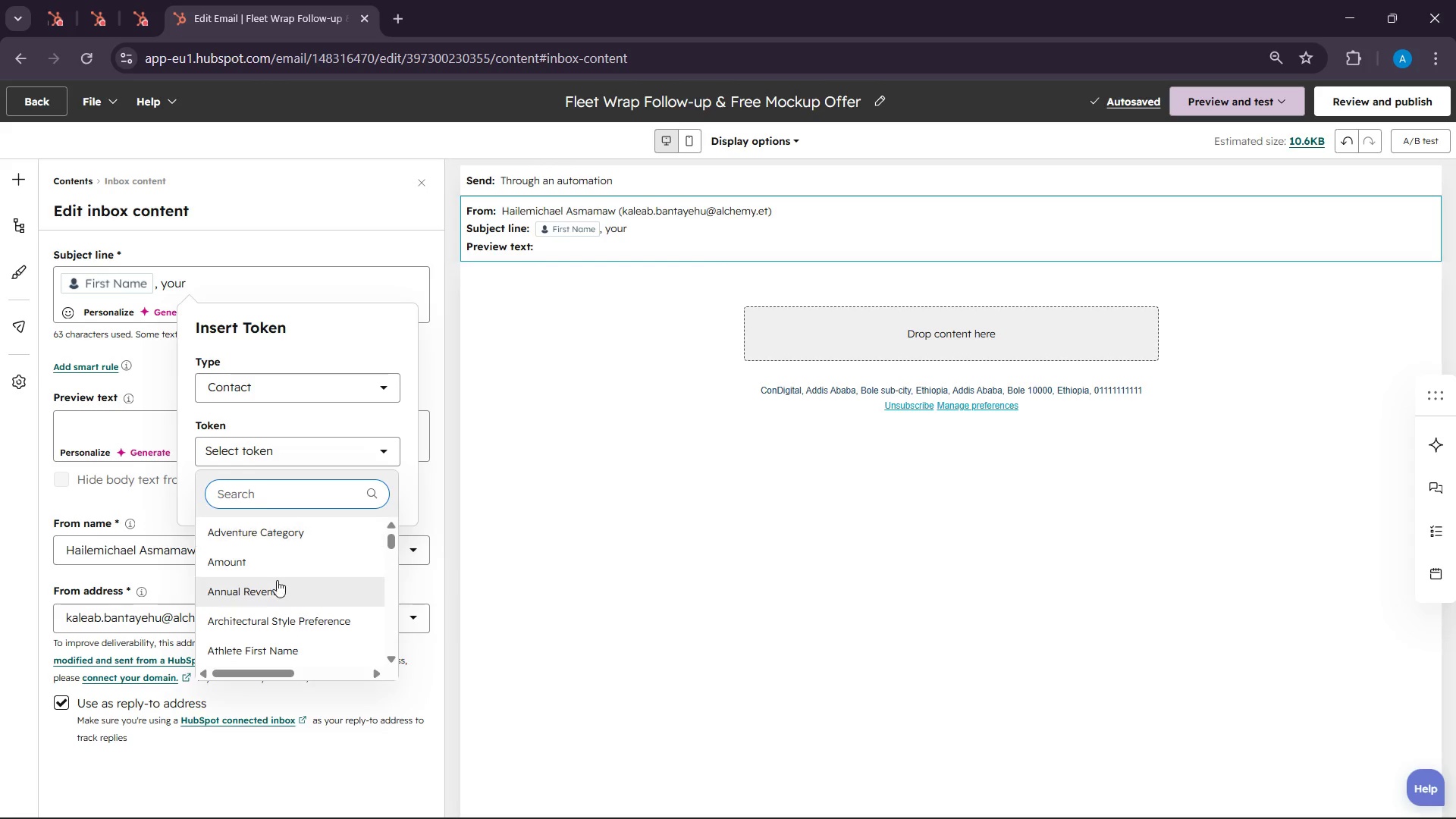 
left_click([266, 492])
 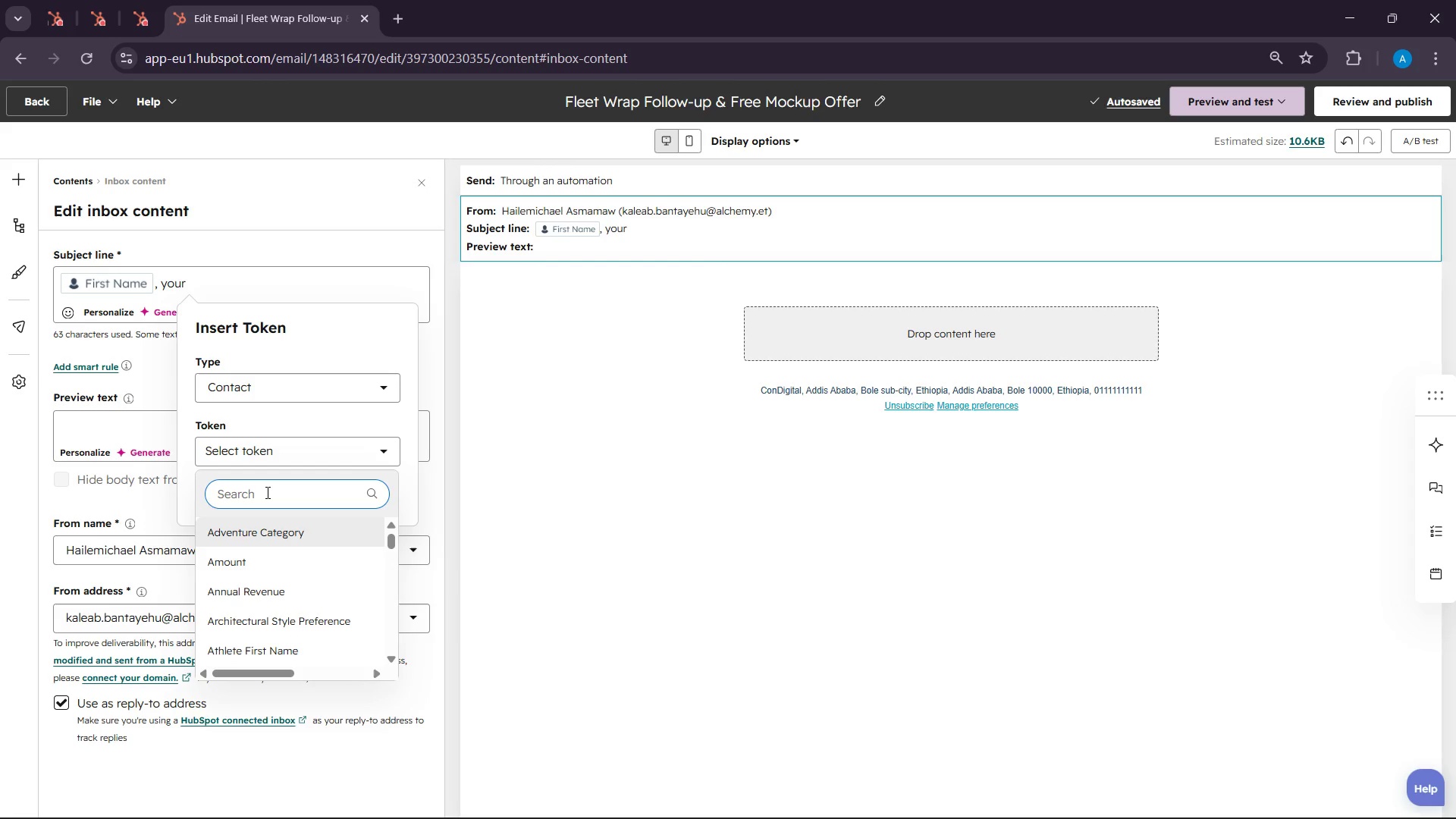 
type(industry)
 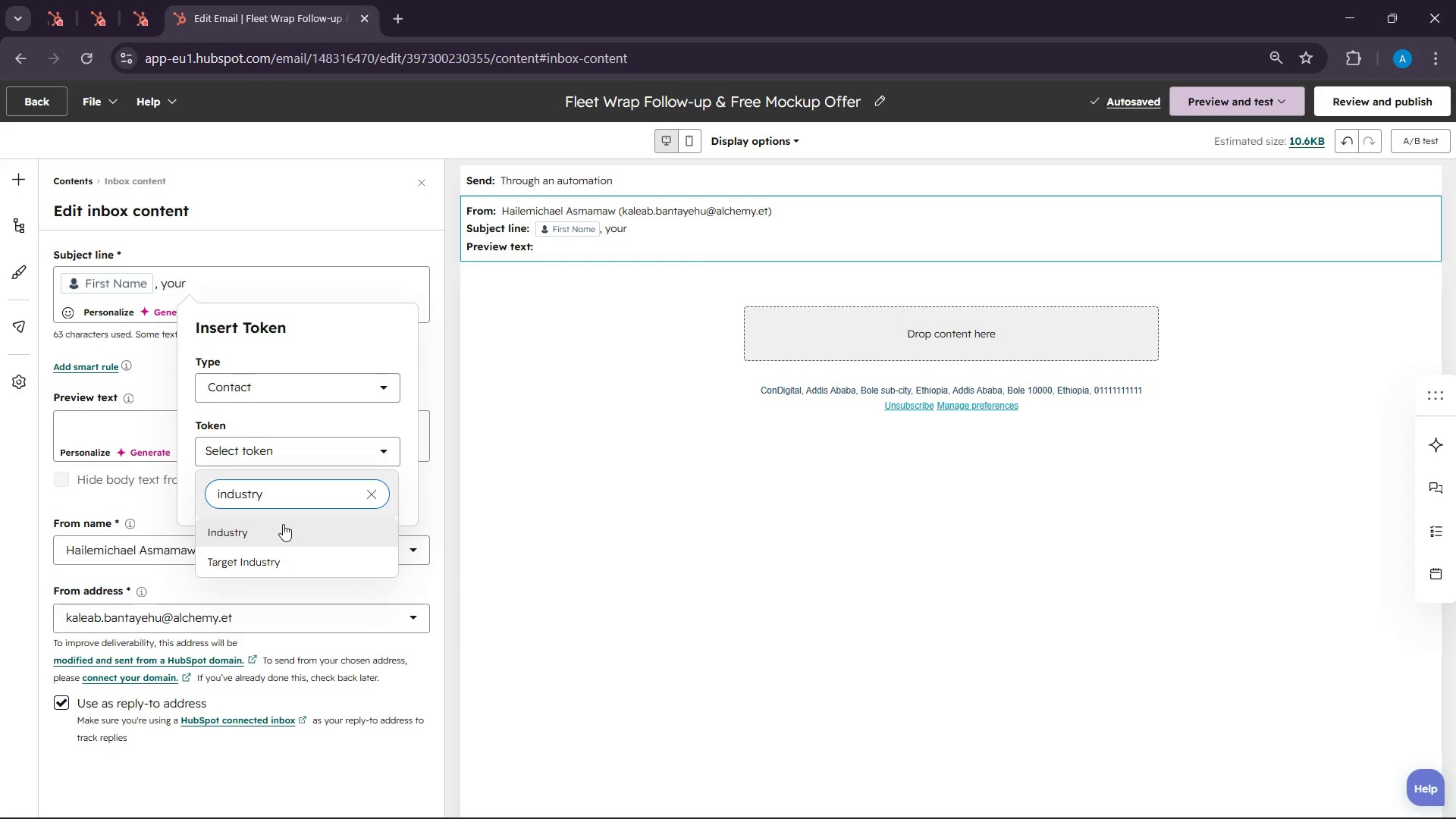 
left_click([280, 532])
 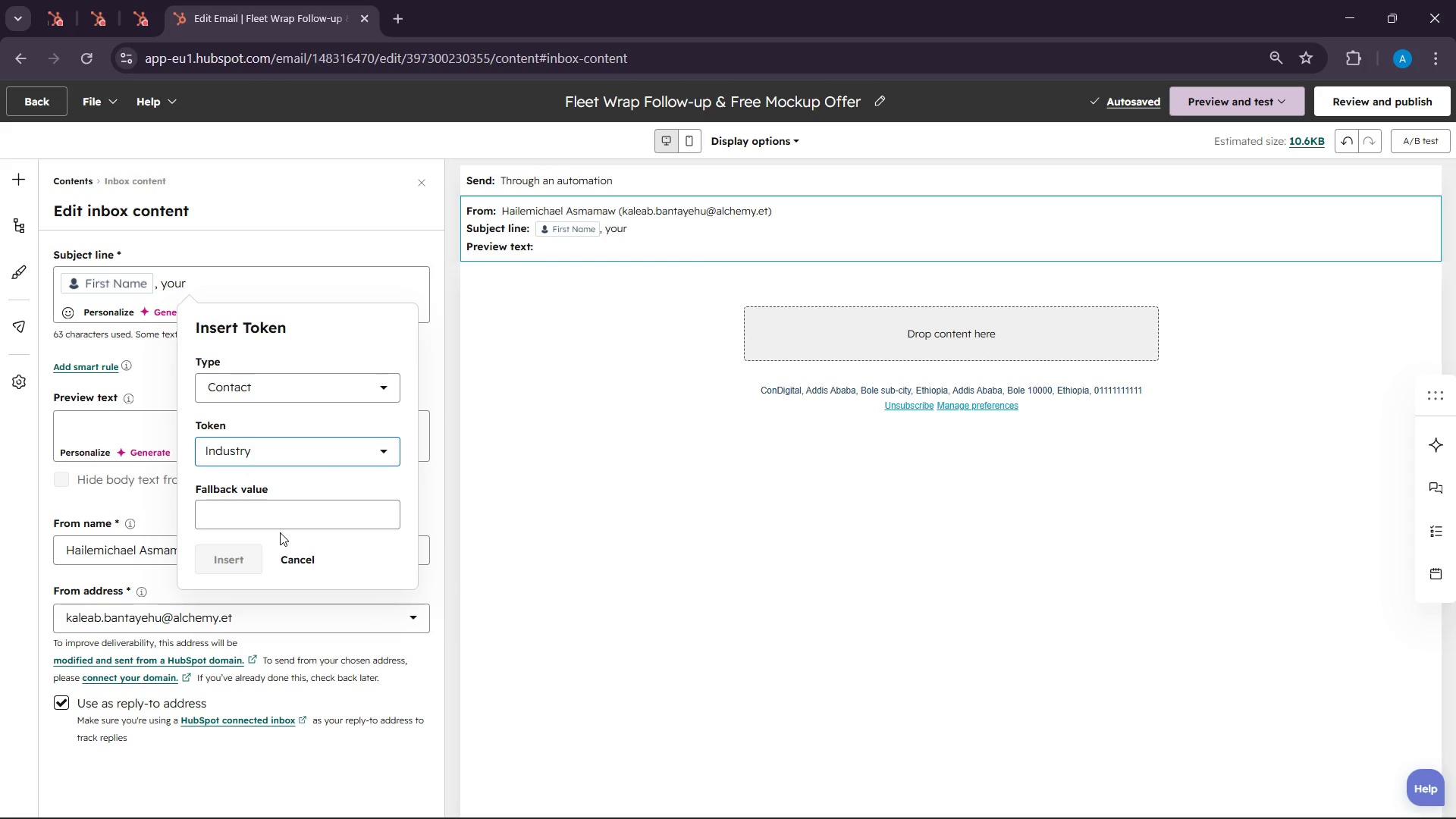 
left_click([275, 525])
 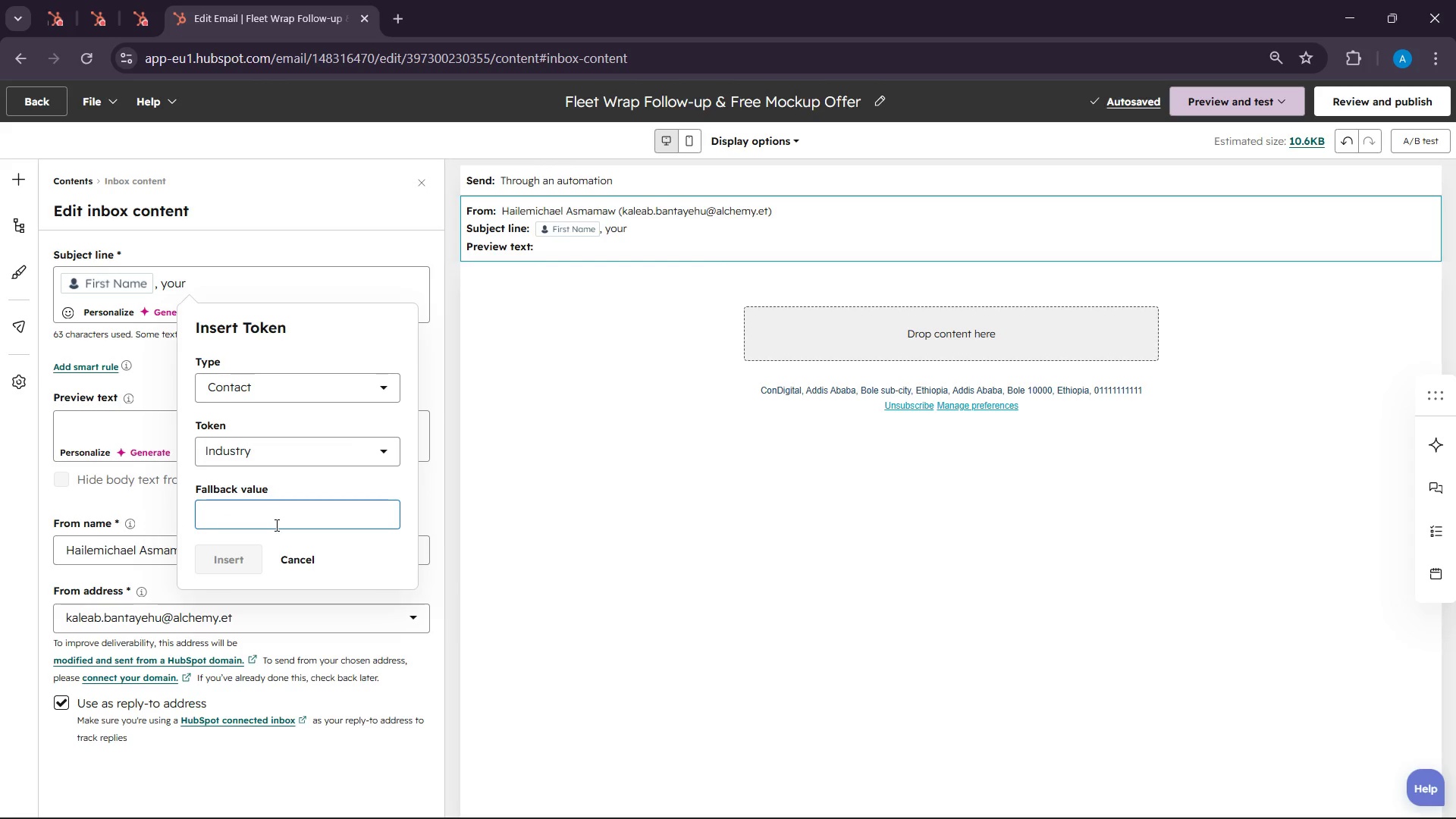 
type(job)
 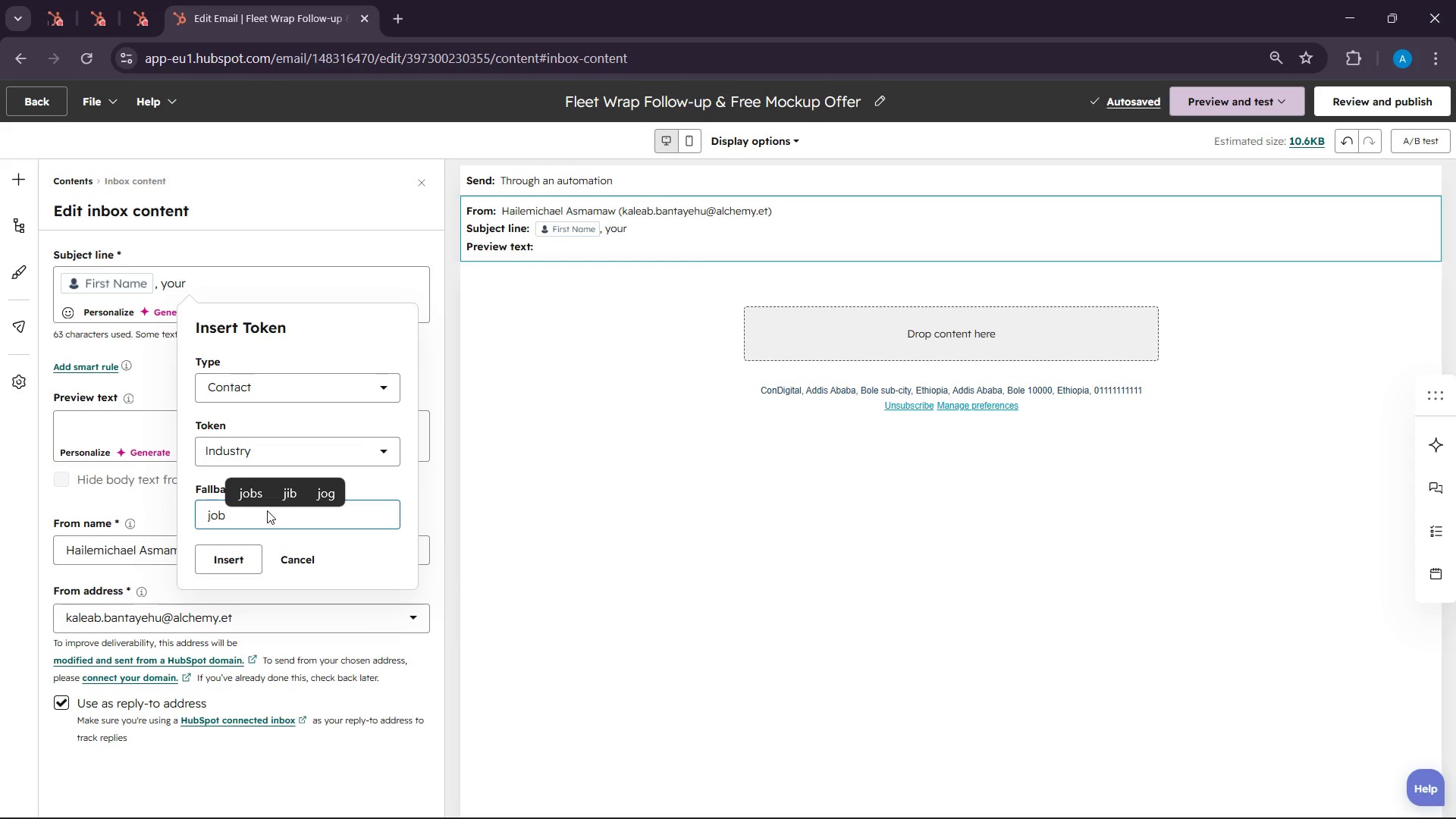 
key(Backspace)
key(Backspace)
key(Backspace)
type(work)
 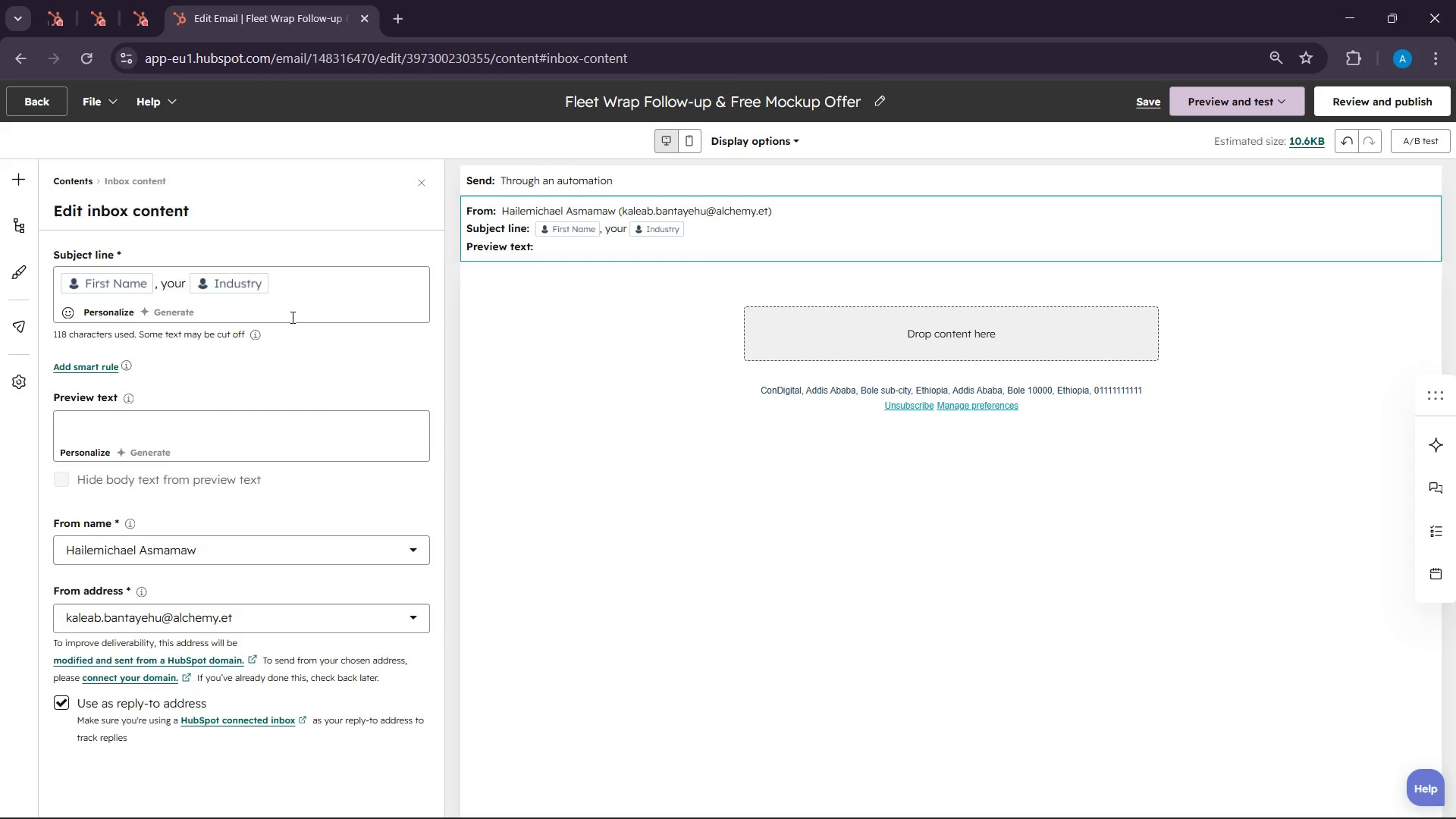 
wait(6.0)
 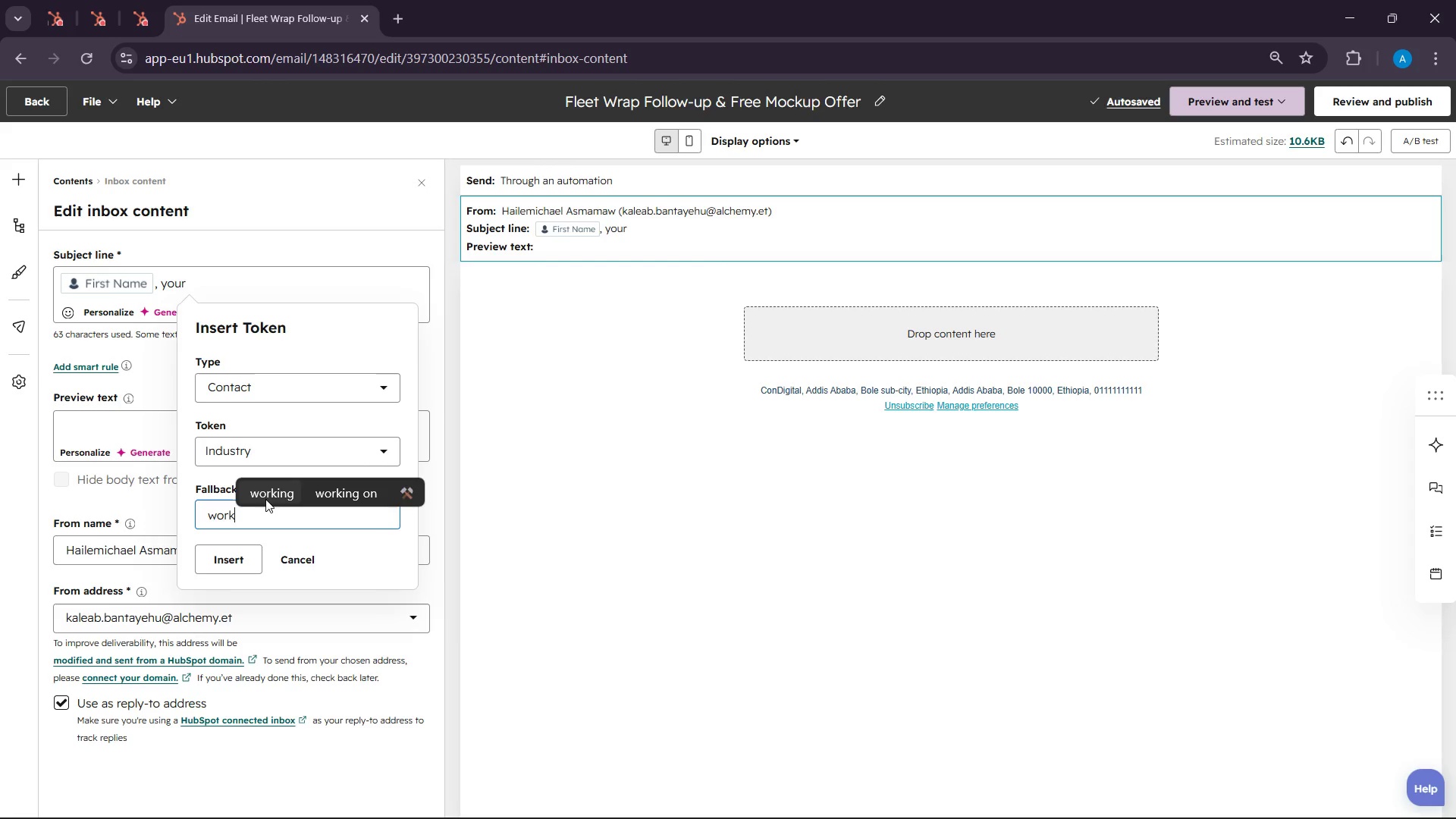 
type( fleey)
key(Backspace)
type(t deserves a stando)
 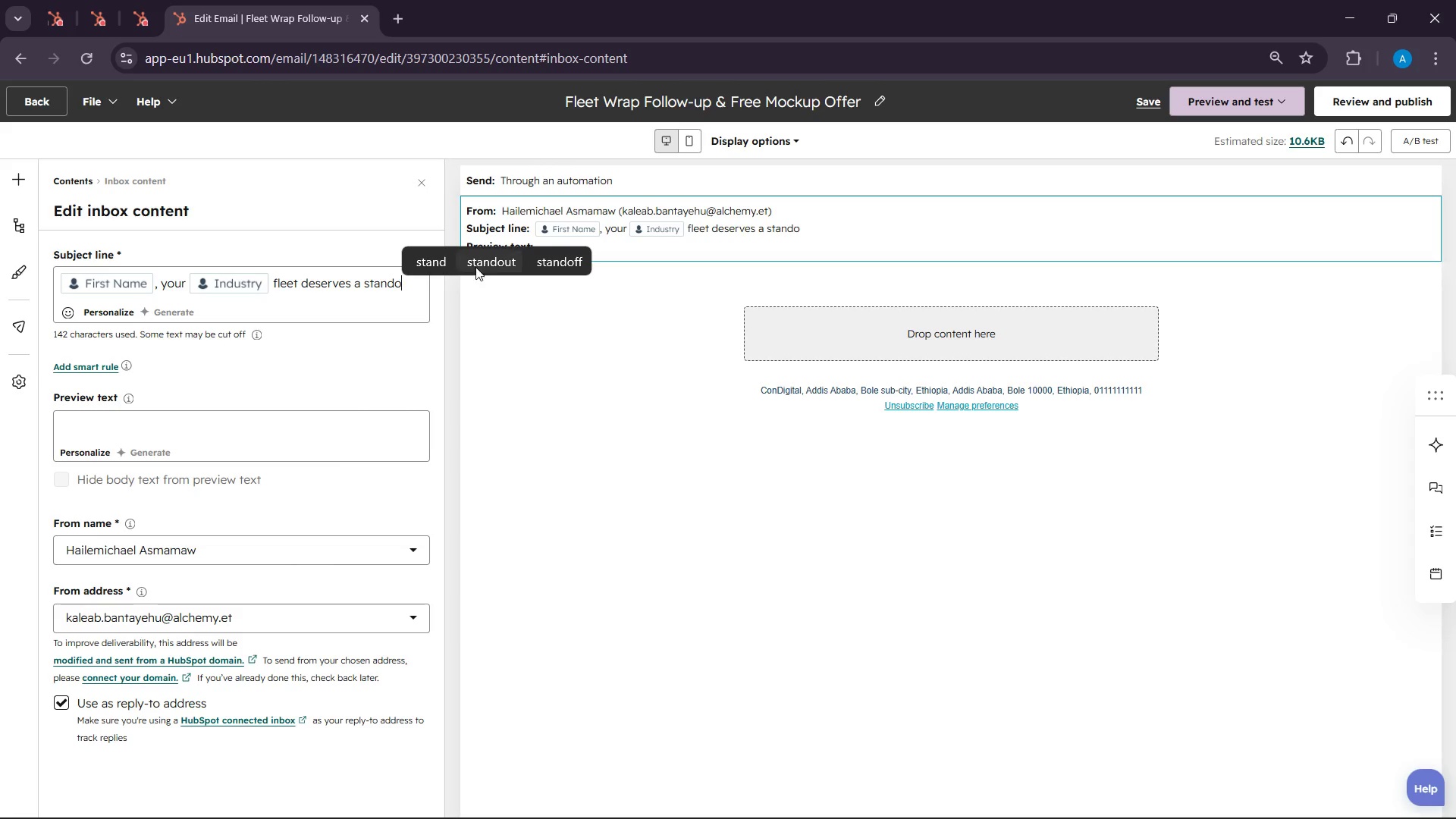 
left_click([501, 267])
 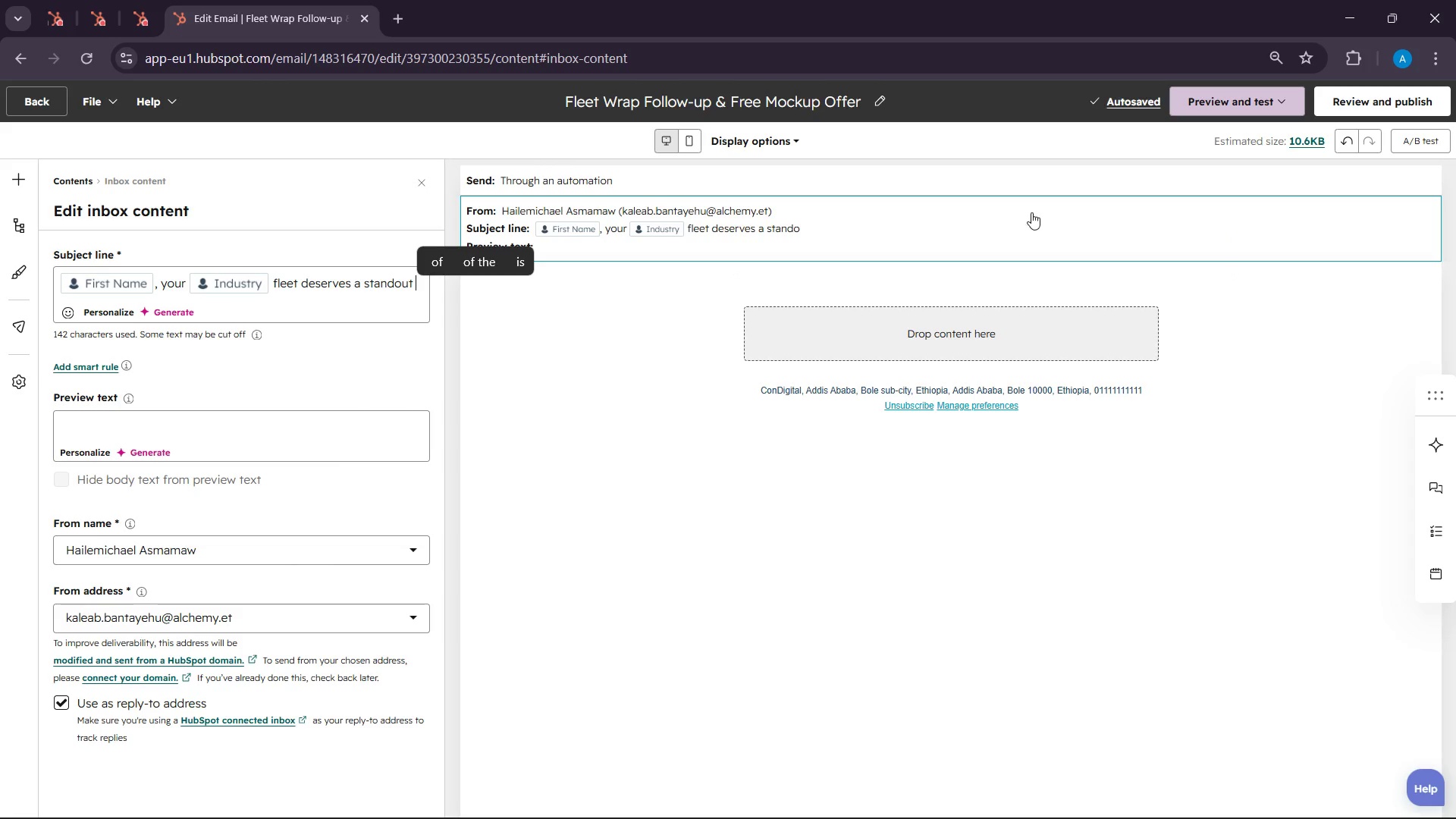 
wait(16.27)
 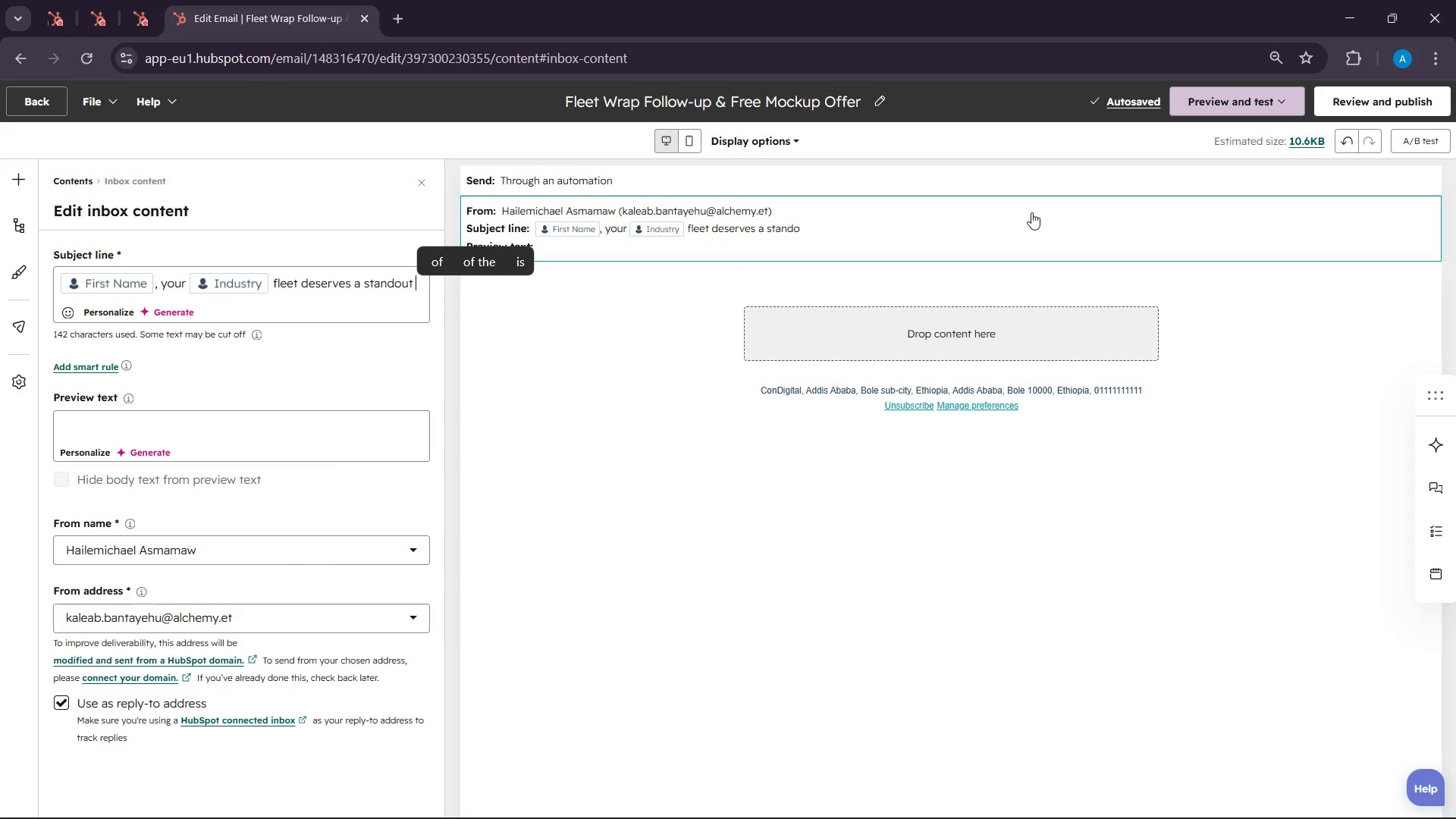 
left_click([884, 278])
 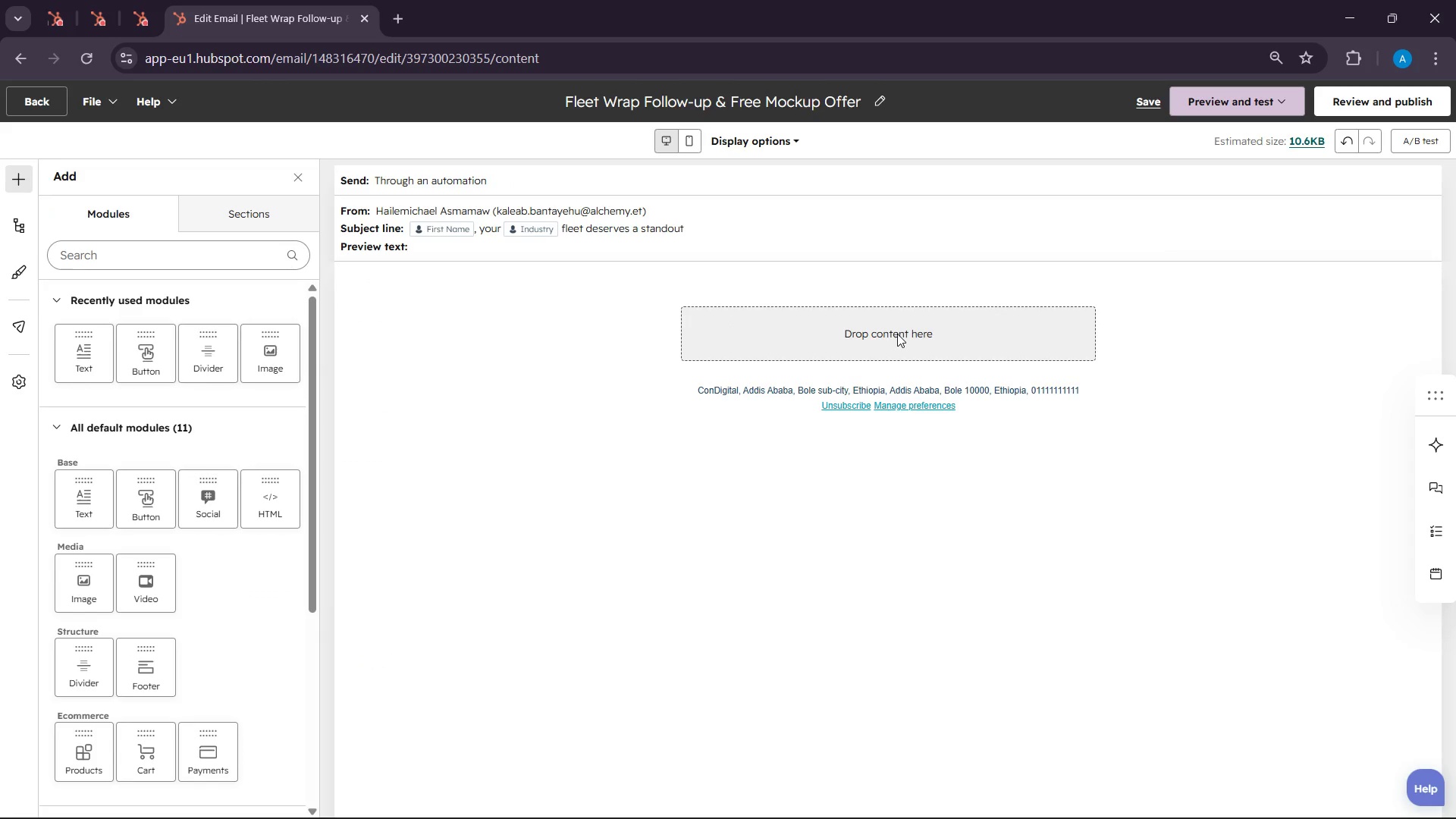 
left_click([897, 334])
 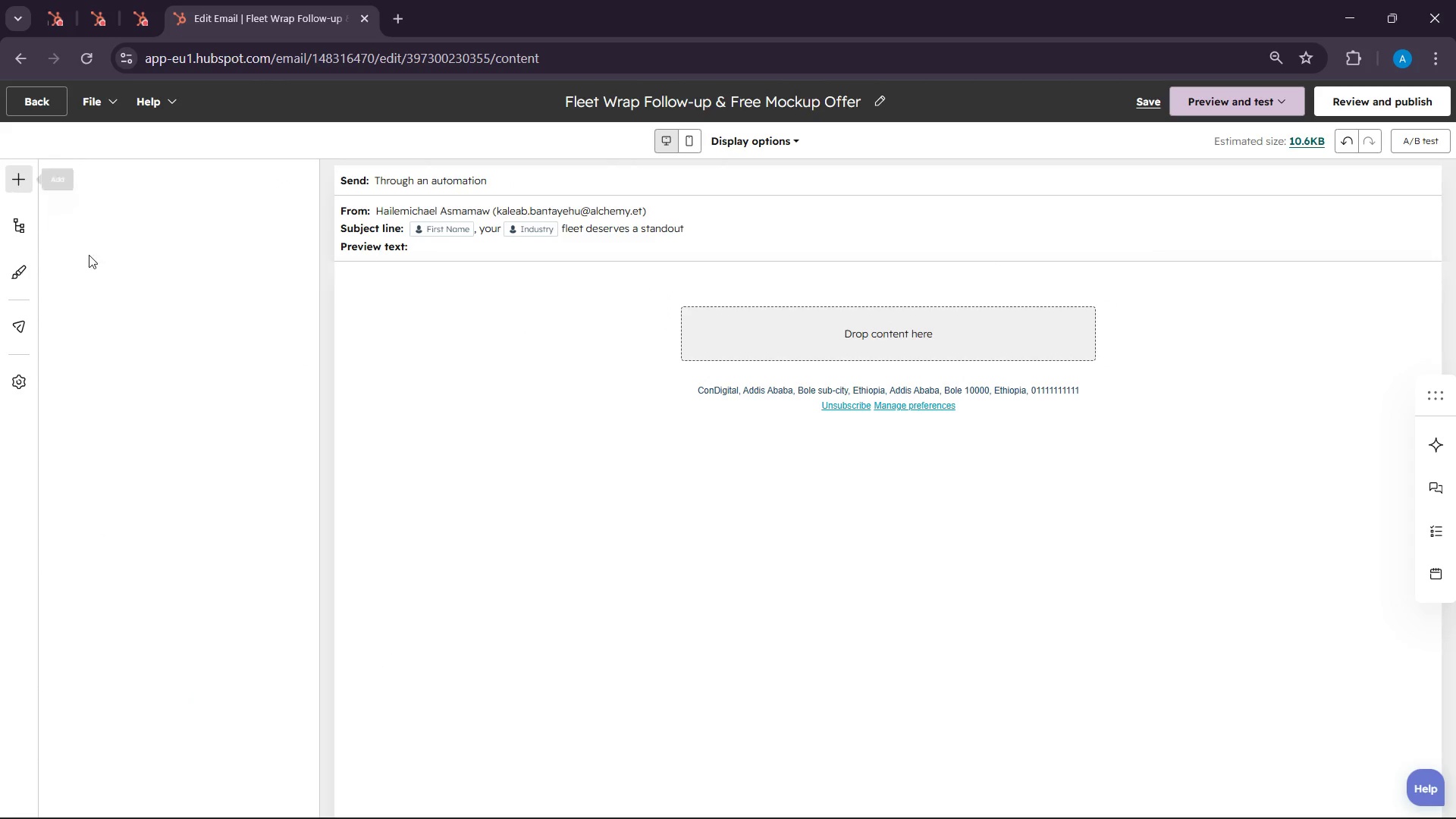 
left_click_drag(start_coordinate=[79, 337], to_coordinate=[973, 318])
 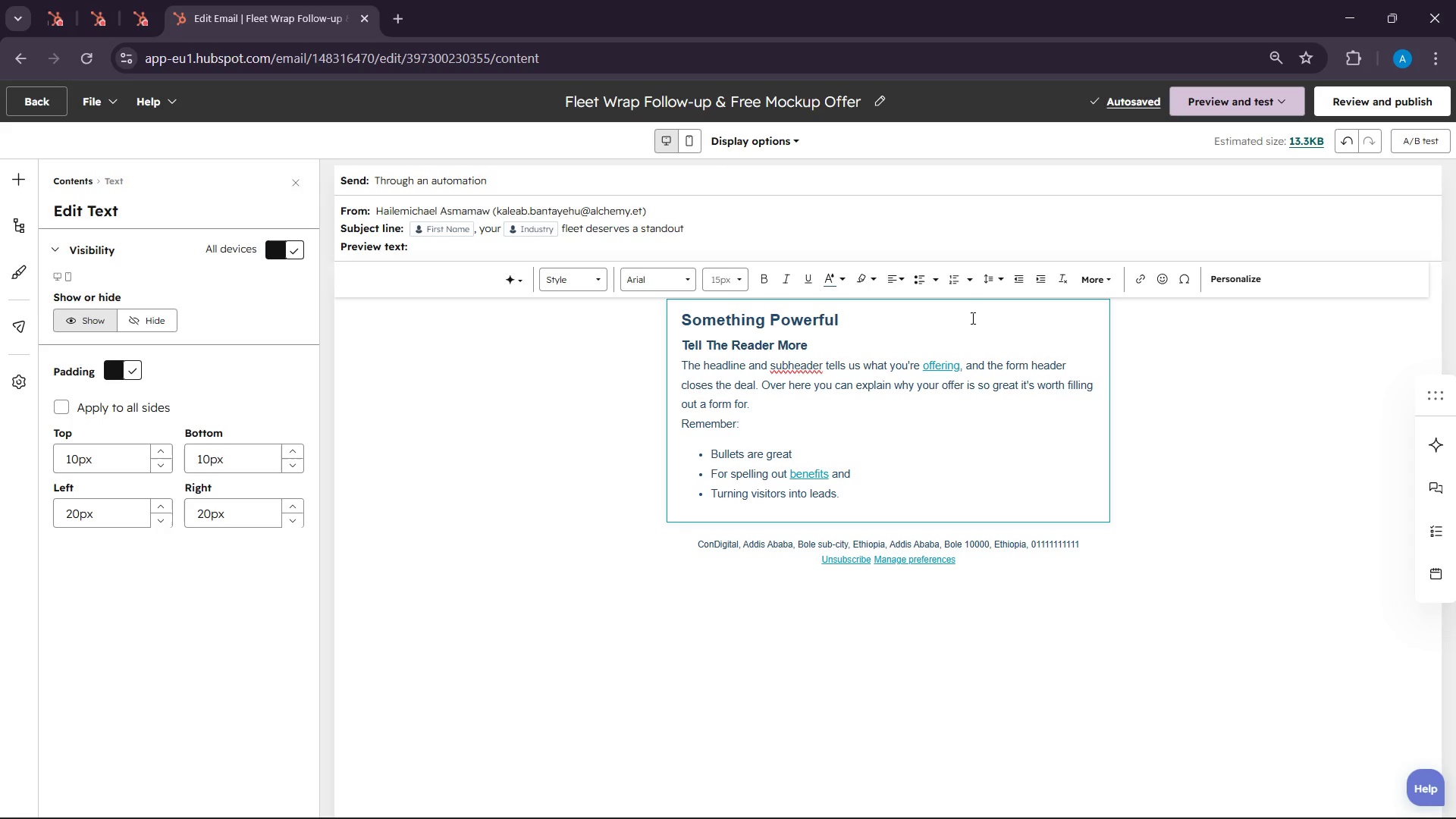 
wait(40.78)
 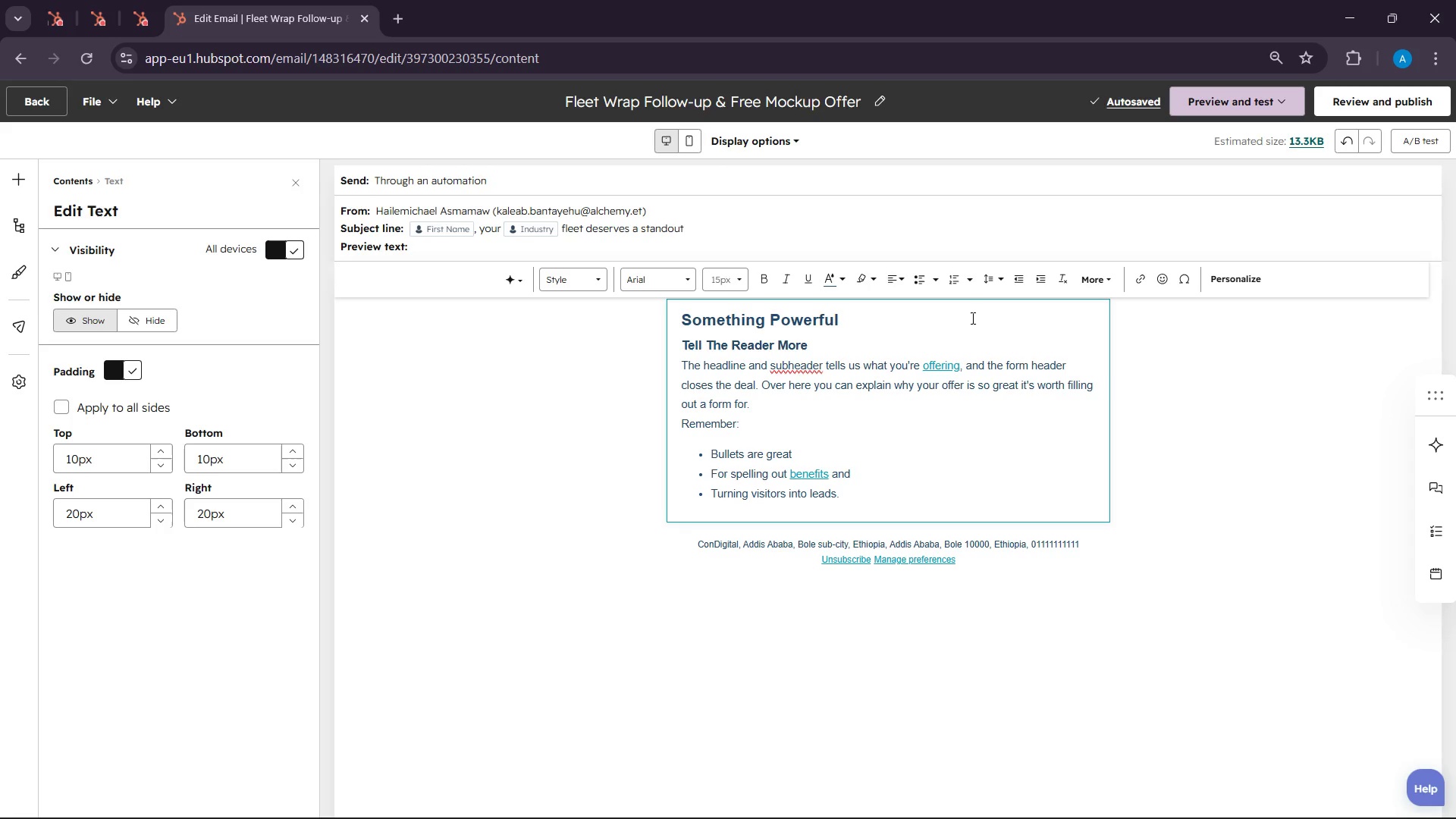 
double_click([892, 473])
 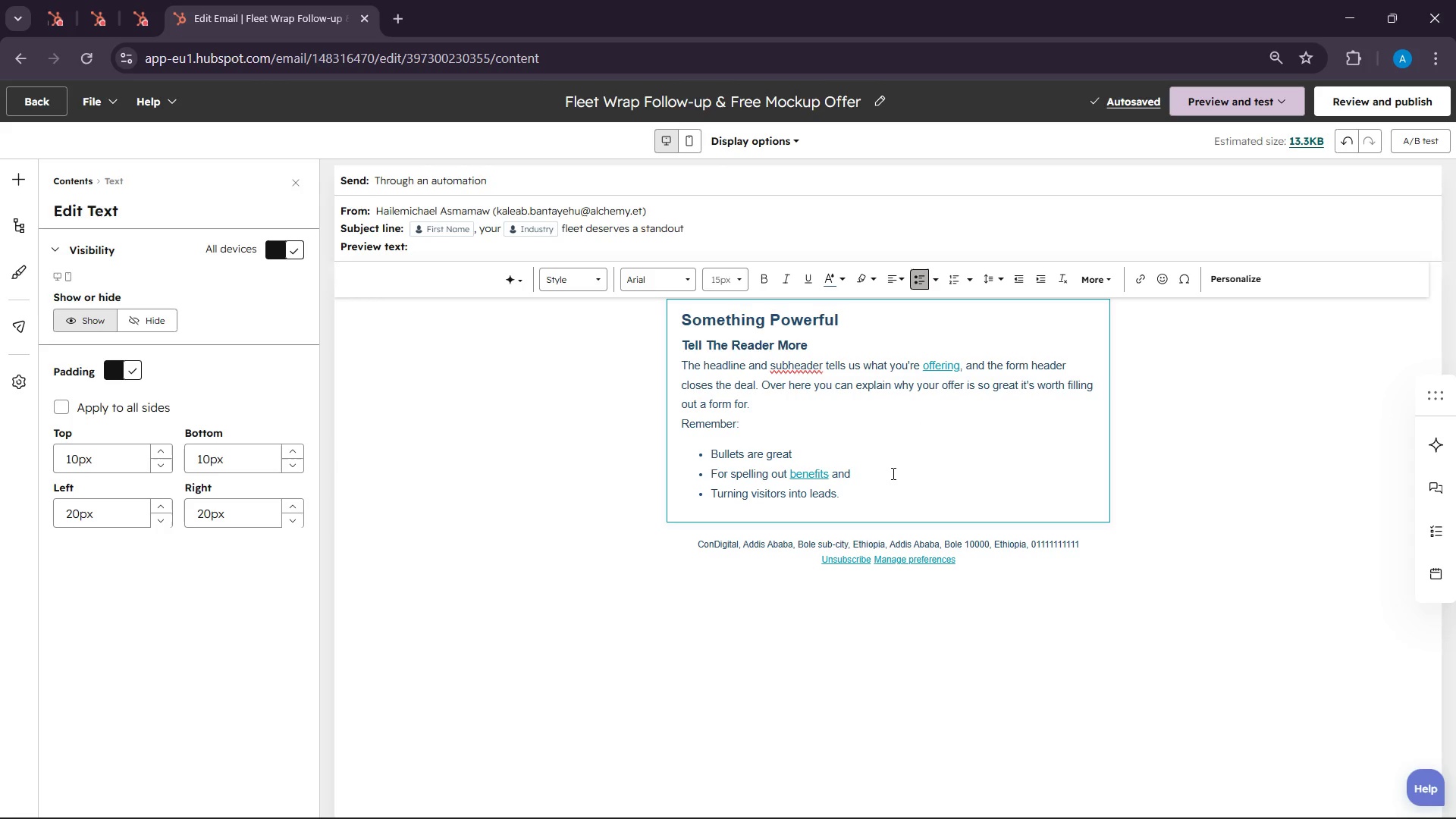 
left_click([892, 473])
 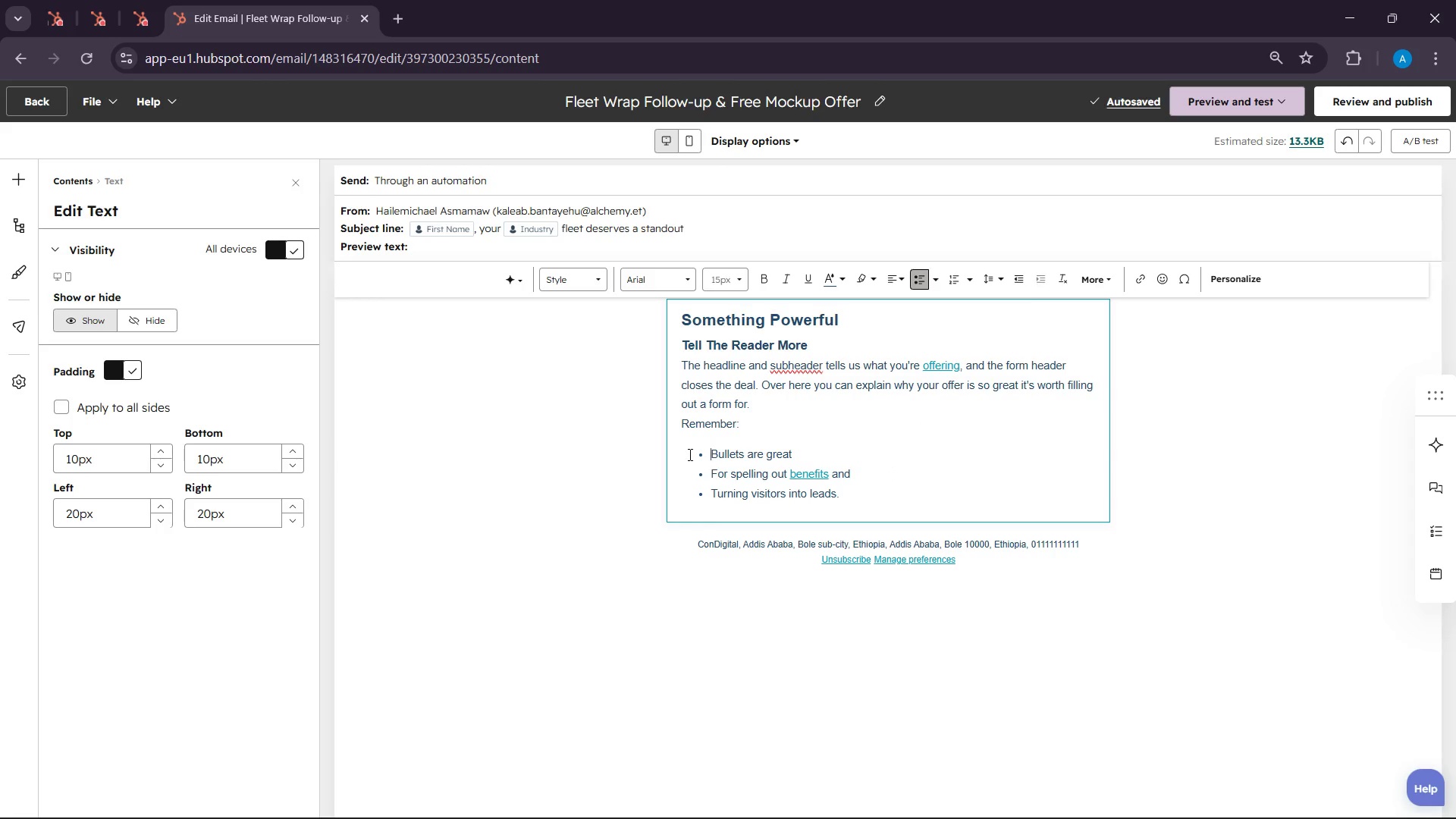 
double_click([689, 454])
 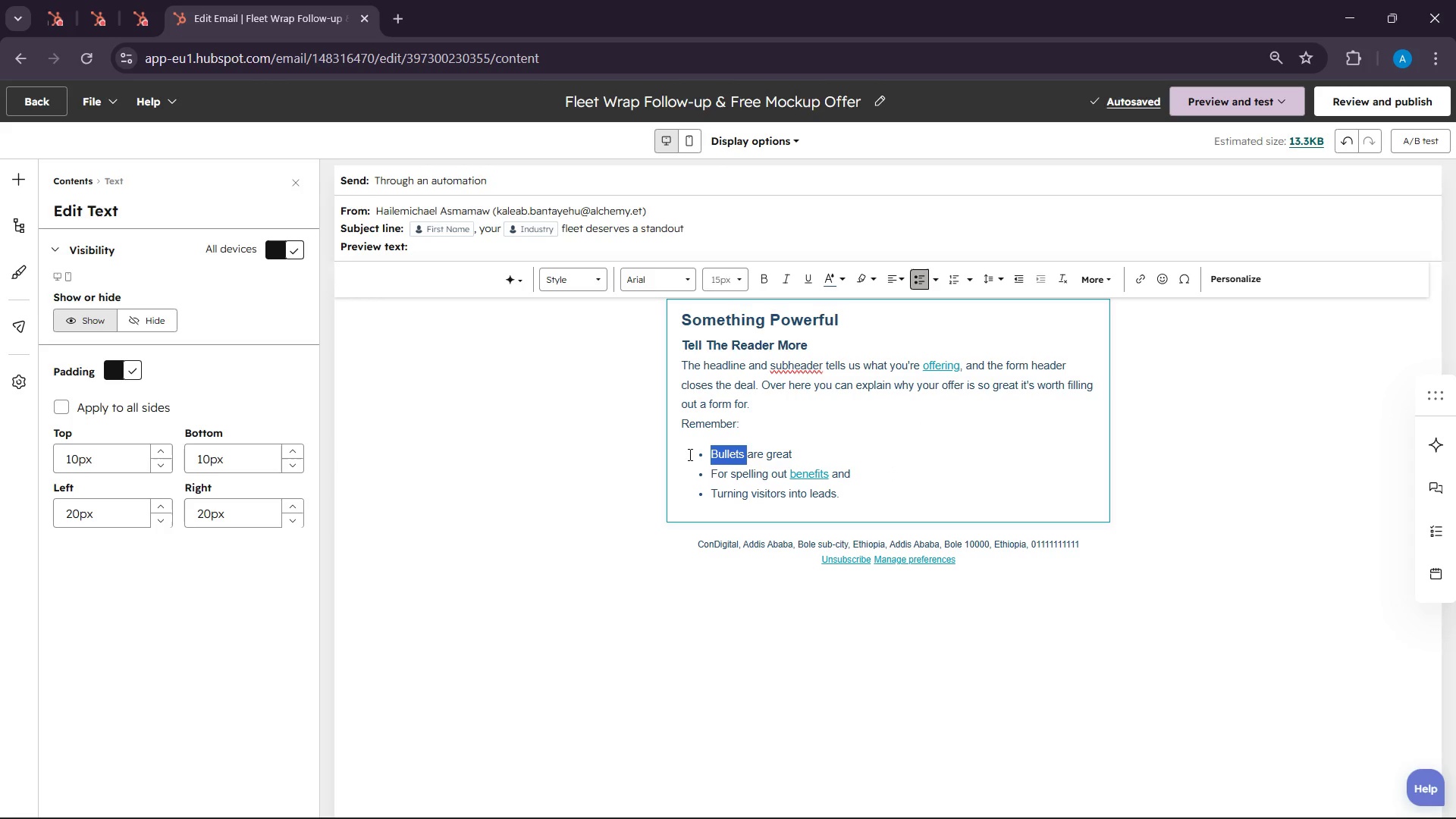 
key(Control+Z)
 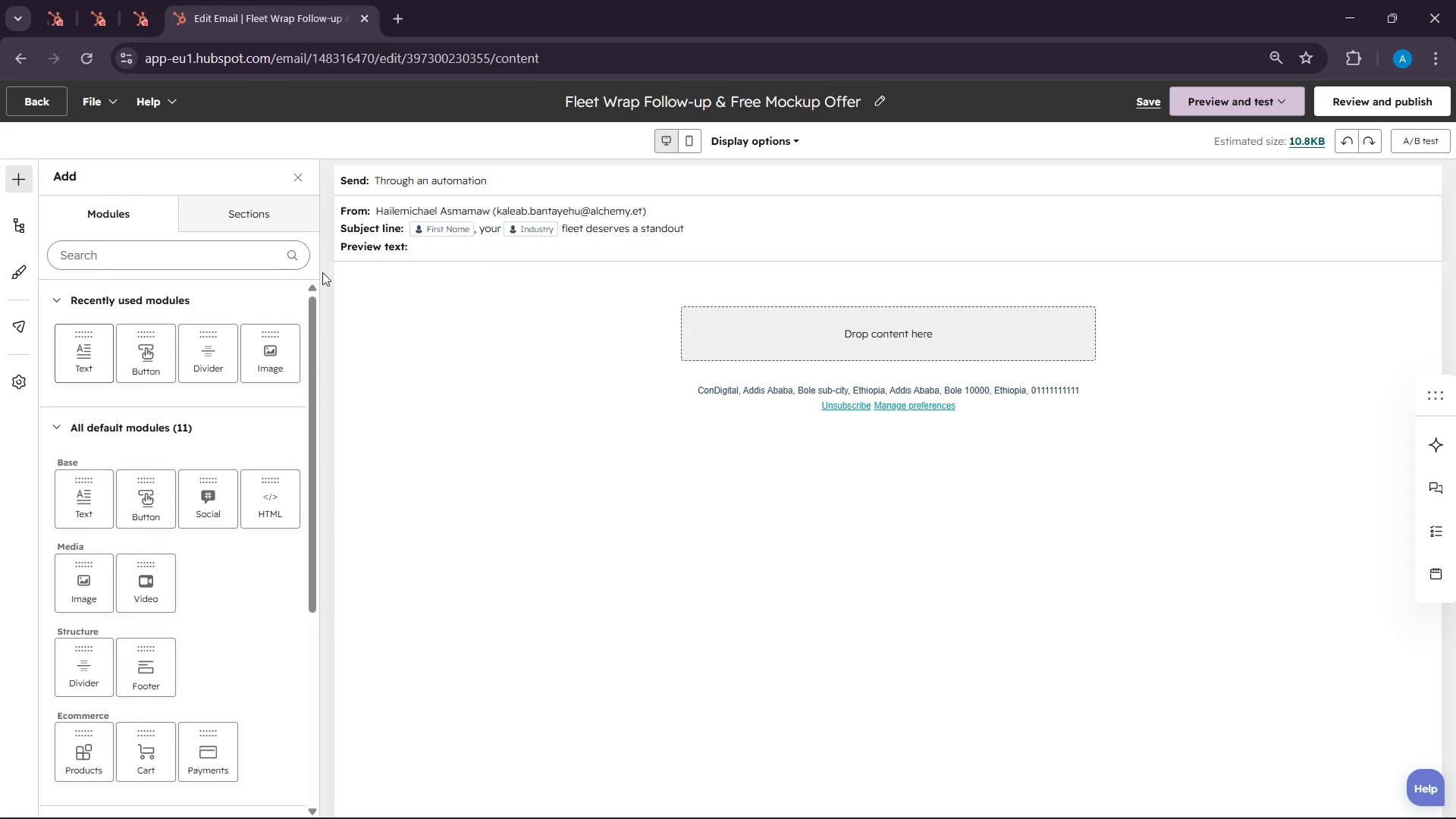 
left_click_drag(start_coordinate=[77, 362], to_coordinate=[739, 345])
 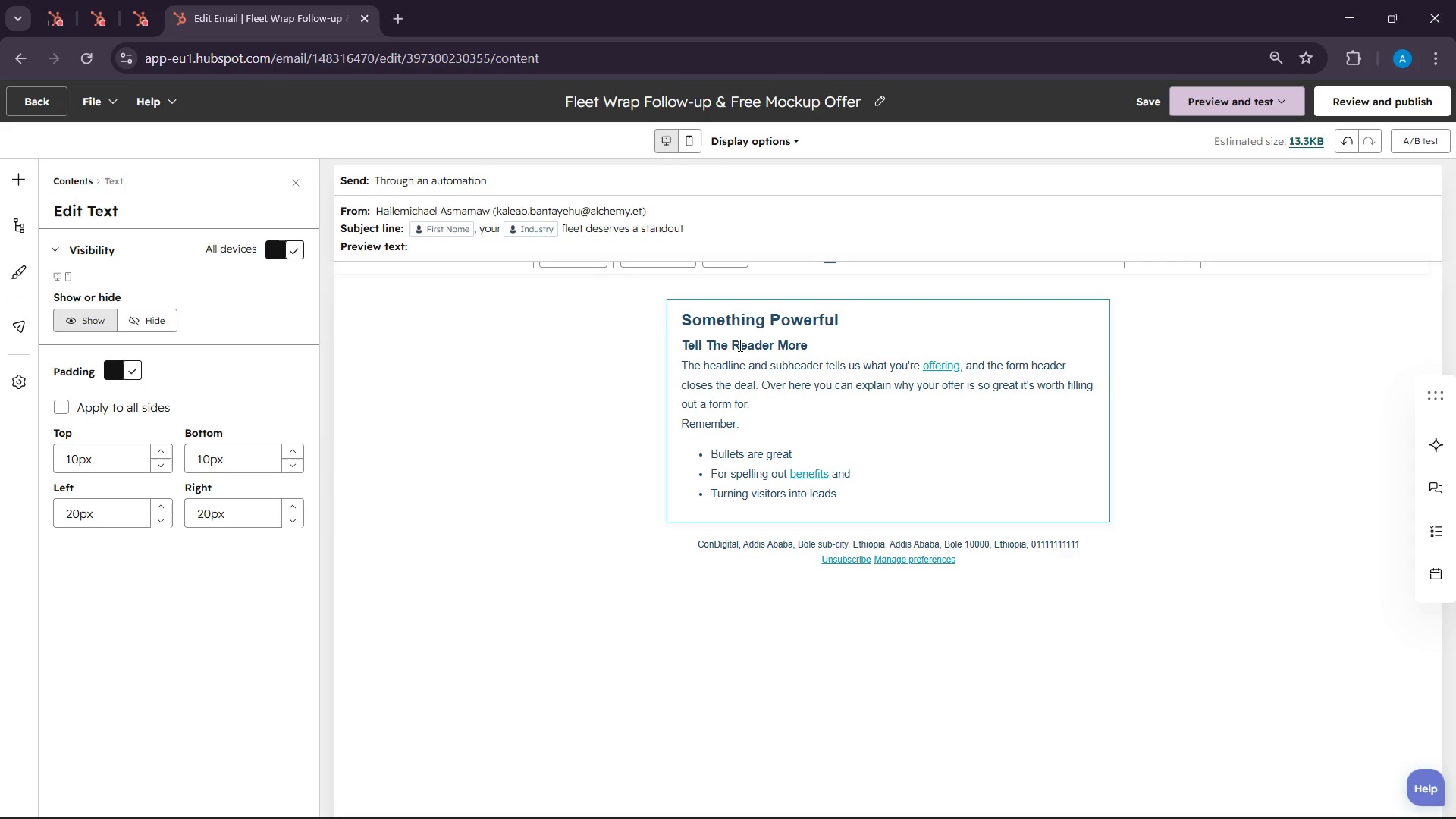 
double_click([739, 345])
 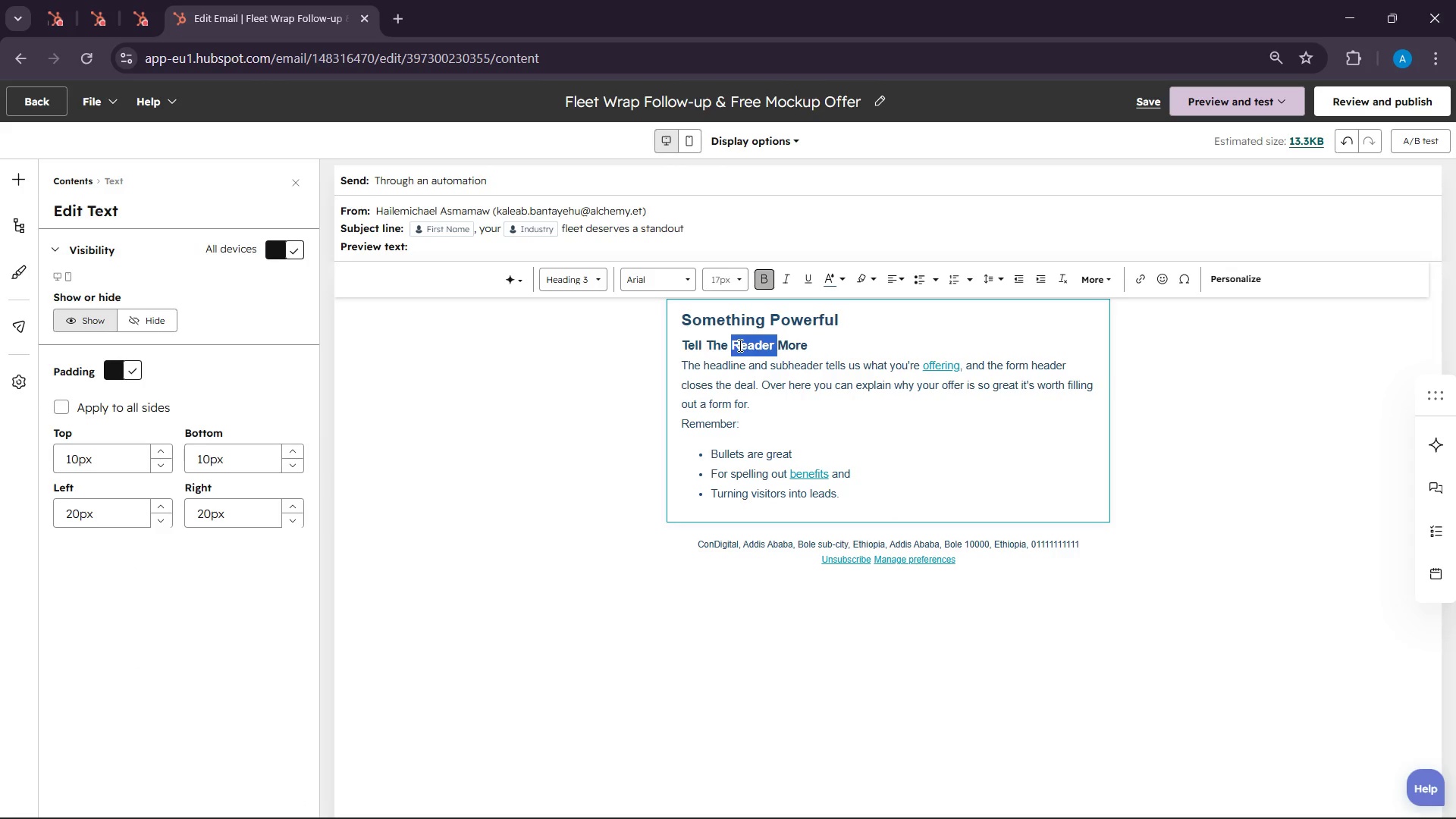 
key(Control+A)
 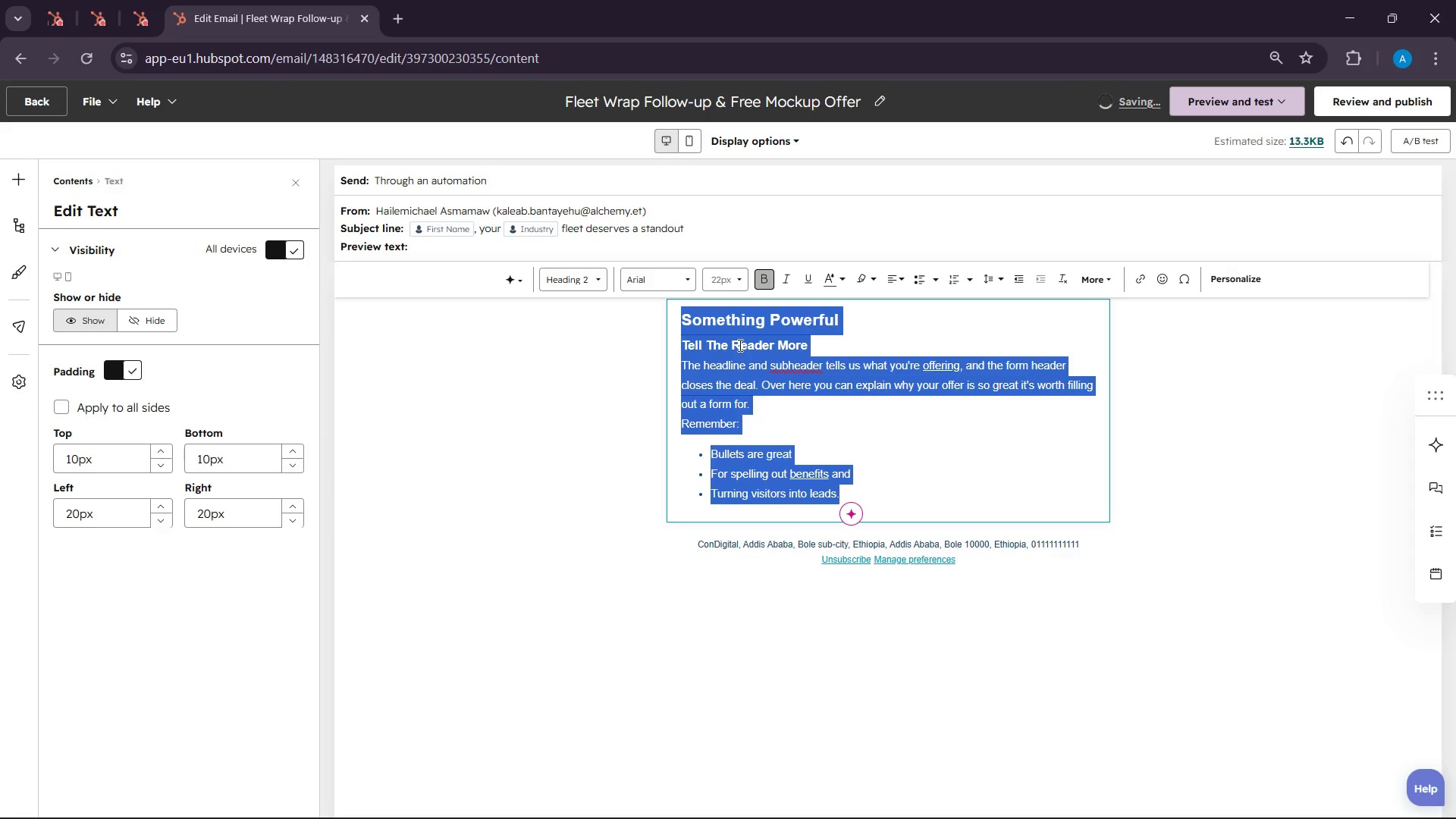 
key(Backspace)
 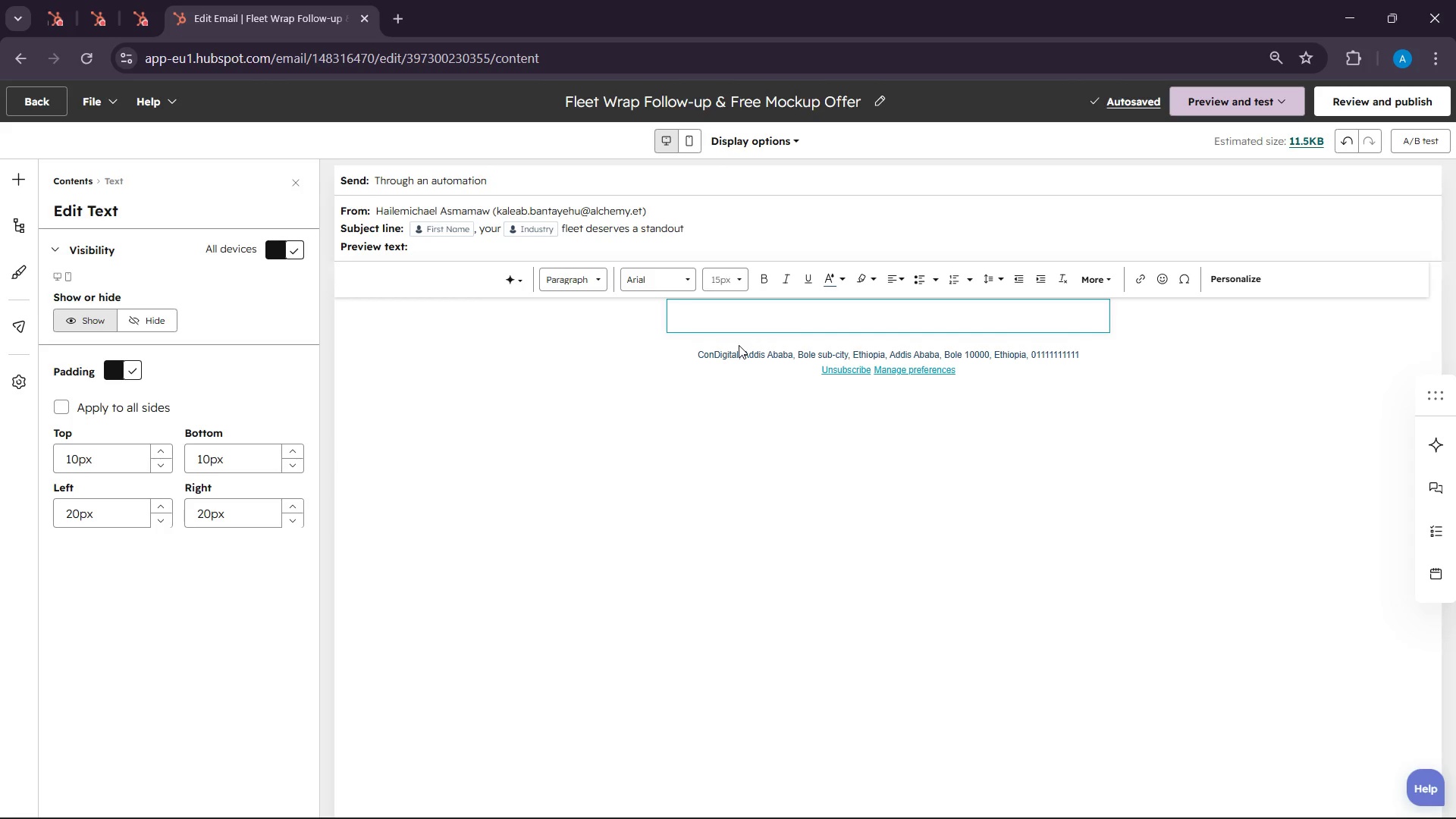 
wait(16.23)
 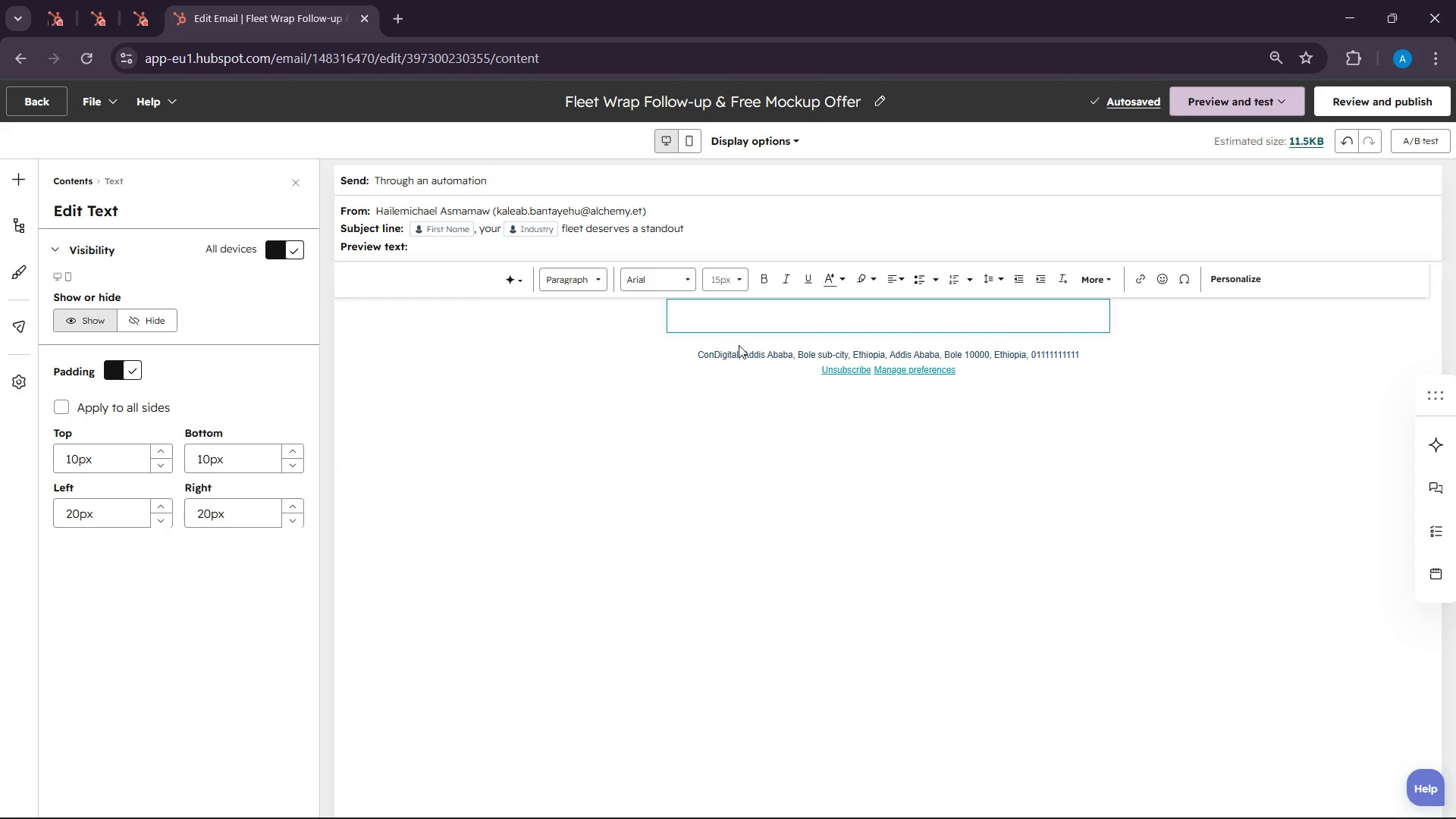 
left_click([739, 281])
 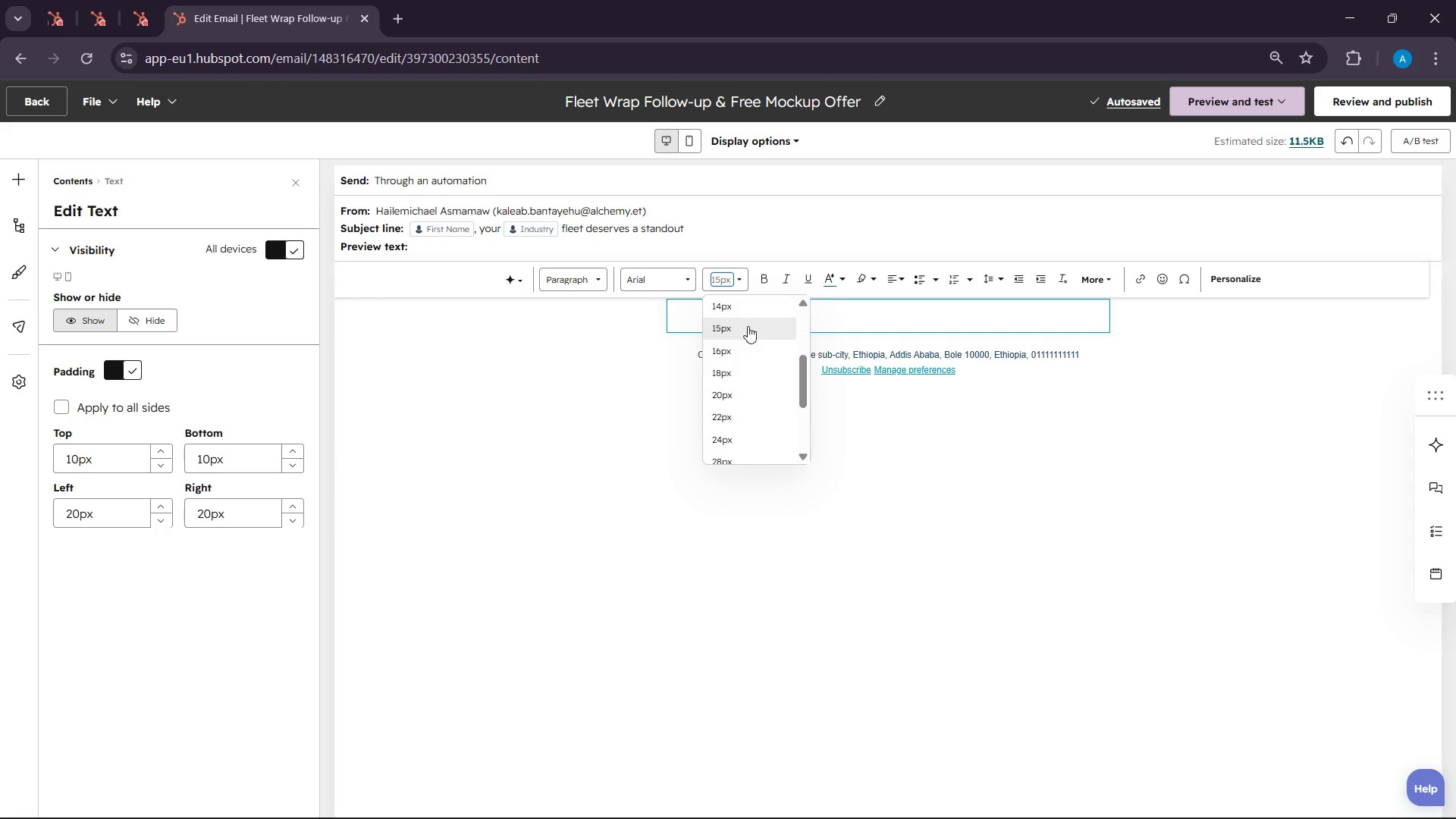 
left_click([746, 347])
 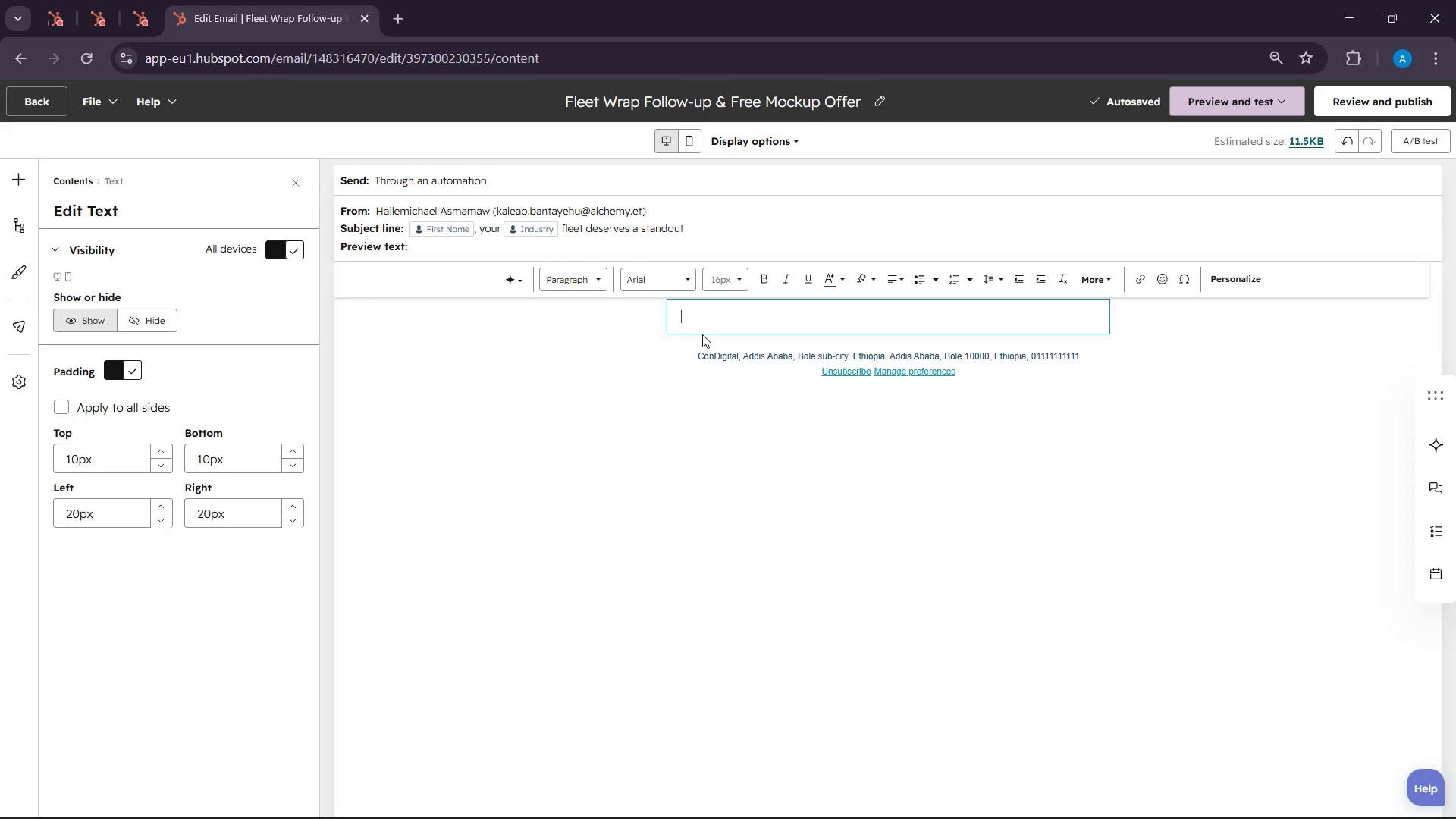 
left_click([707, 315])
 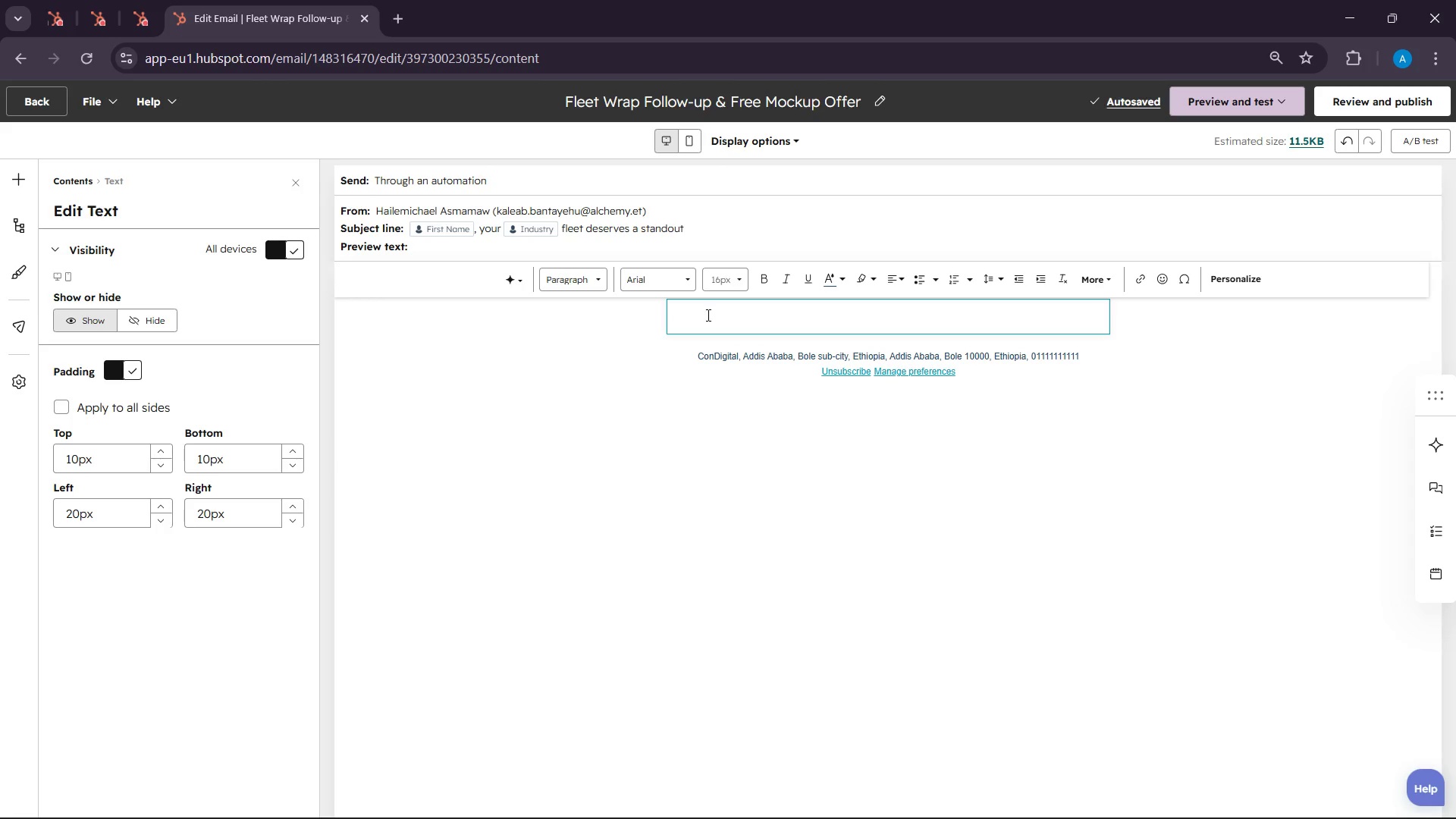 
type(Hi )
 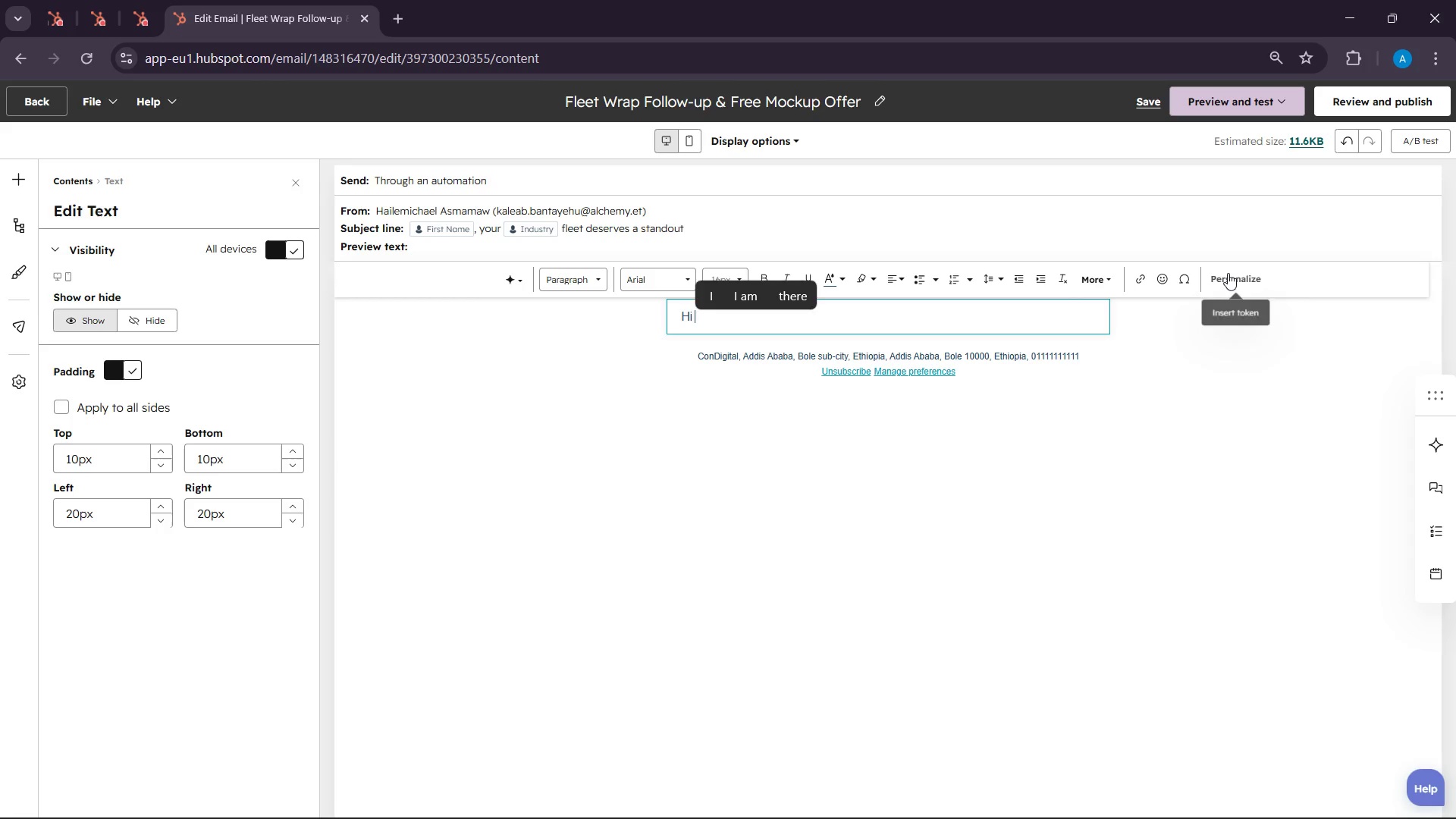 
left_click([744, 483])
 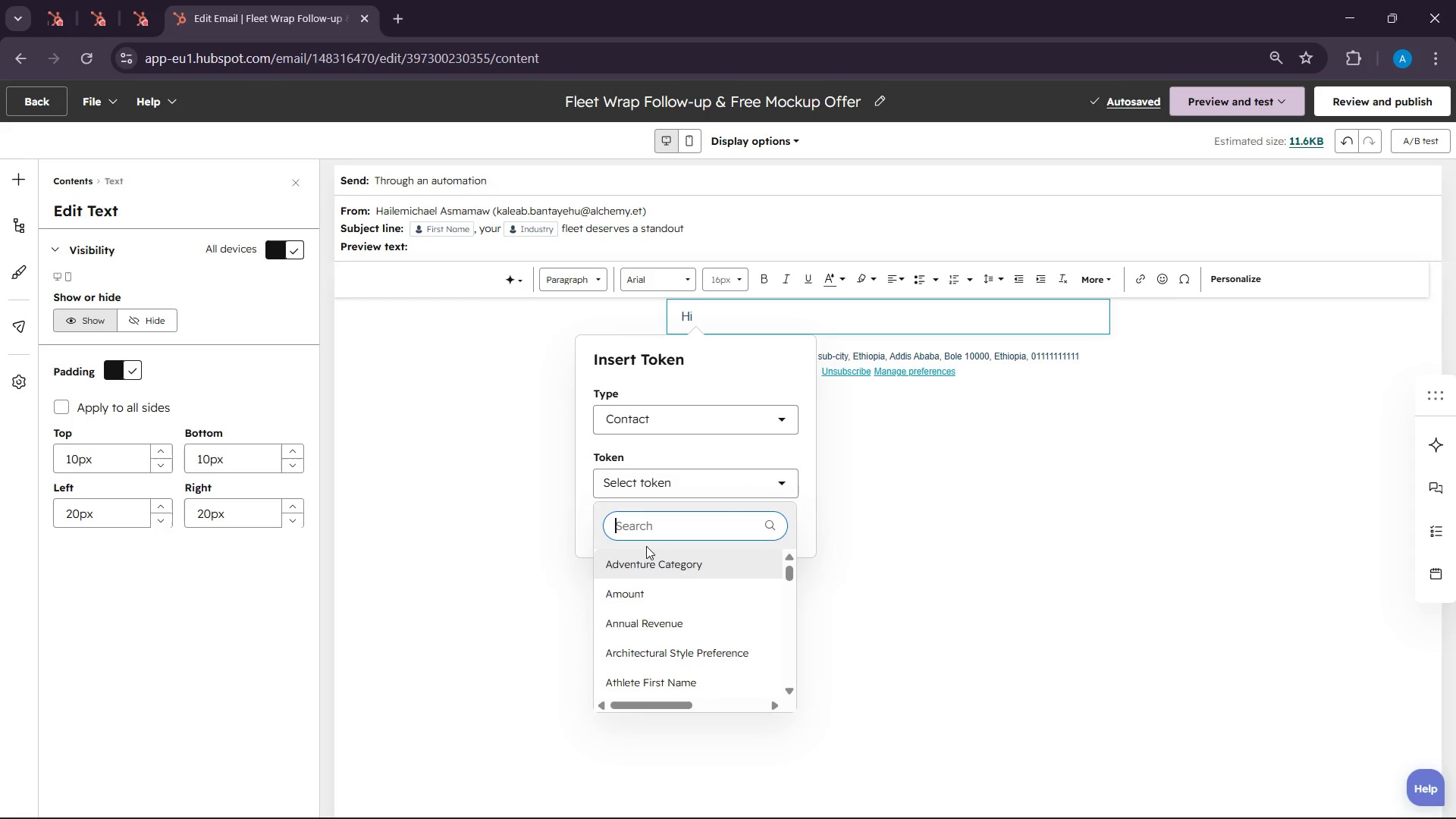 
left_click([664, 535])
 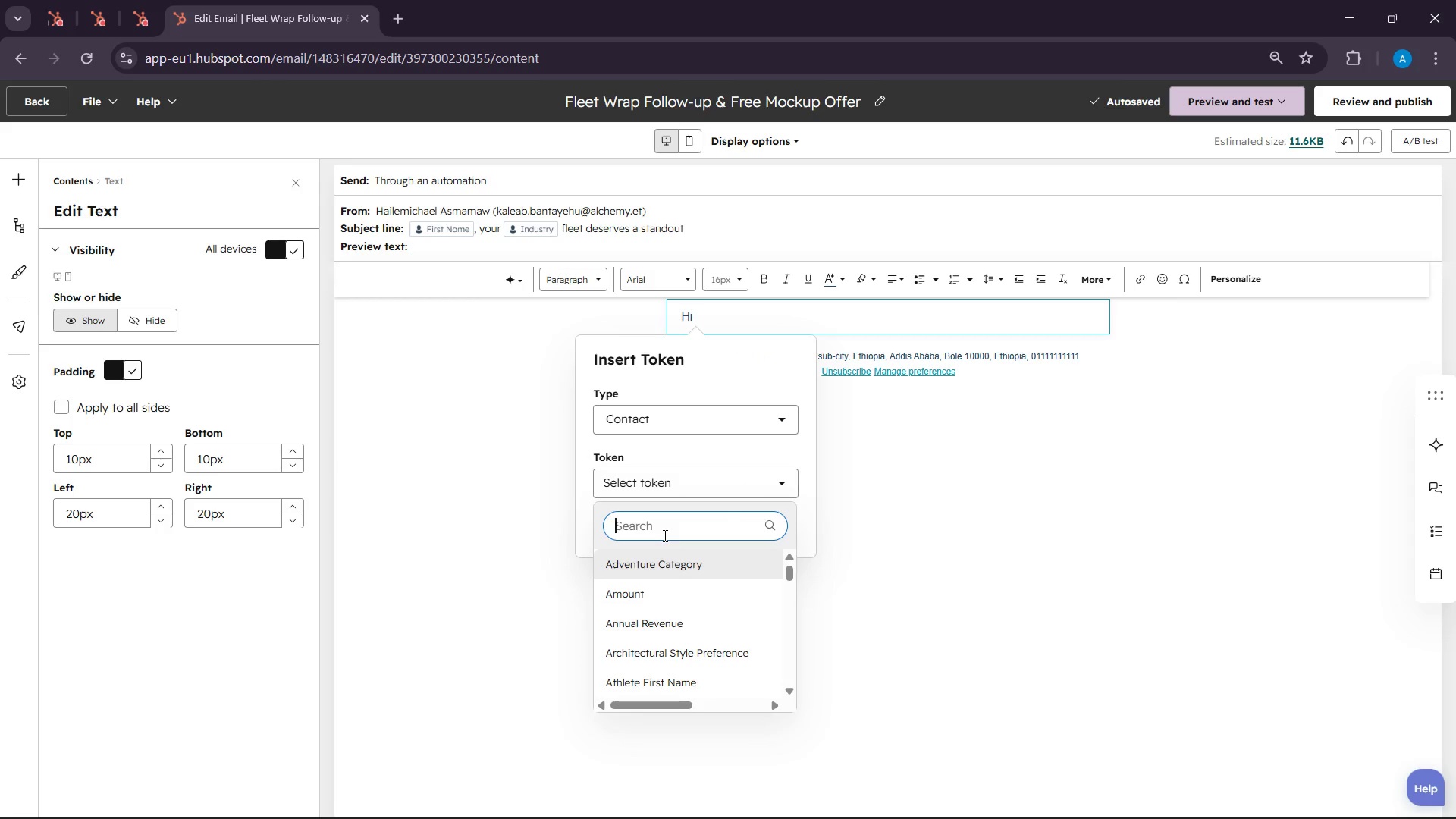 
type(first )
 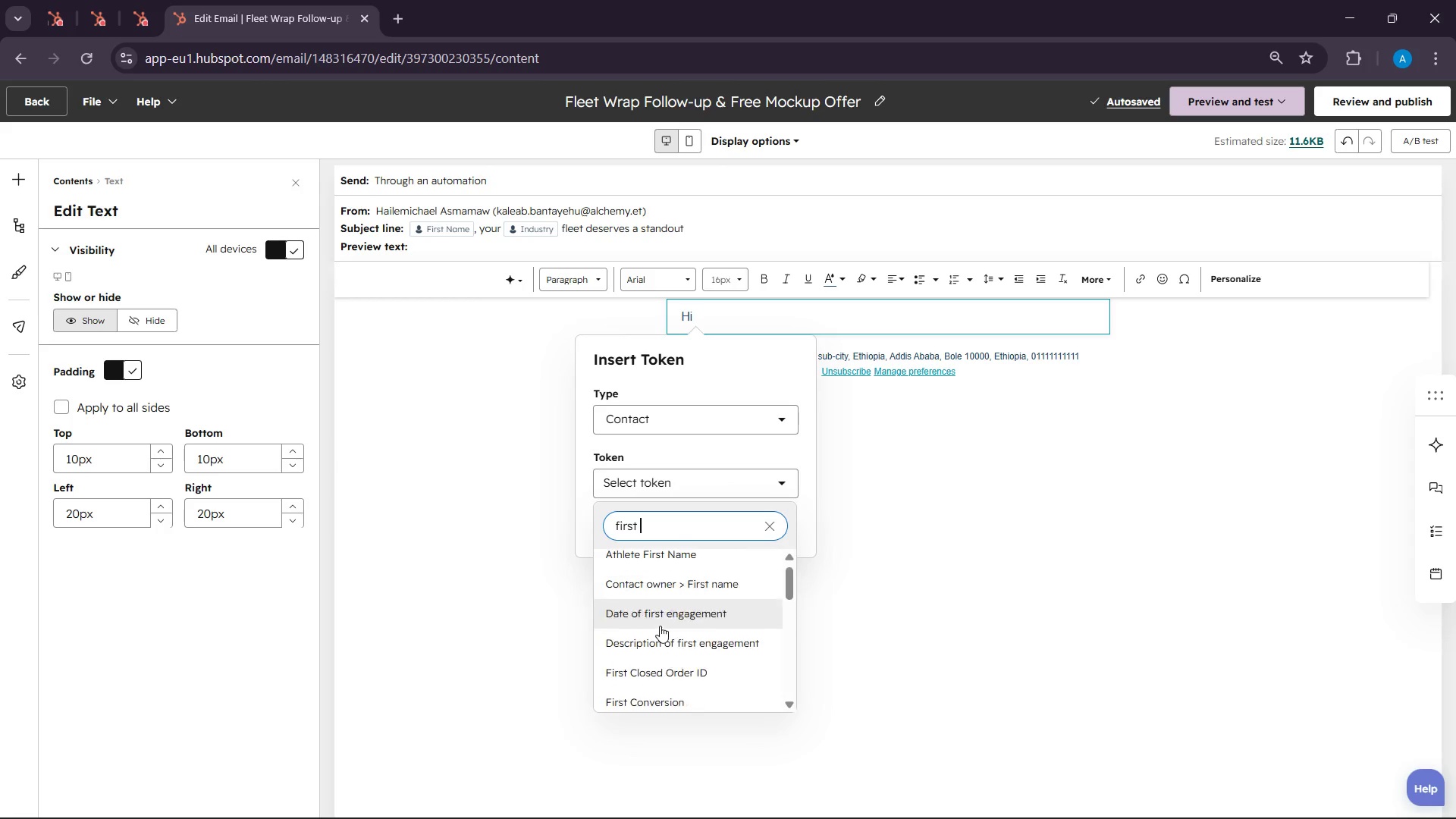 
wait(5.98)
 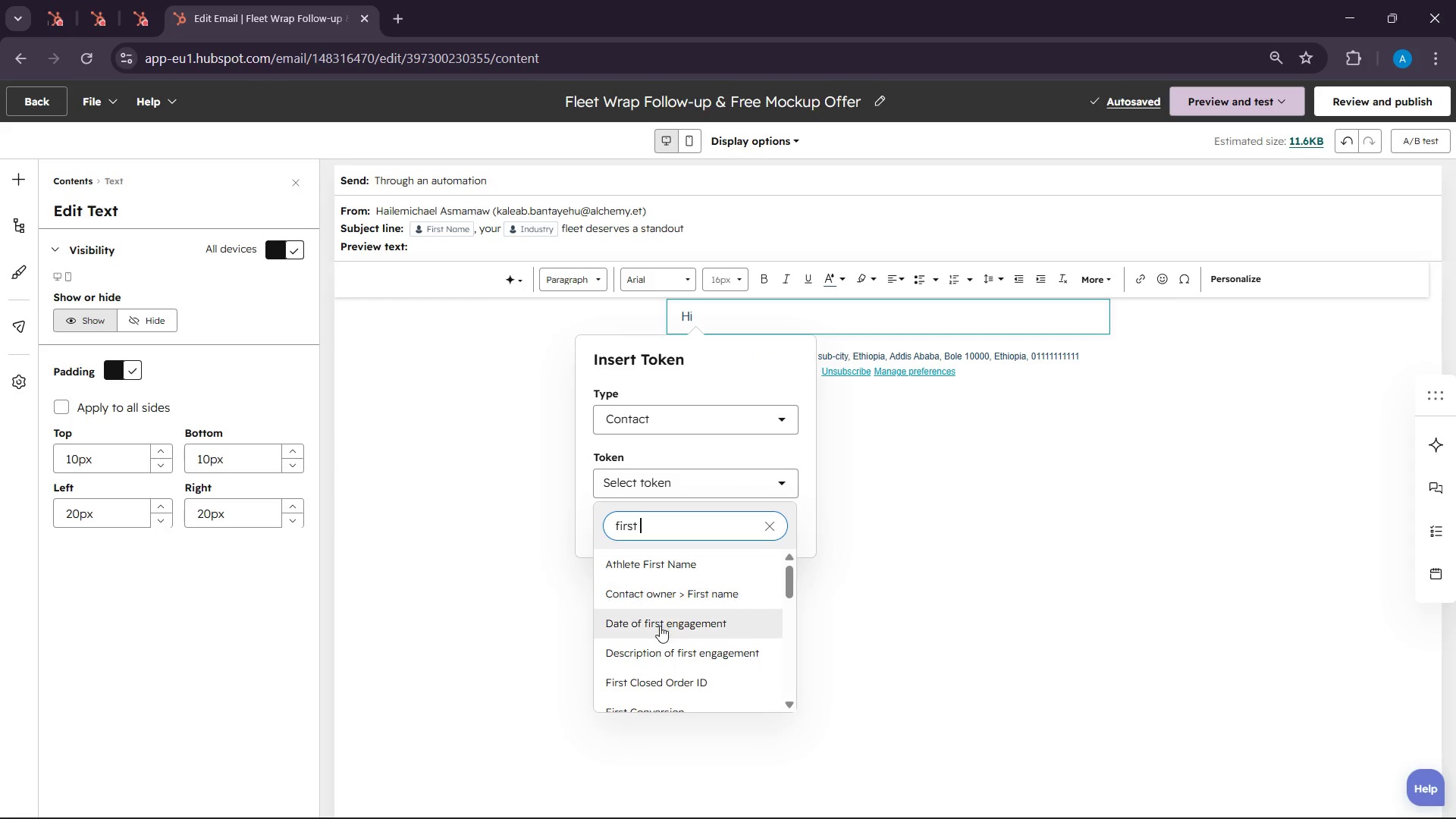 
type(b)
key(Backspace)
type(na)
 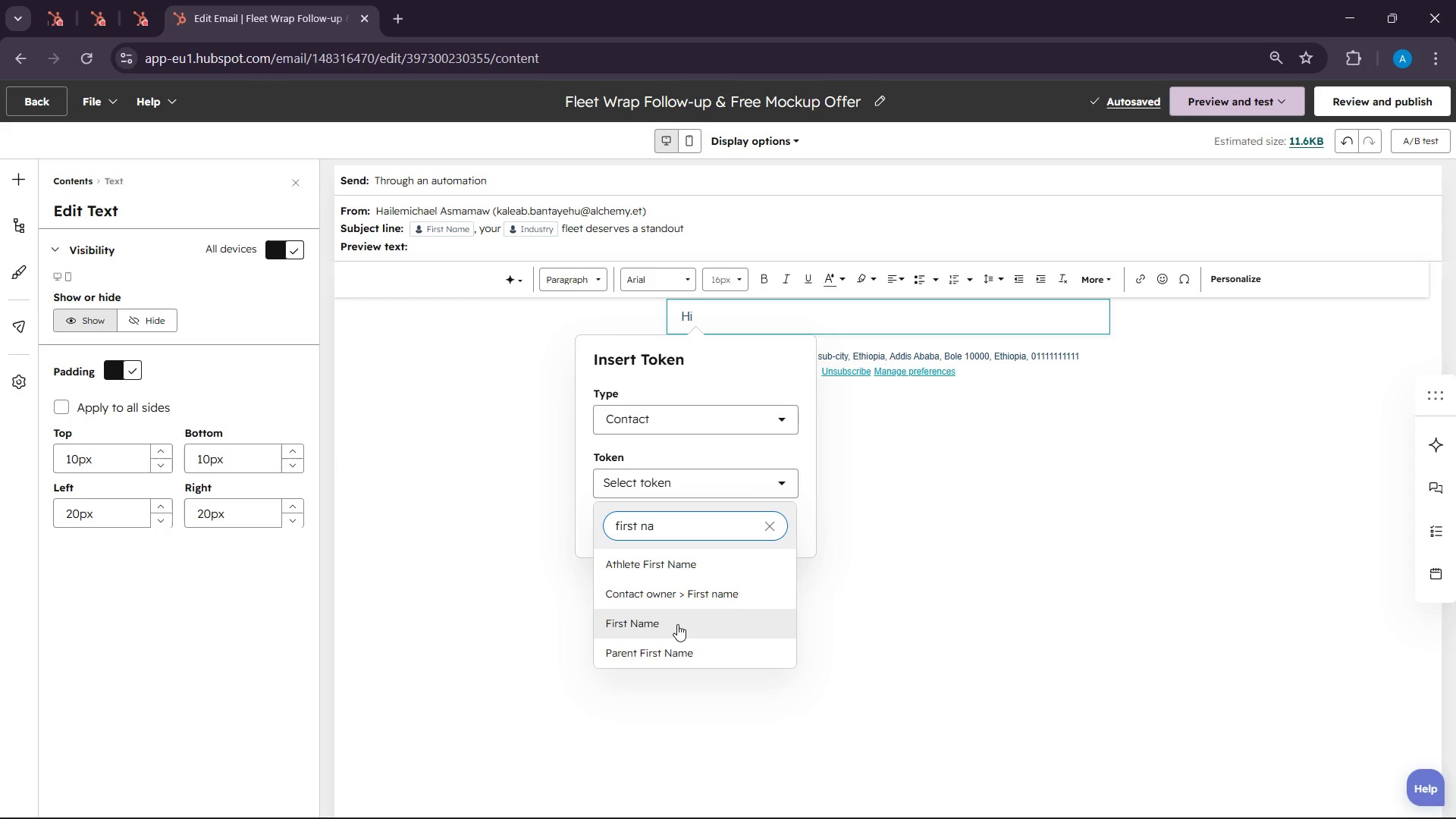 
left_click([677, 624])
 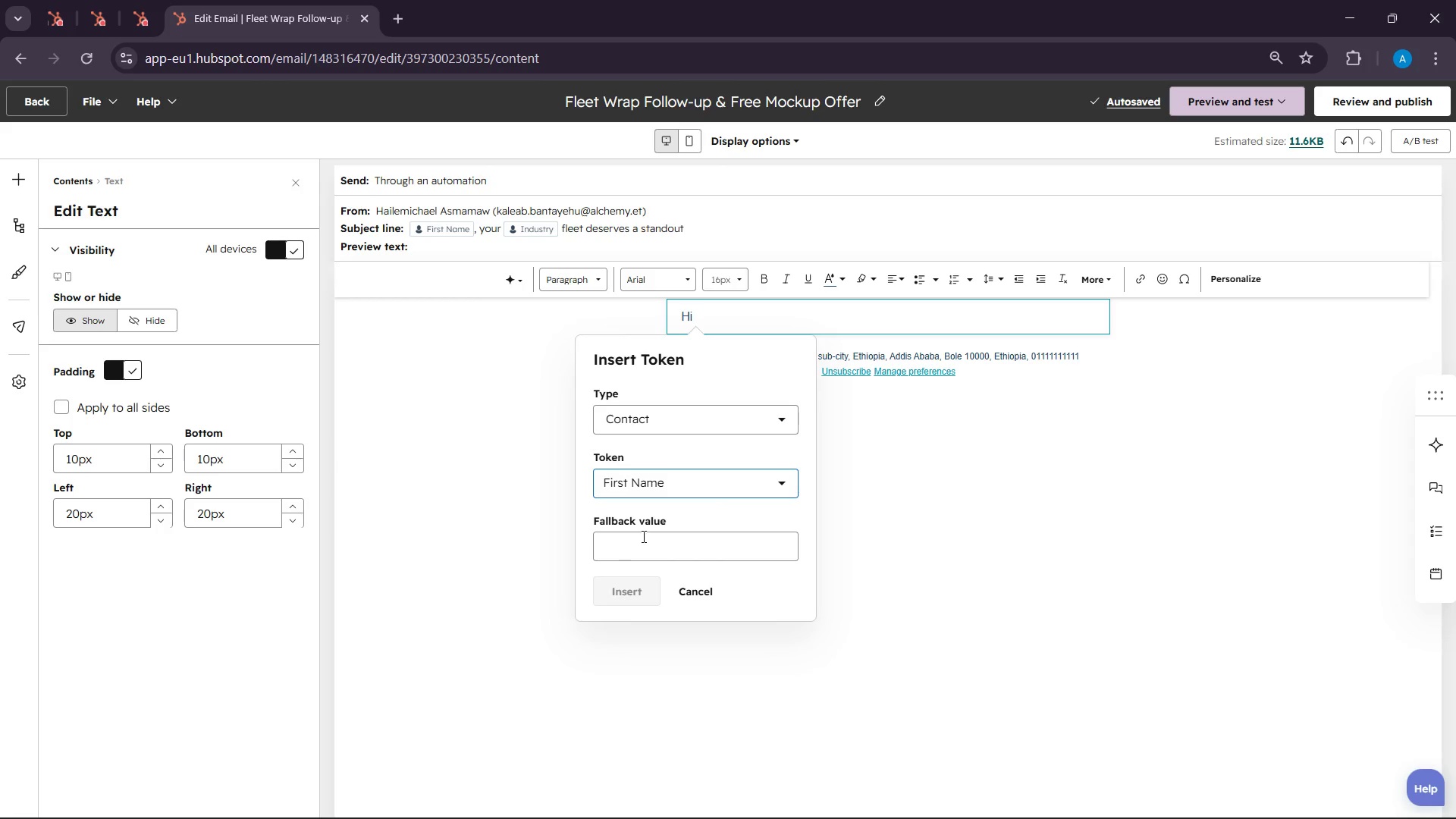 
left_click([637, 542])
 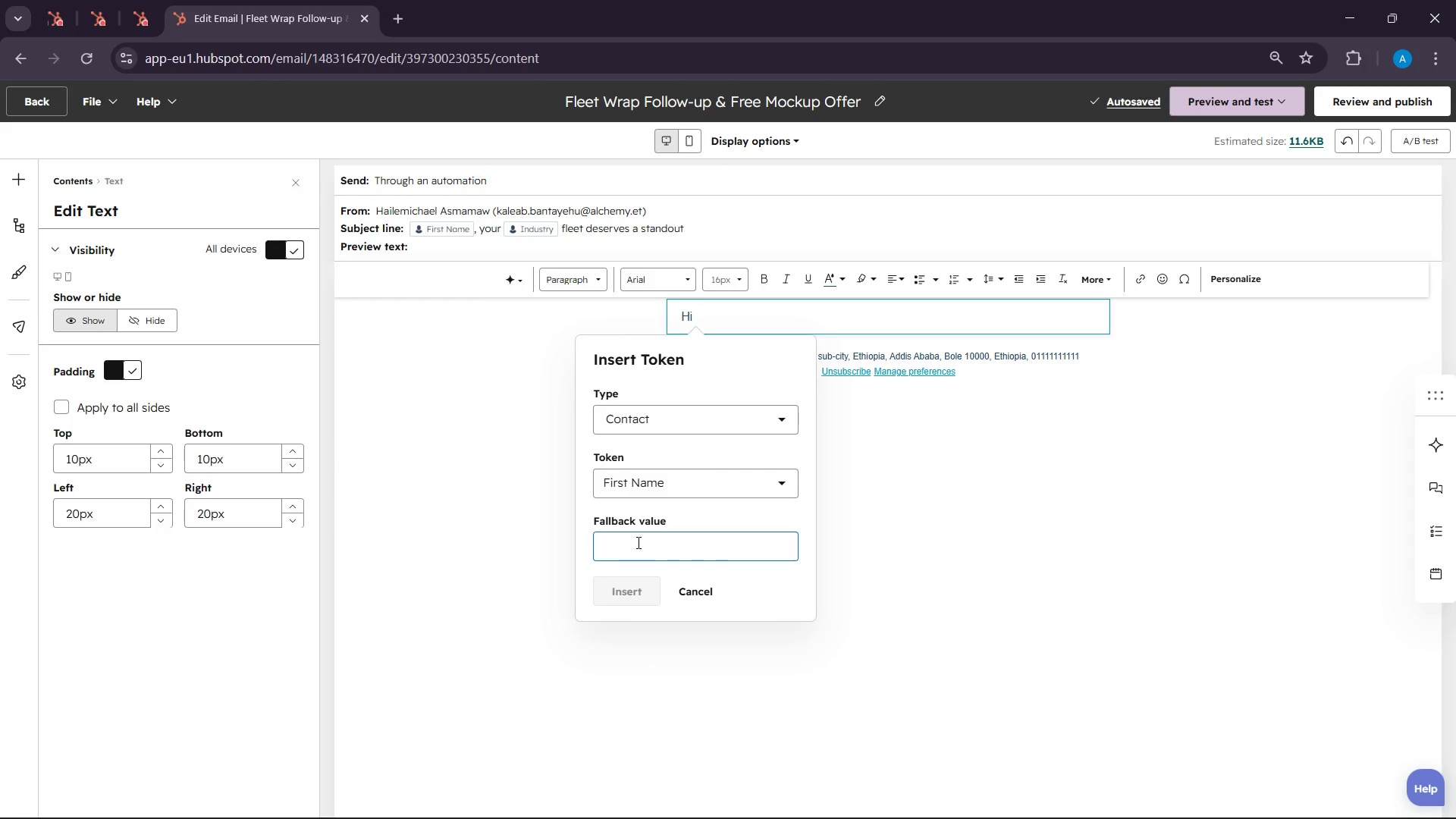 
type(name)
 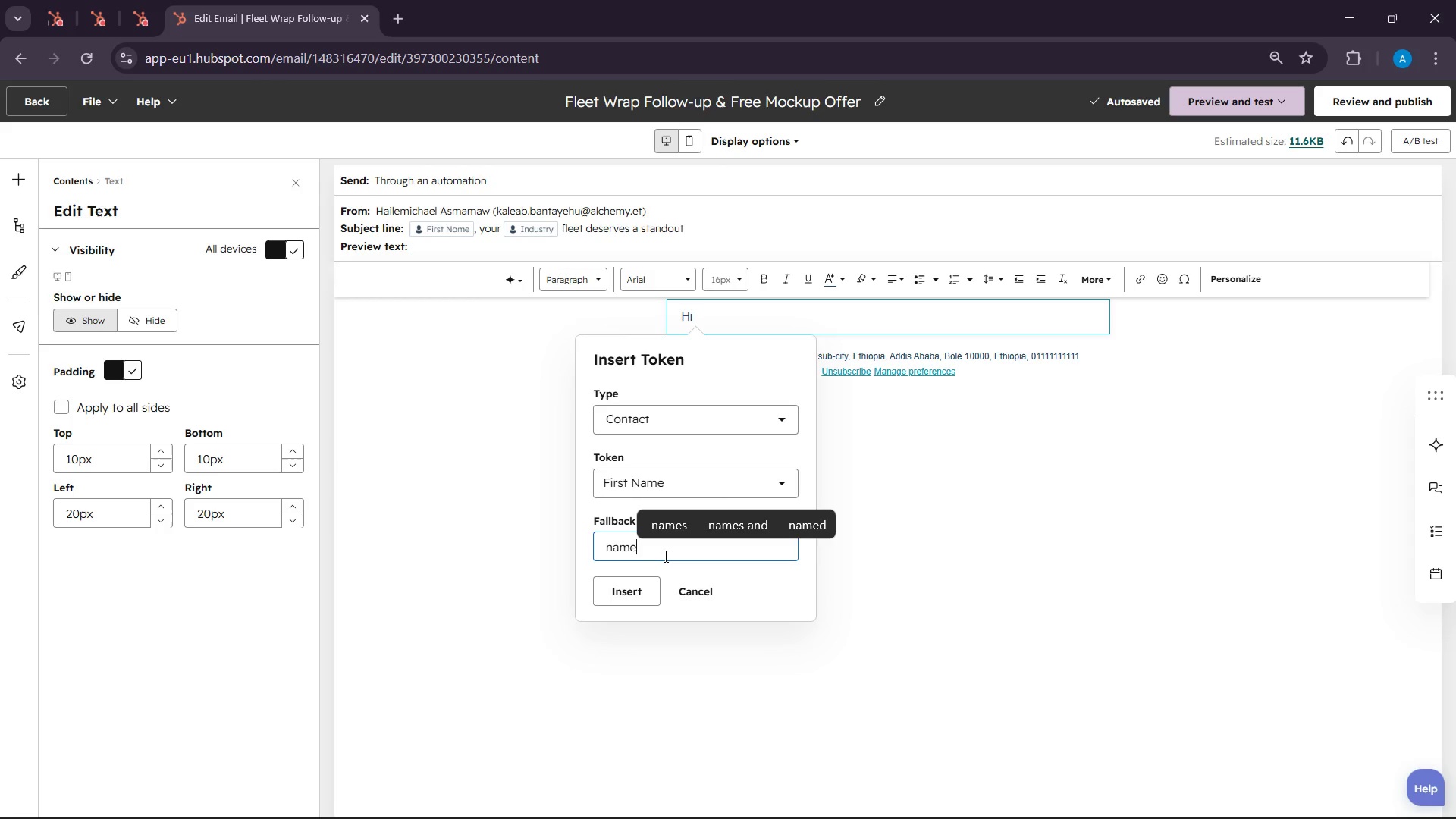 
left_click([648, 585])
 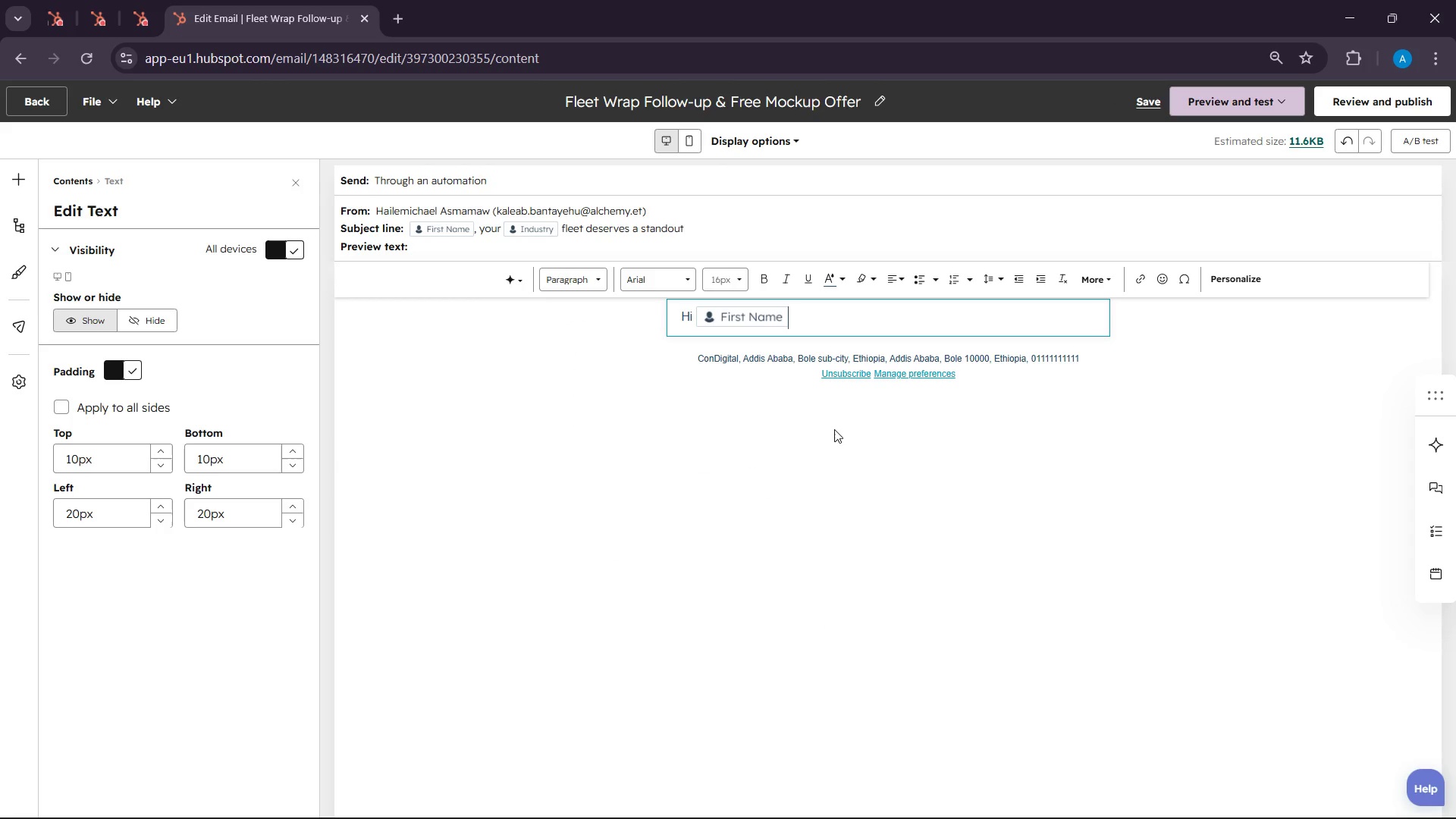 
key(Comma)
 